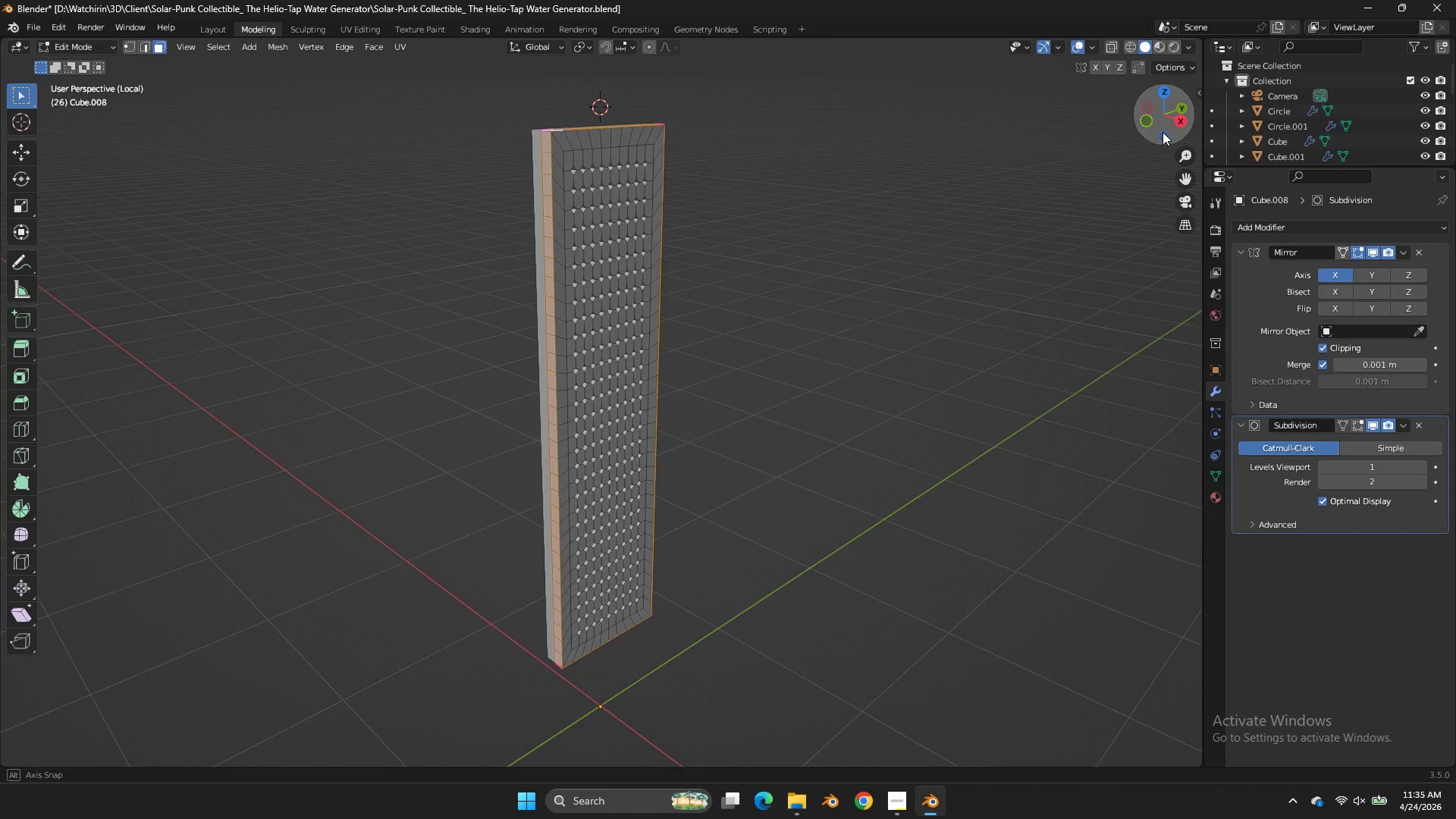 
left_click_drag(start_coordinate=[1162, 127], to_coordinate=[1169, 150])
 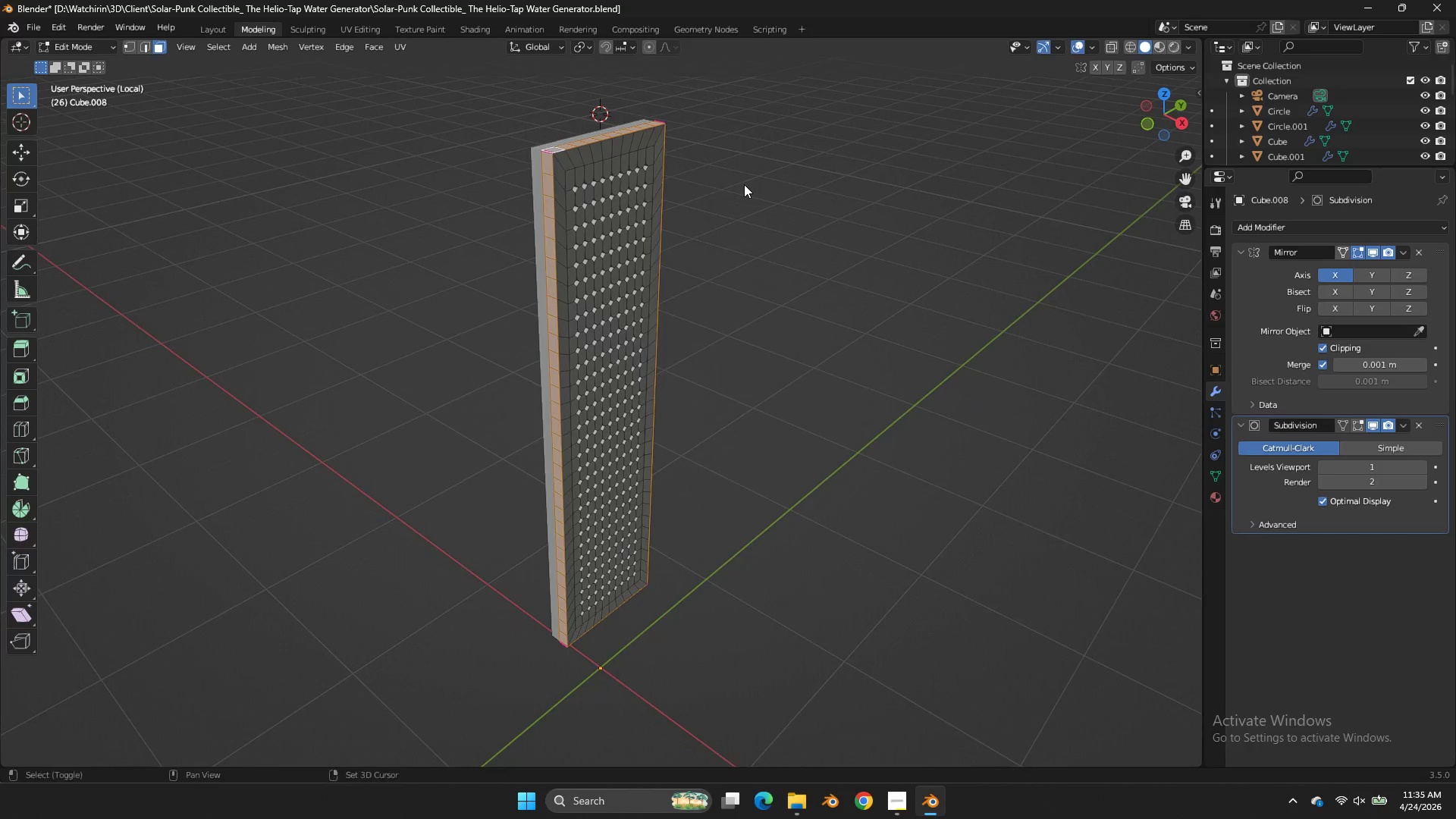 
key(Shift+E)
 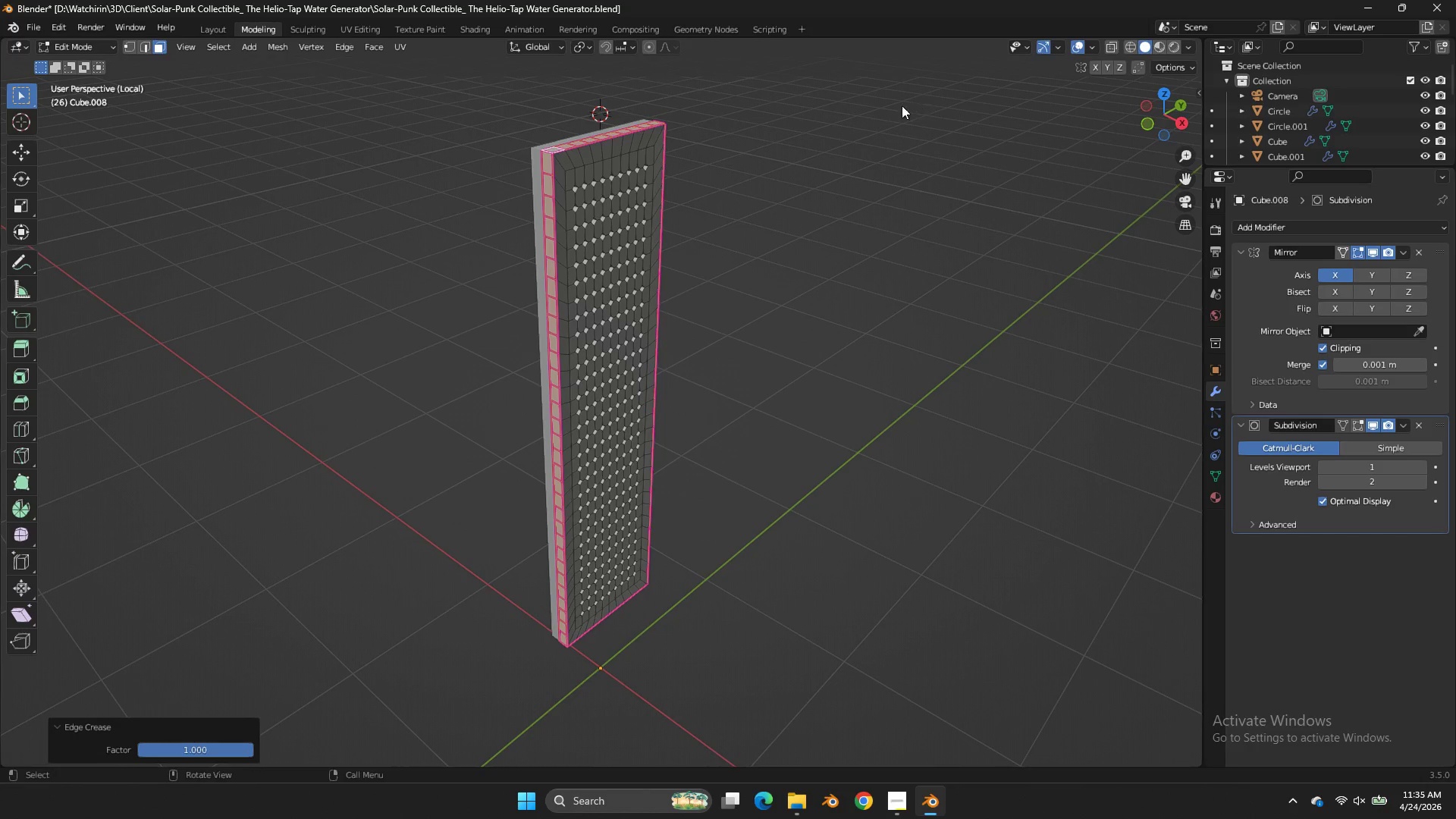 
key(Control+ControlLeft)
 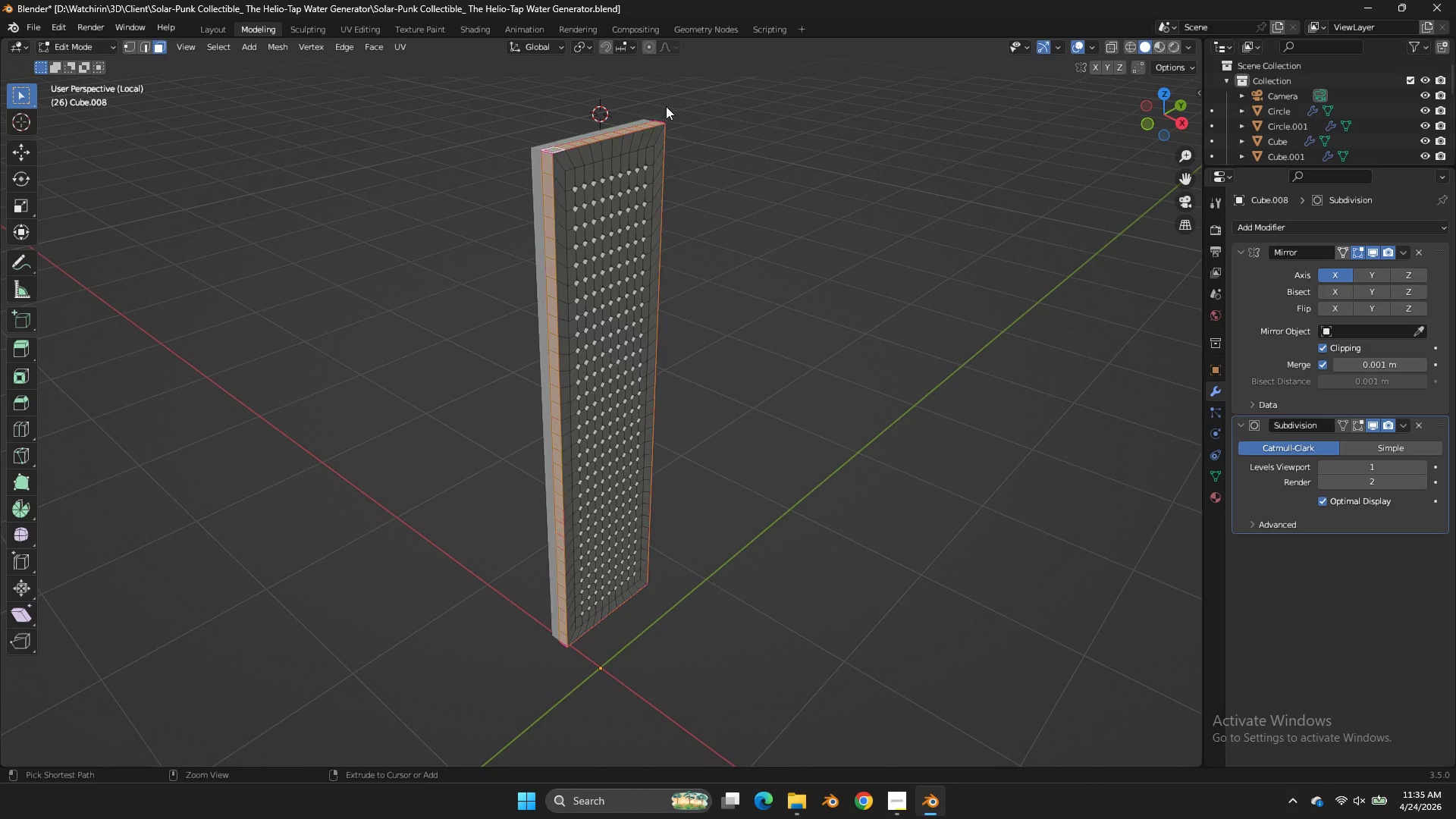 
key(Control+Z)
 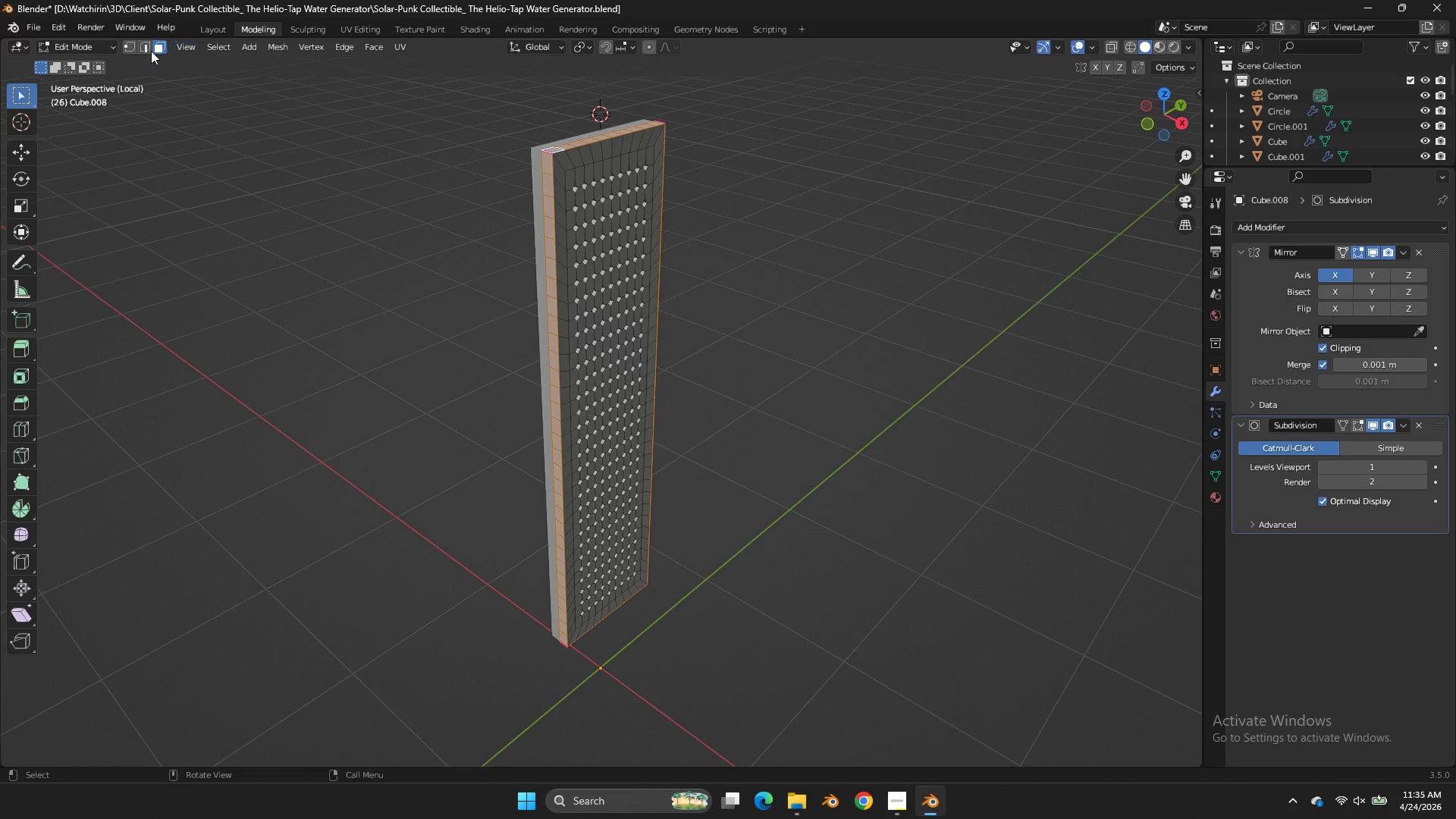 
left_click([146, 53])
 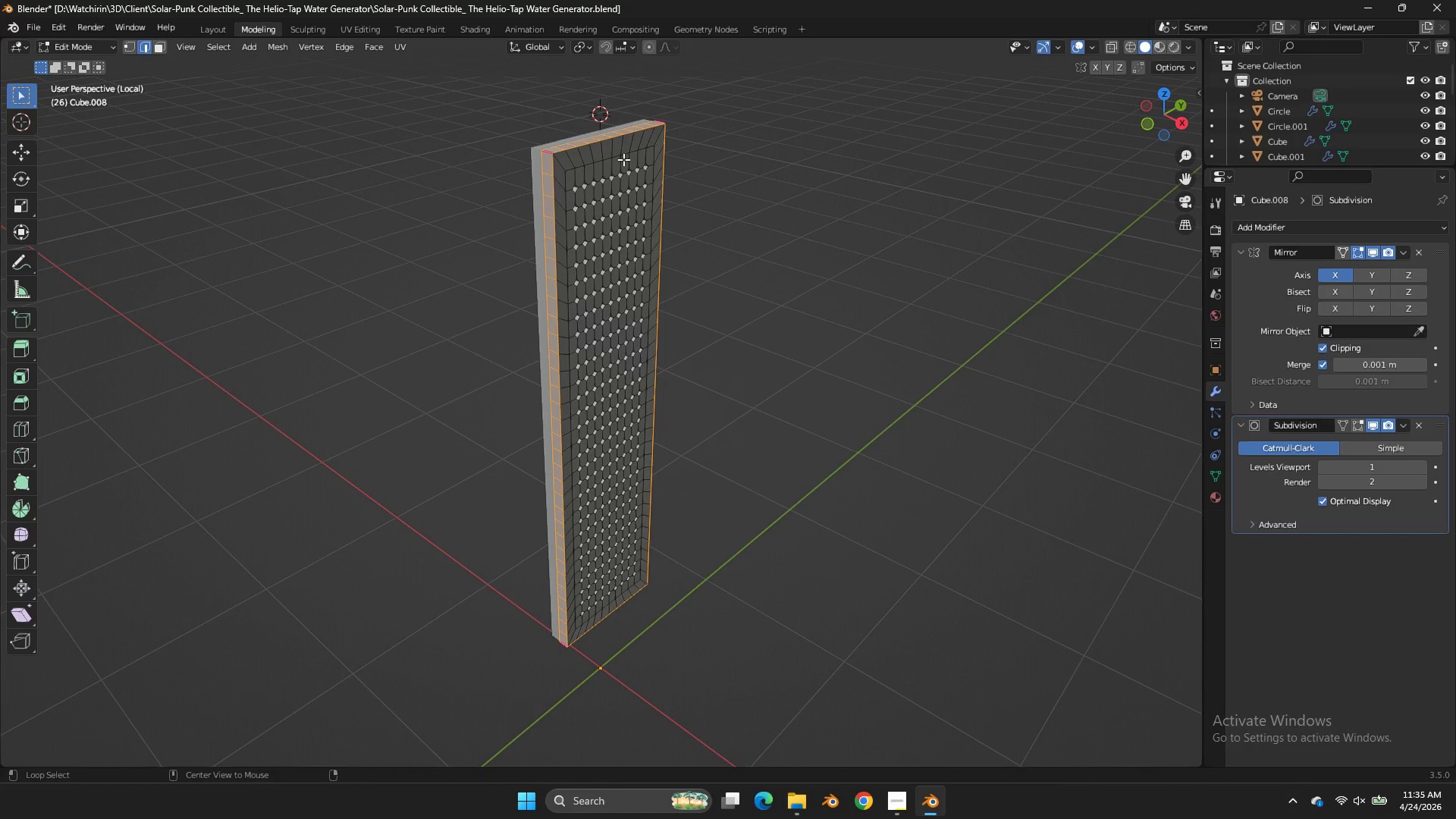 
hold_key(key=AltLeft, duration=1.36)
double_click([583, 146])
 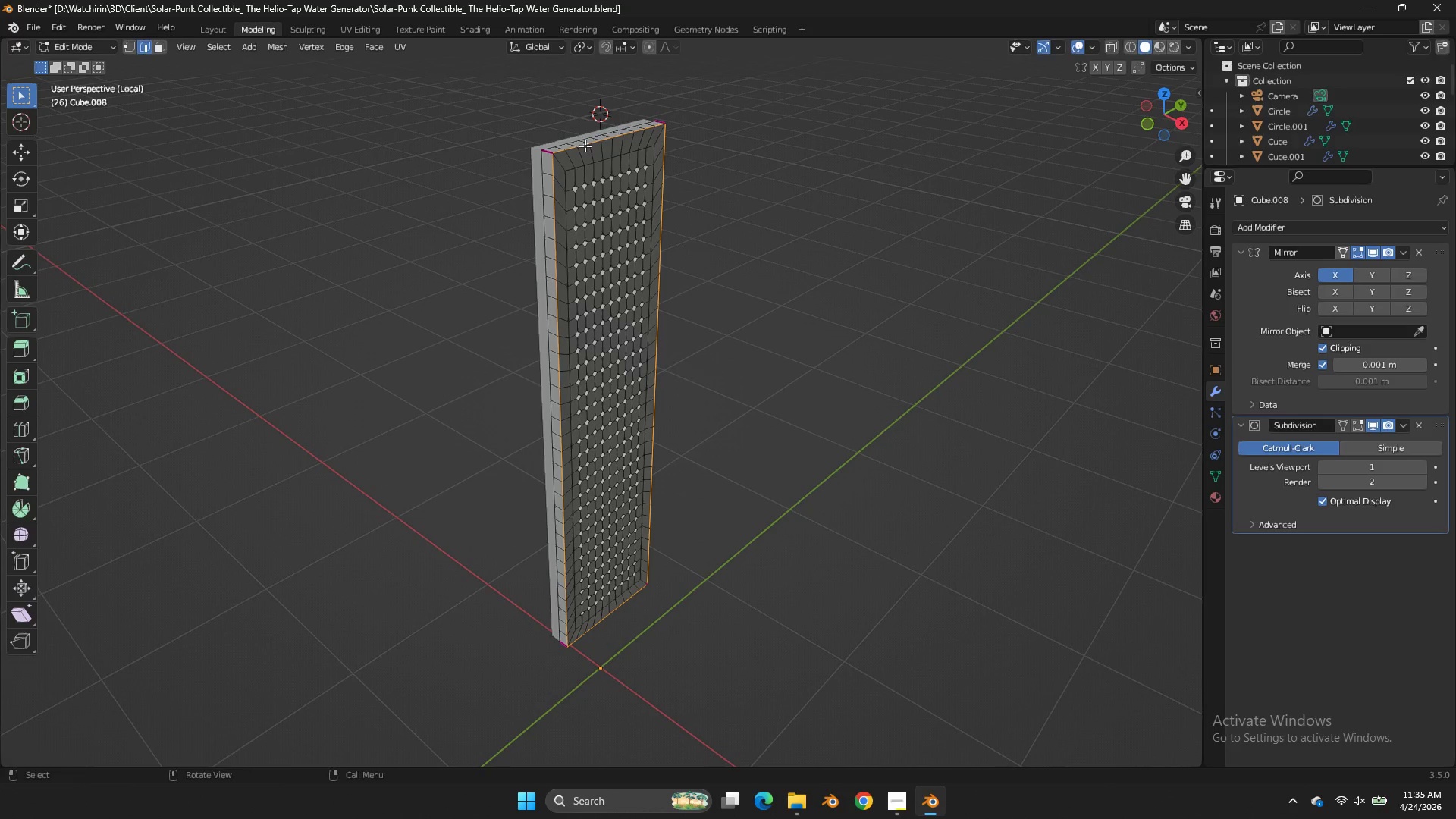 
key(Shift+E)
 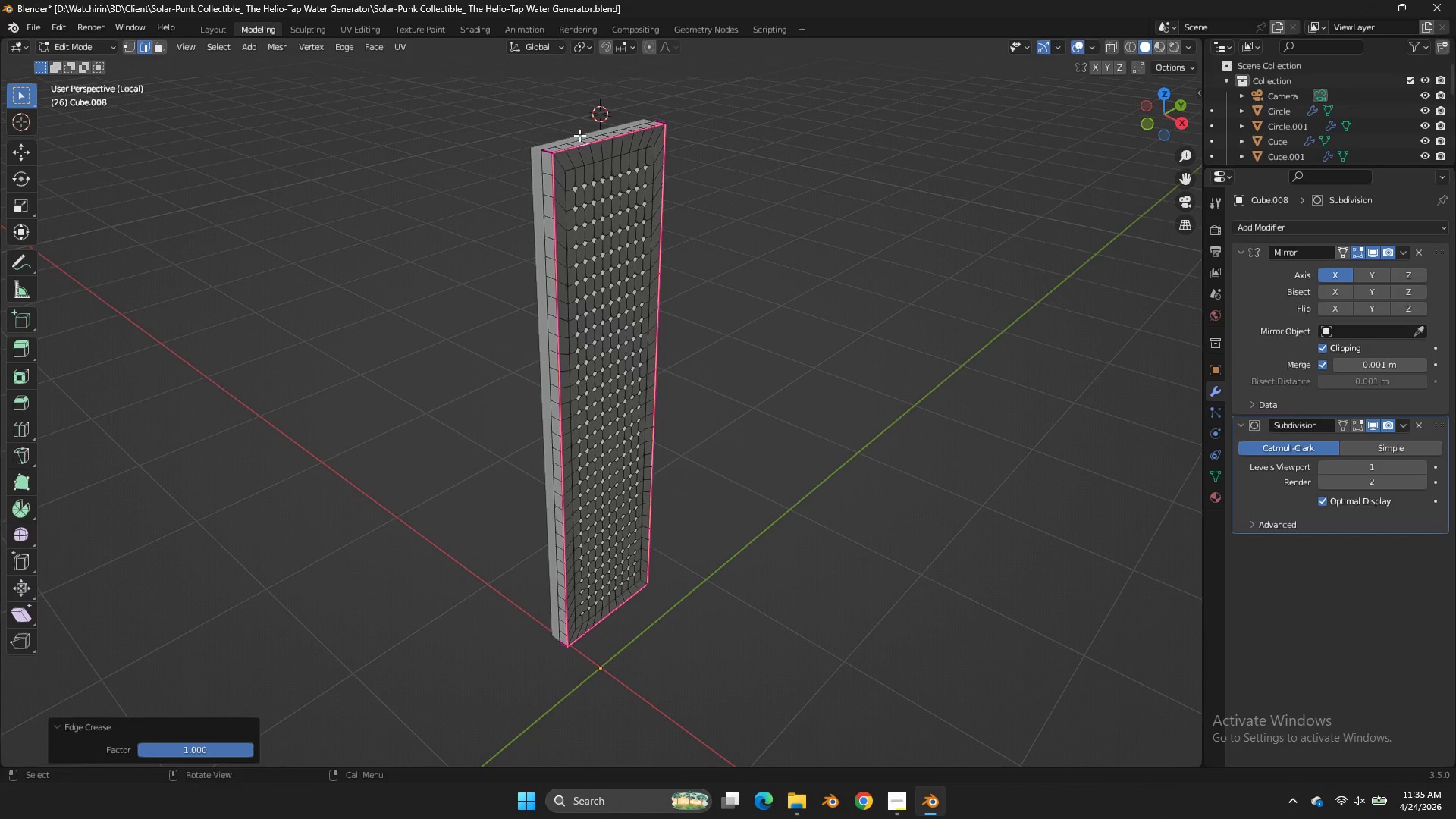 
hold_key(key=AltLeft, duration=1.19)
left_click([554, 147])
 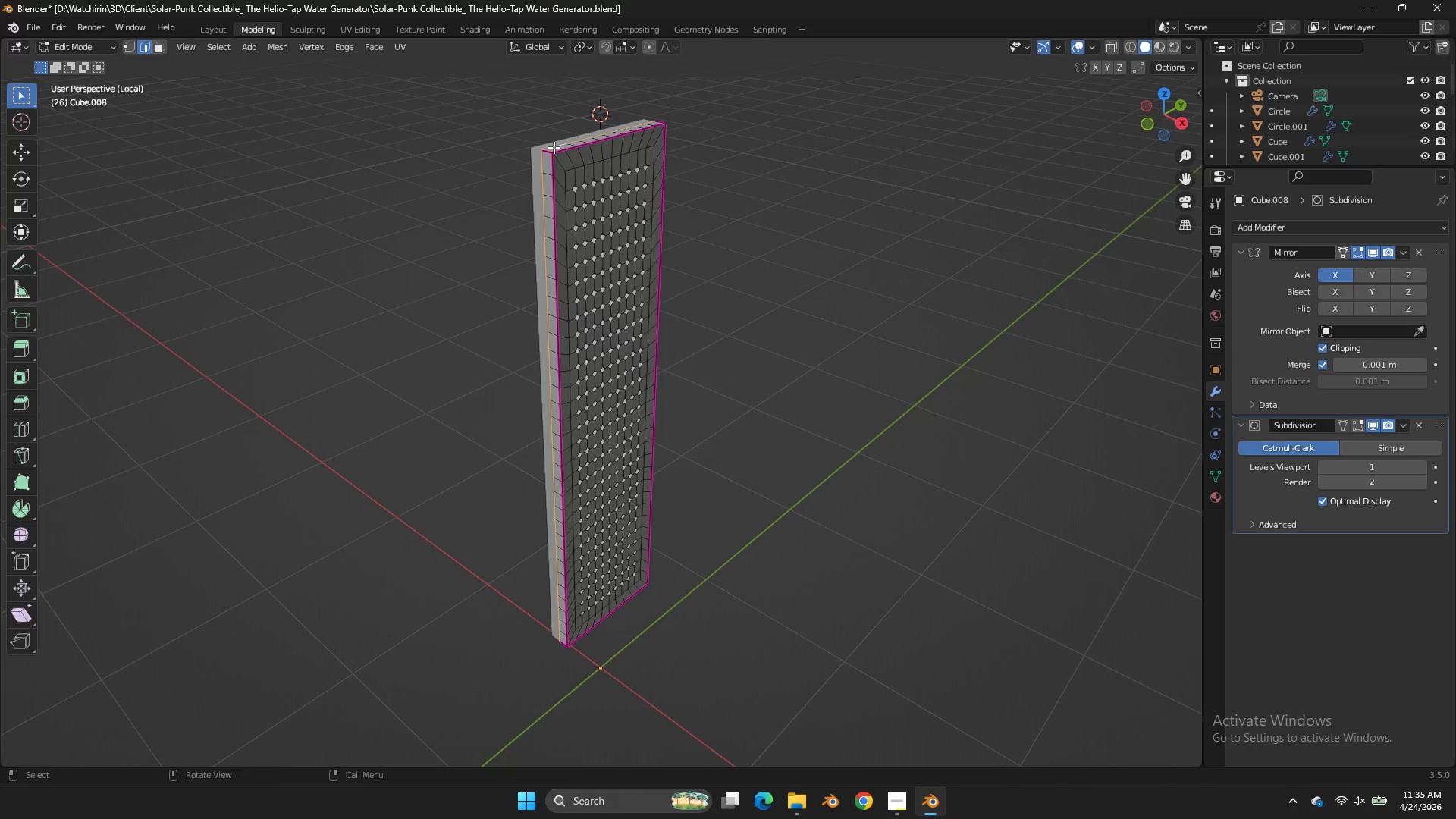 
key(Shift+E)
 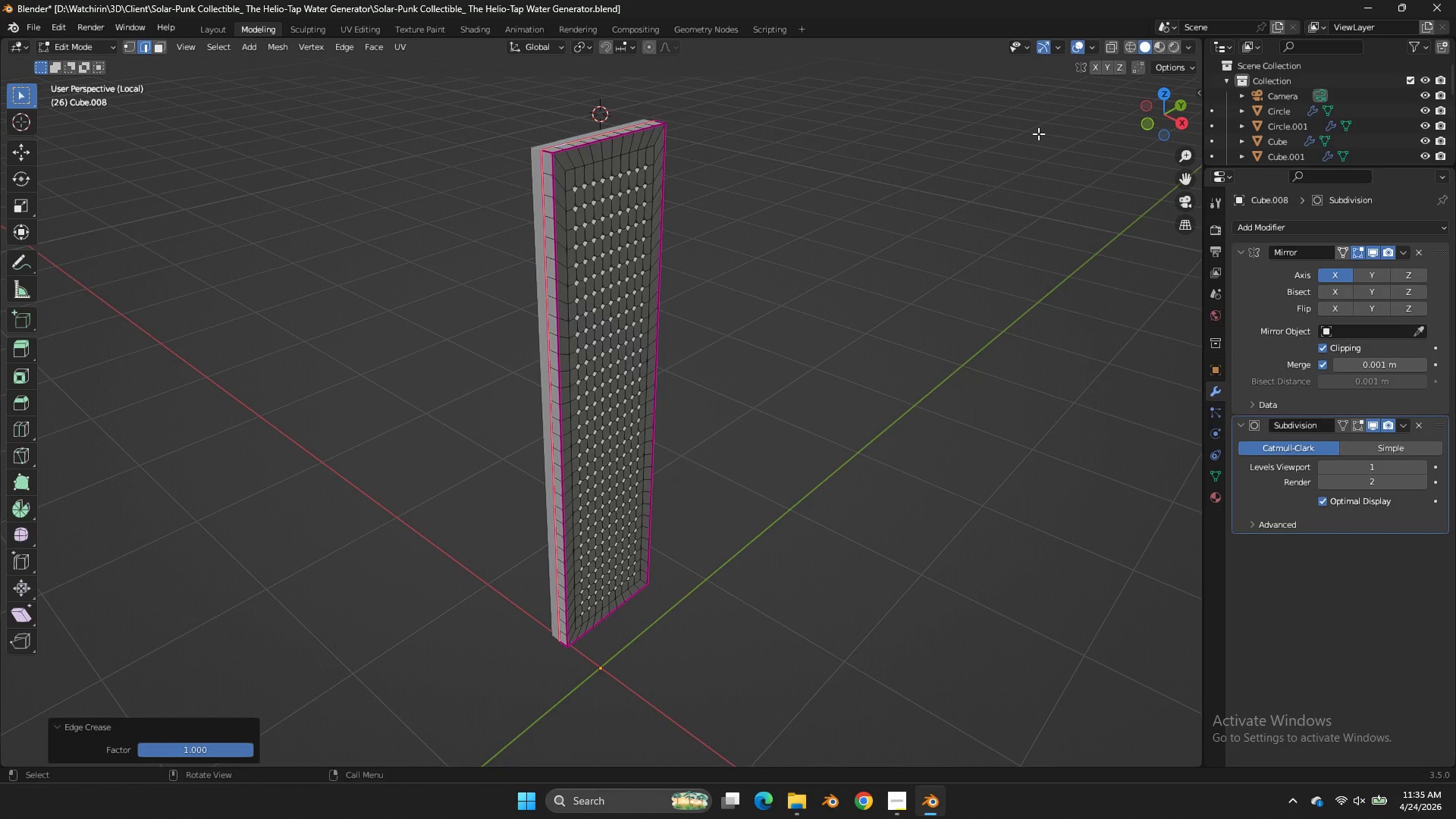 
key(Tab)
 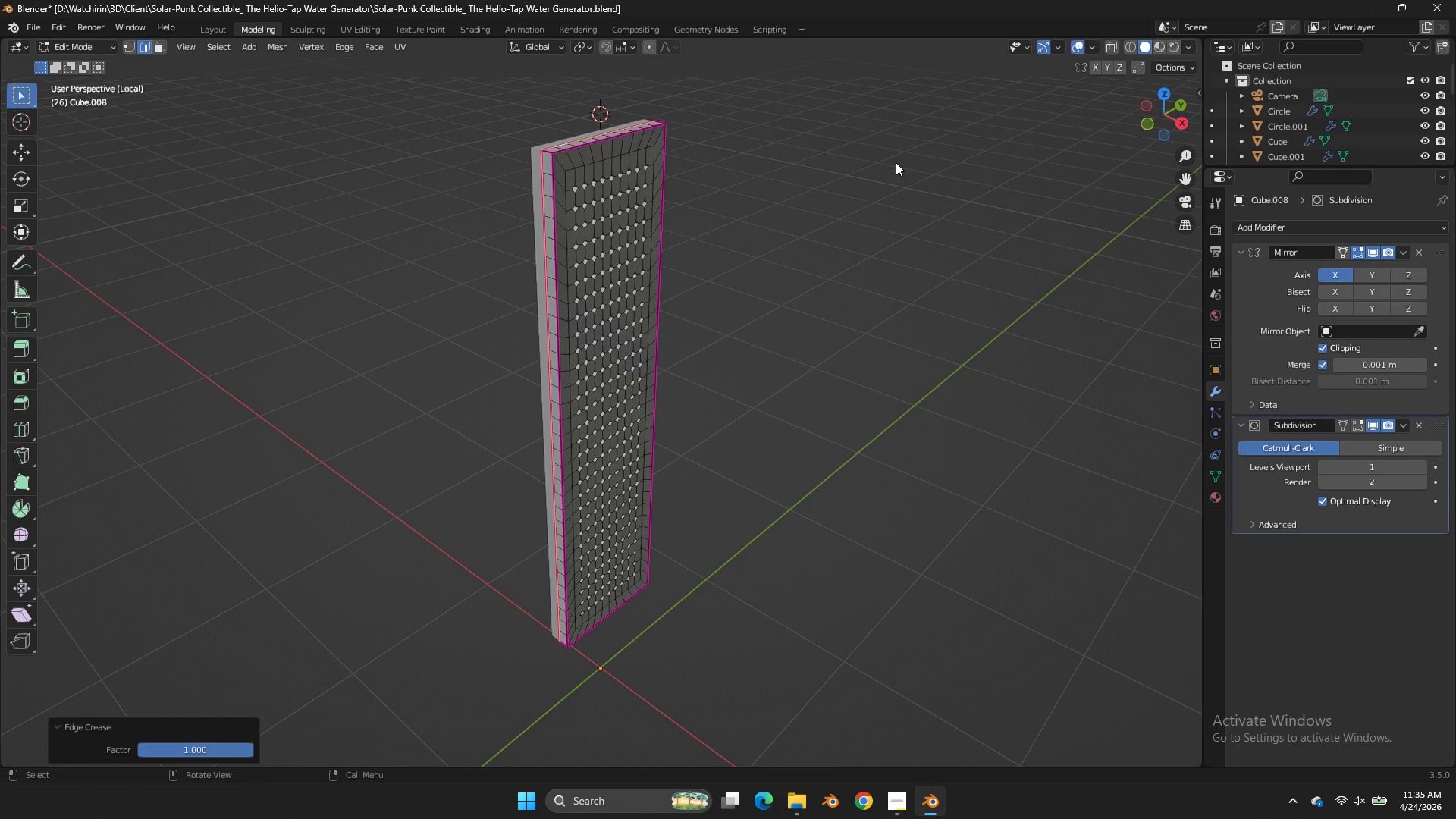 
scroll: coordinate [895, 162], scroll_direction: down, amount: 2.0
 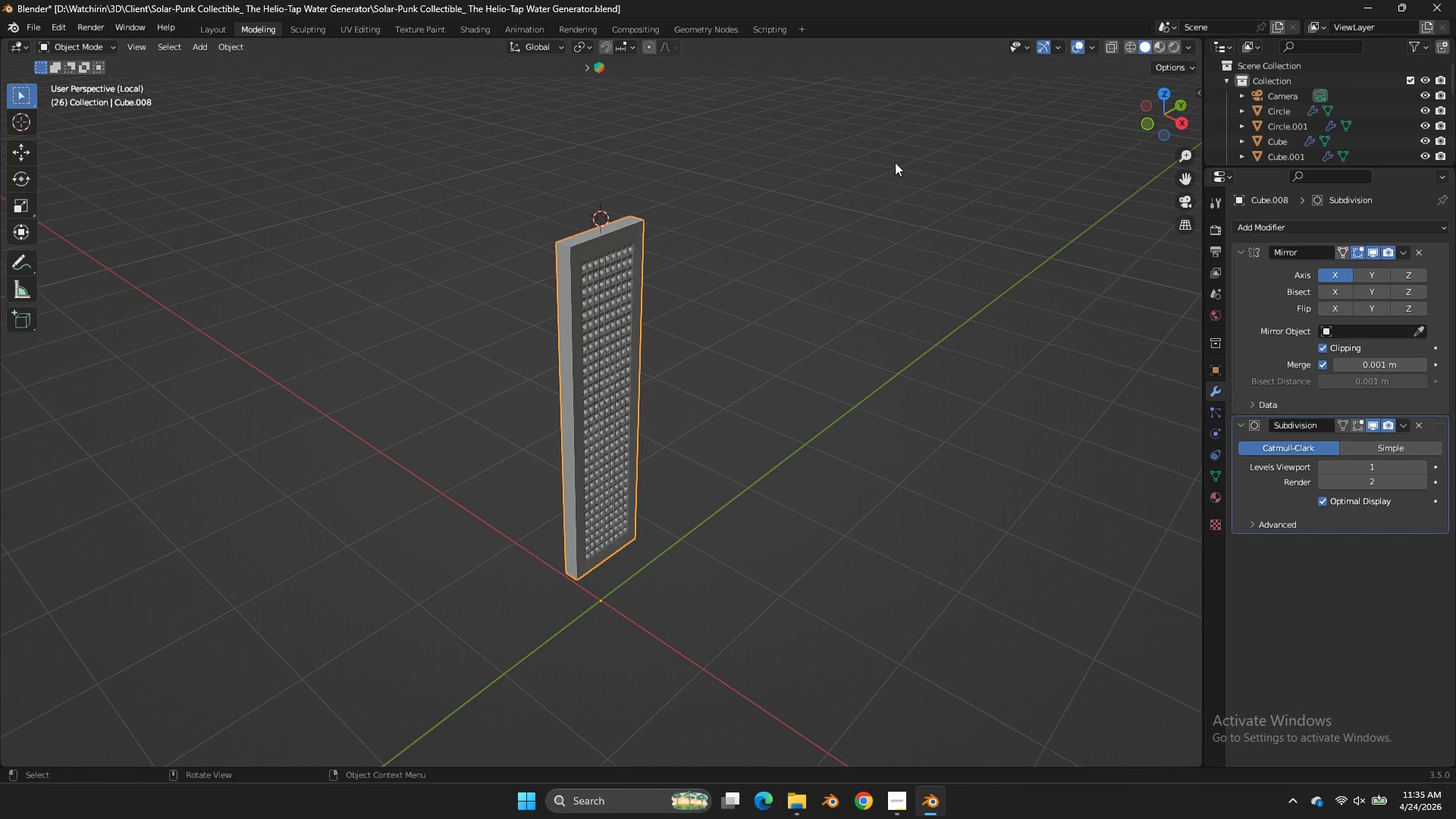 
left_click([1178, 124])
 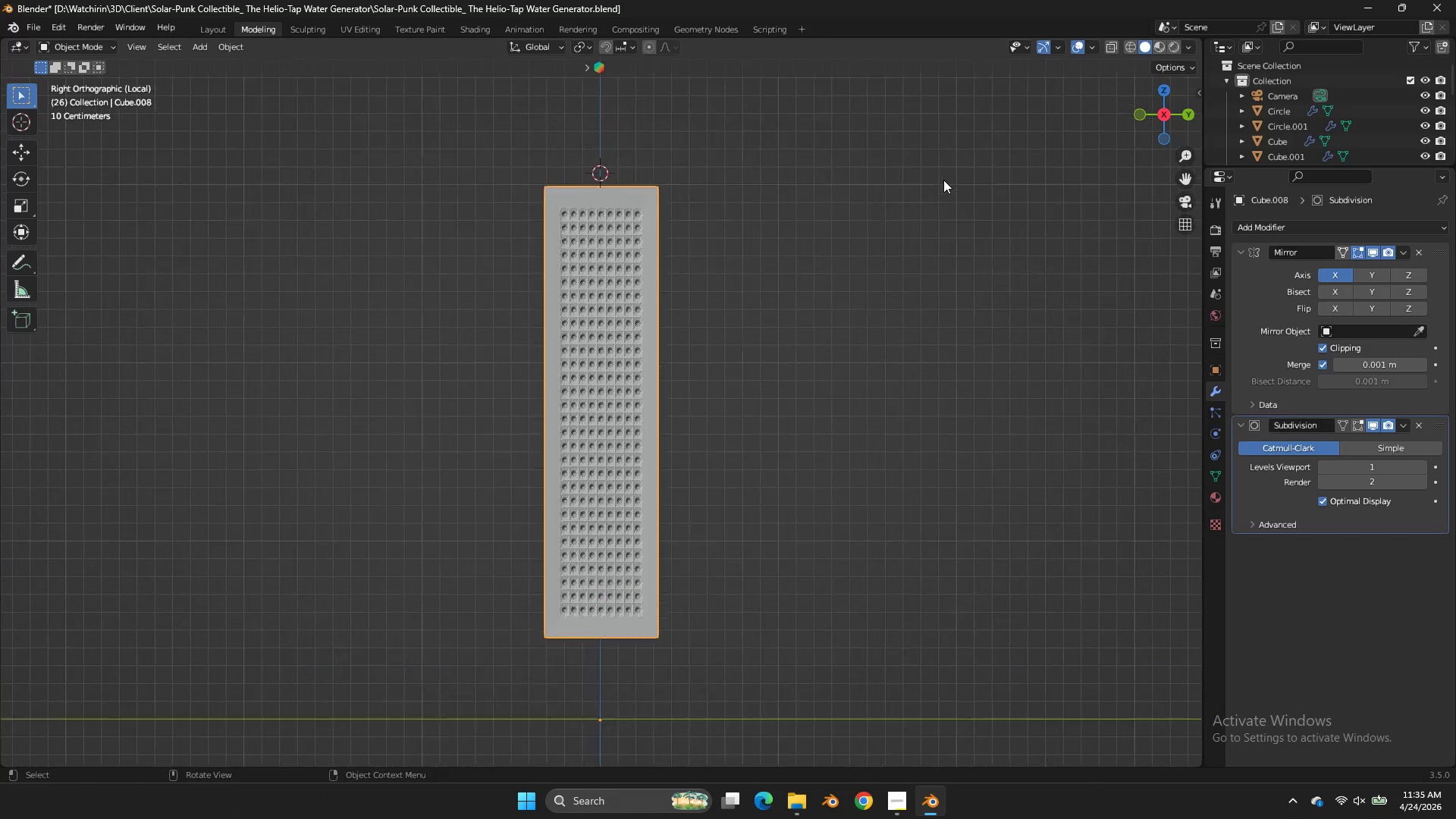 
scroll: coordinate [943, 180], scroll_direction: up, amount: 3.0
 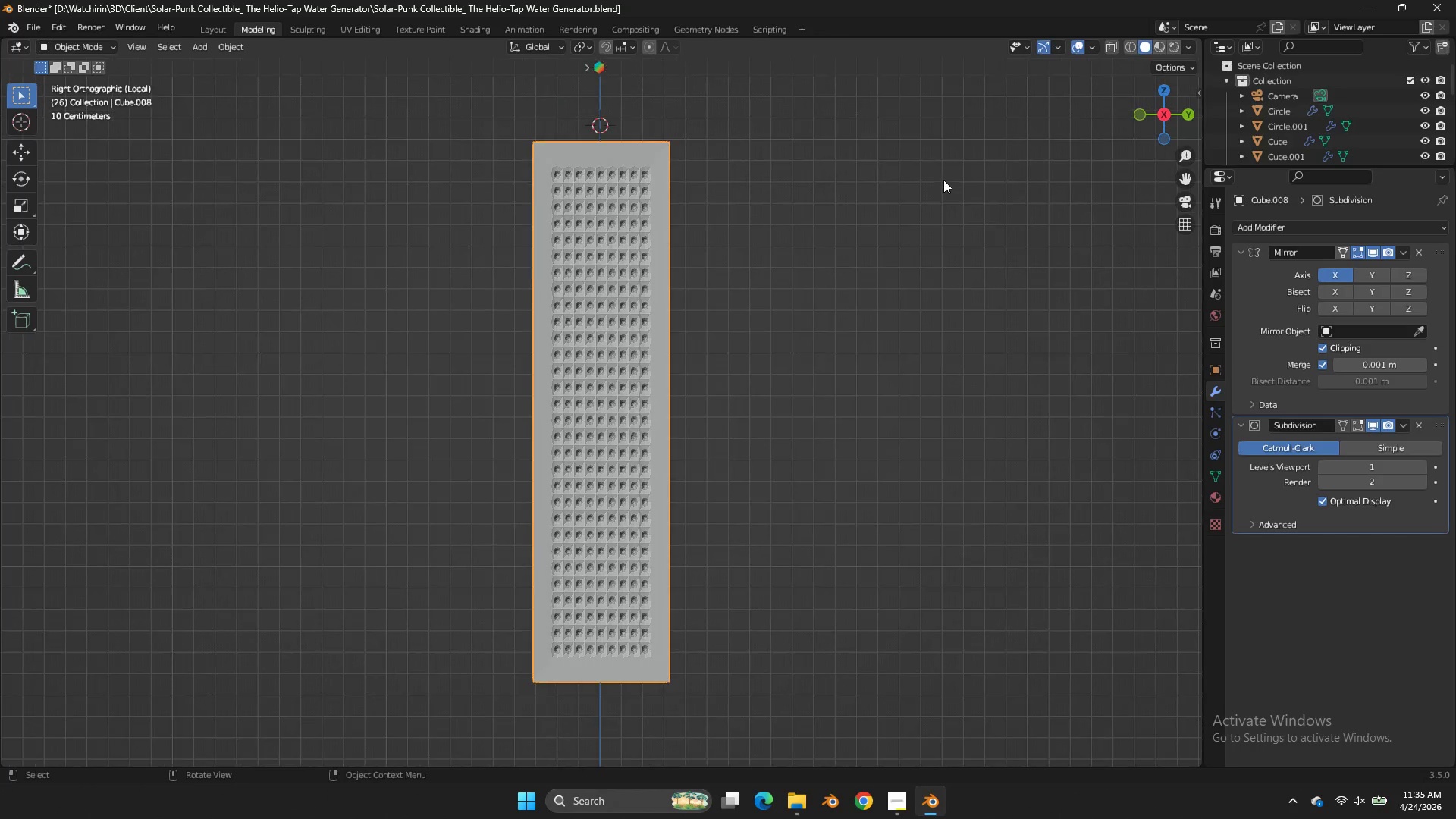 
key(Tab)
 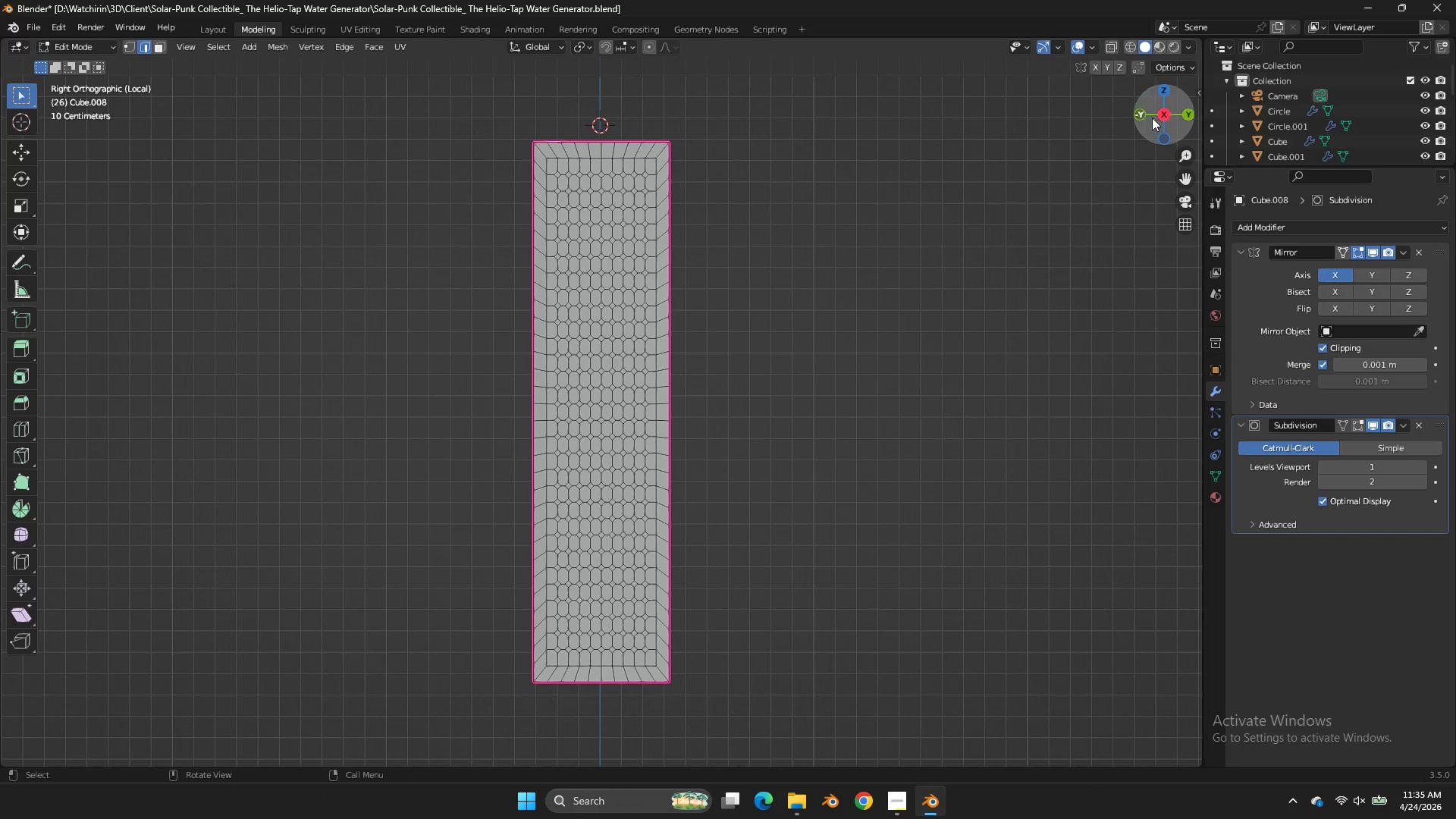 
scroll: coordinate [943, 180], scroll_direction: down, amount: 1.0
 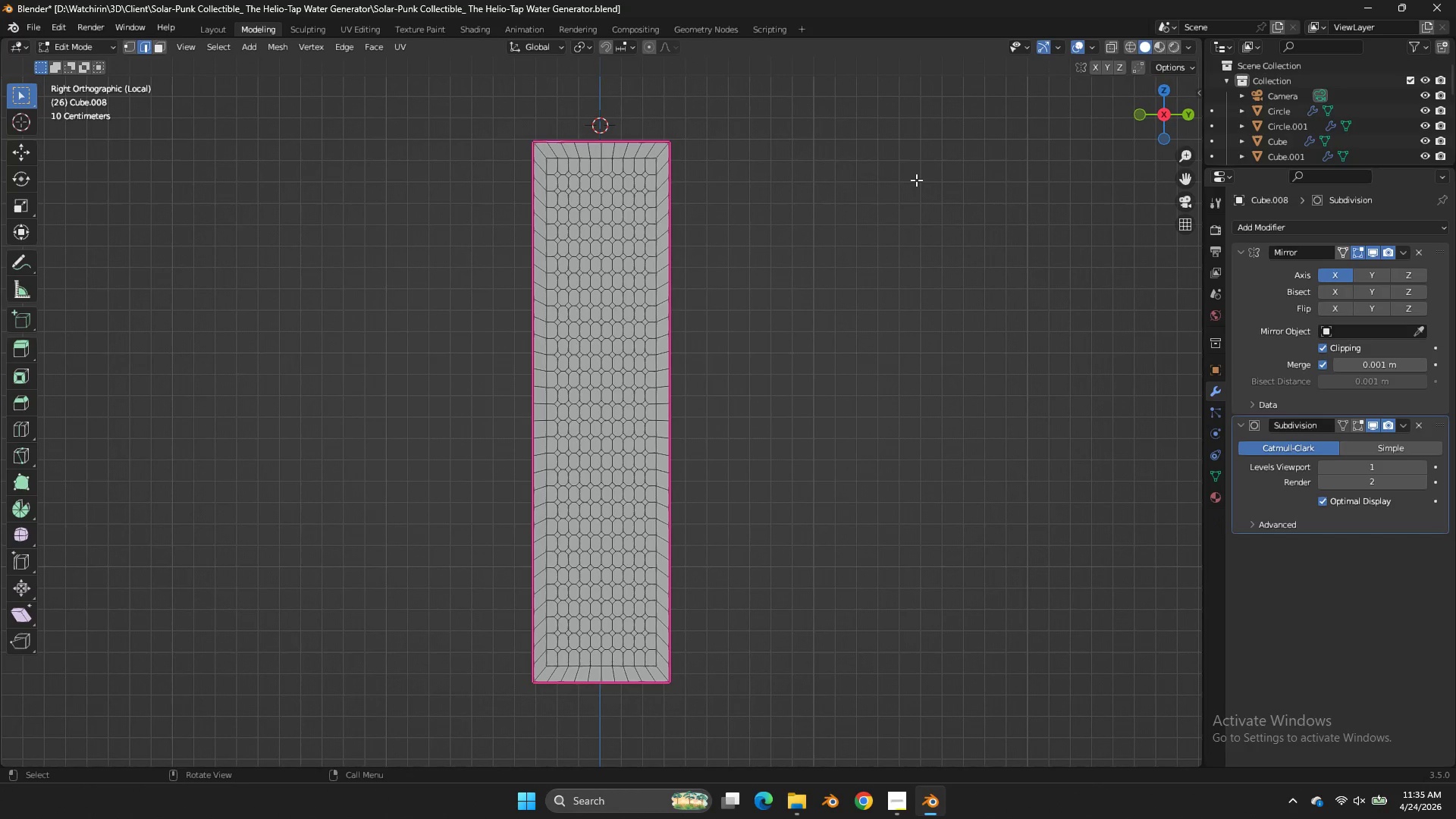 
left_click_drag(start_coordinate=[1166, 120], to_coordinate=[59, 165])
 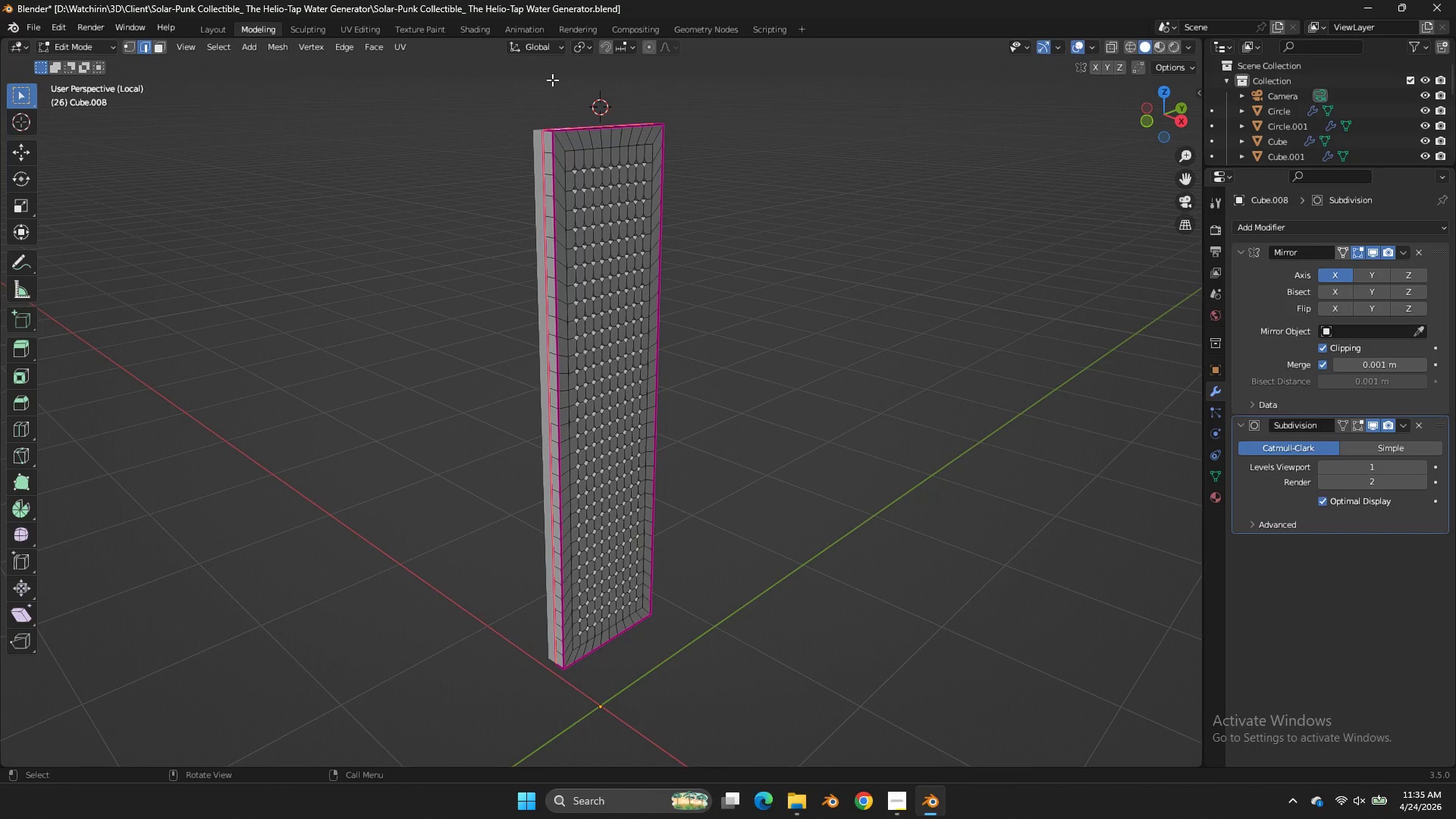 
hold_key(key=AltLeft, duration=0.89)
hold_key(key=ShiftLeft, duration=0.75)
left_click([551, 143])
 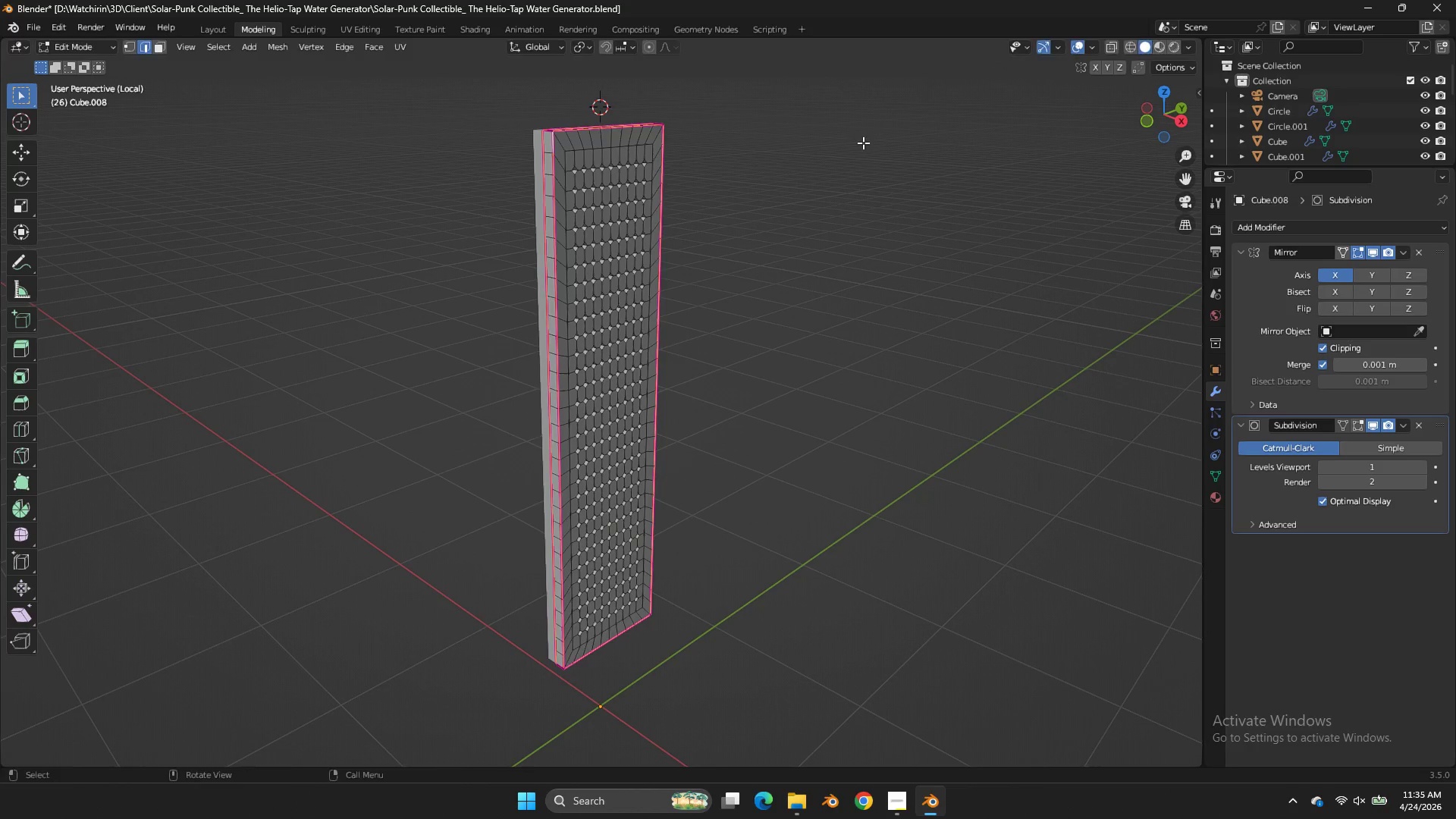 
key(S)
 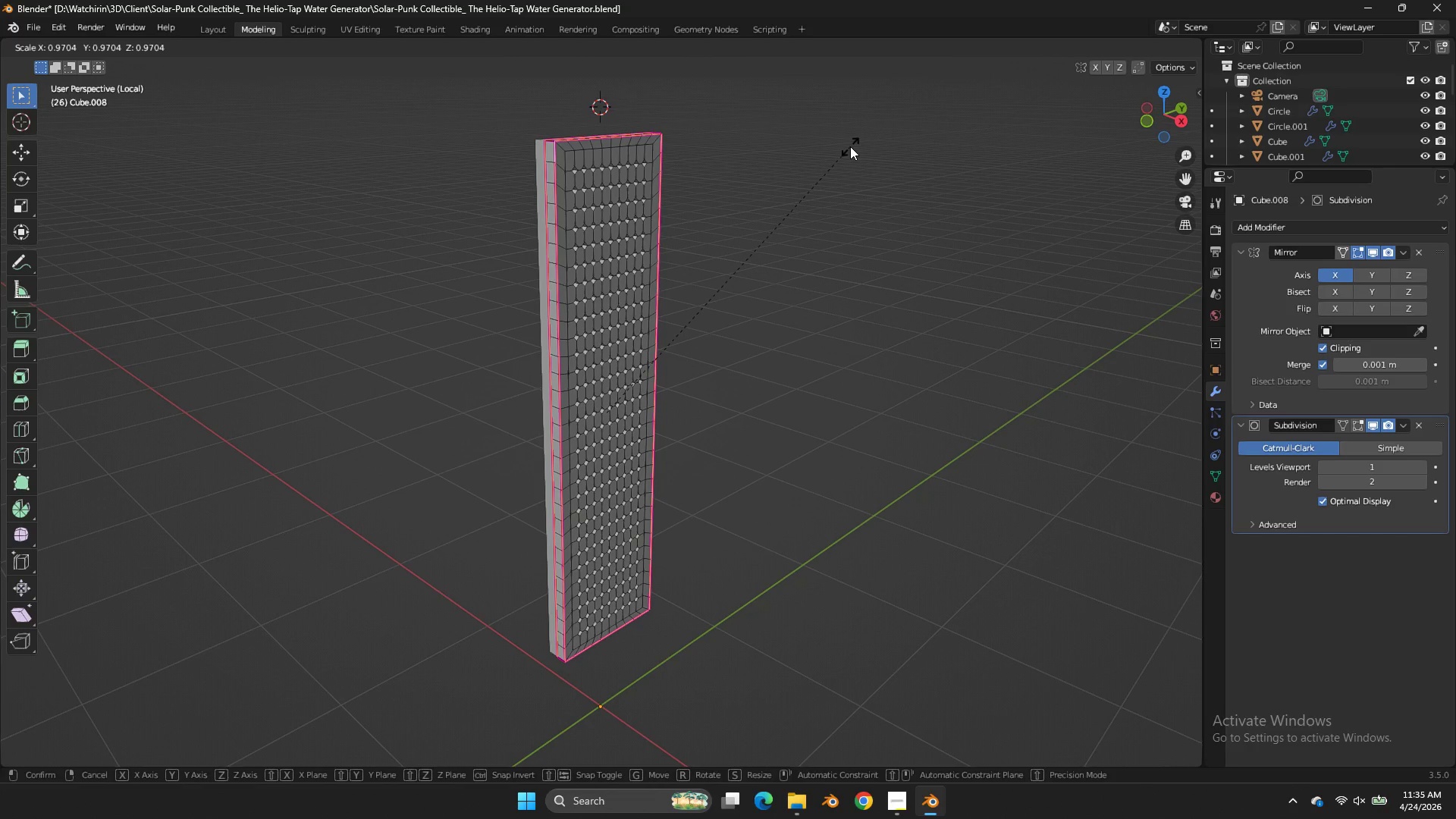 
left_click([850, 146])
 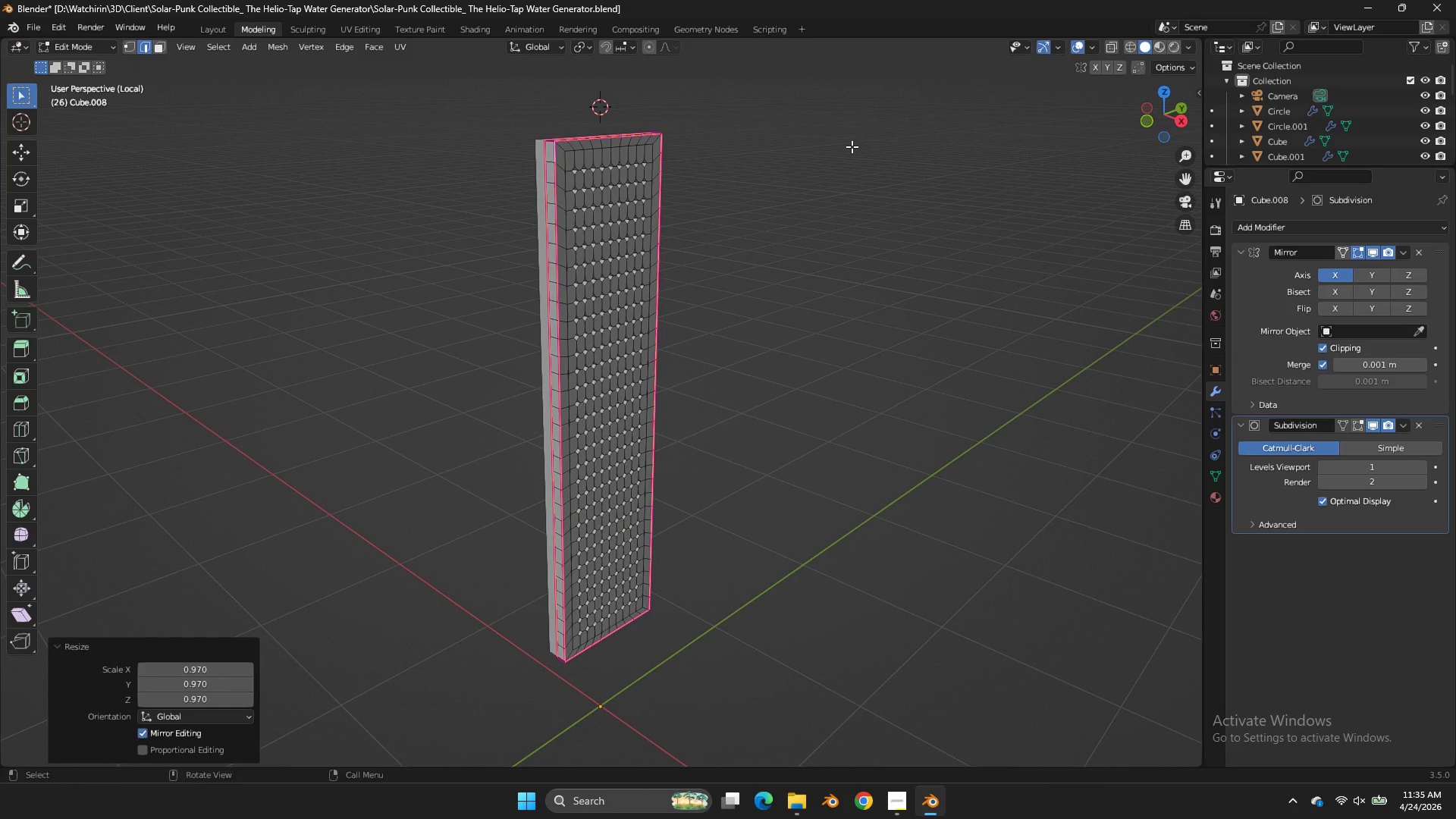 
type(sz)
 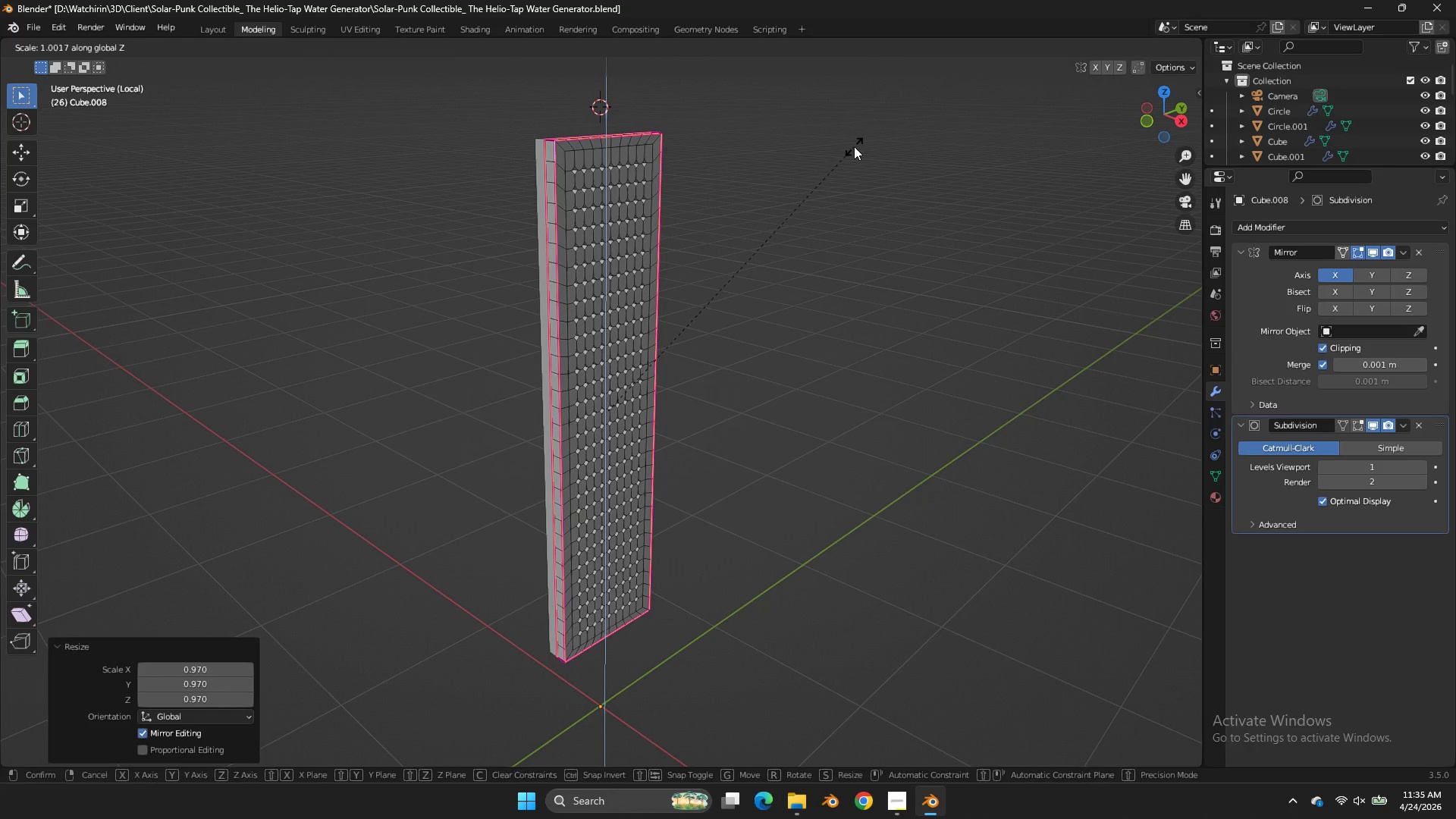 
hold_key(key=ShiftLeft, duration=0.42)
 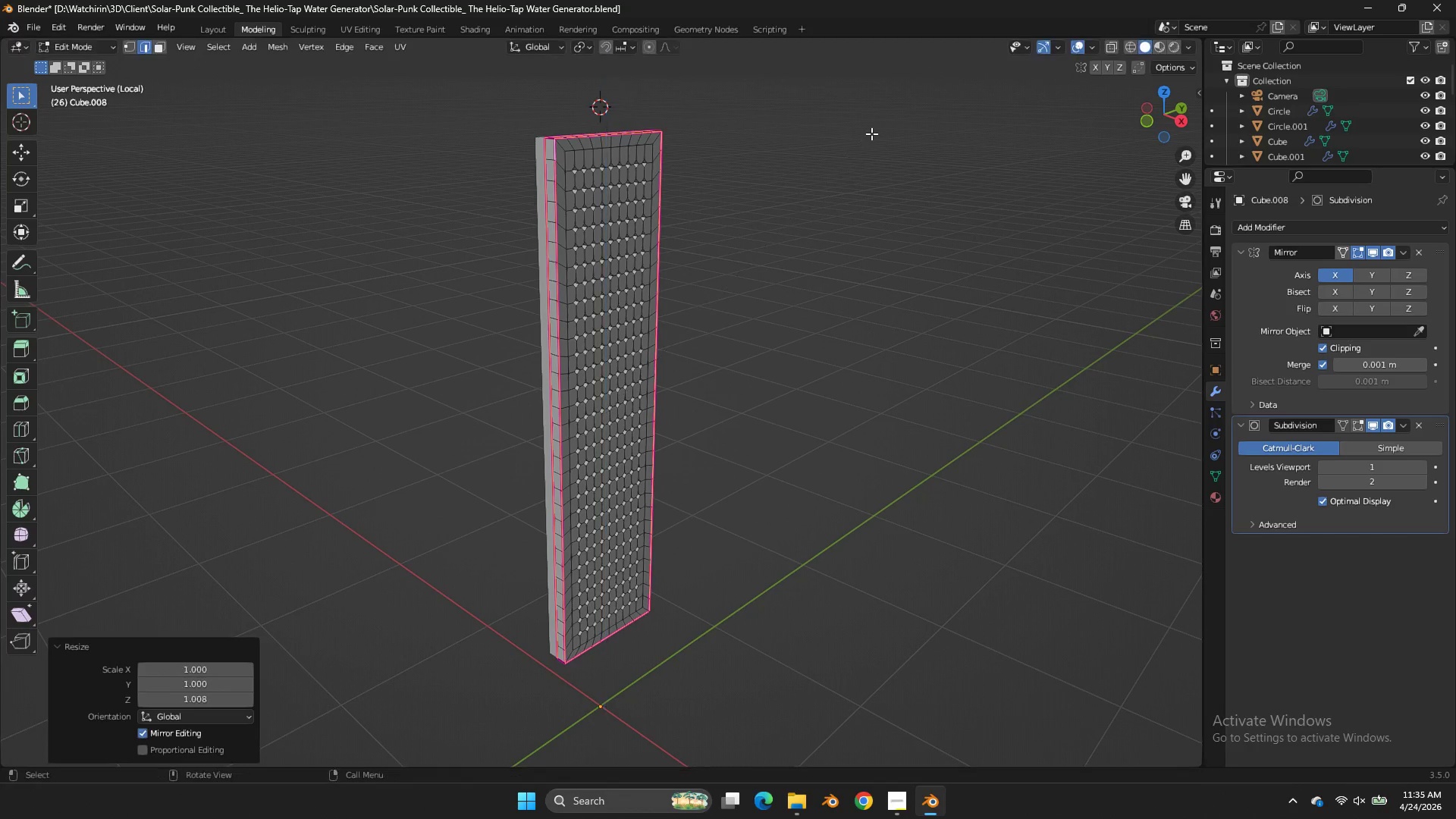 
left_click([871, 133])
 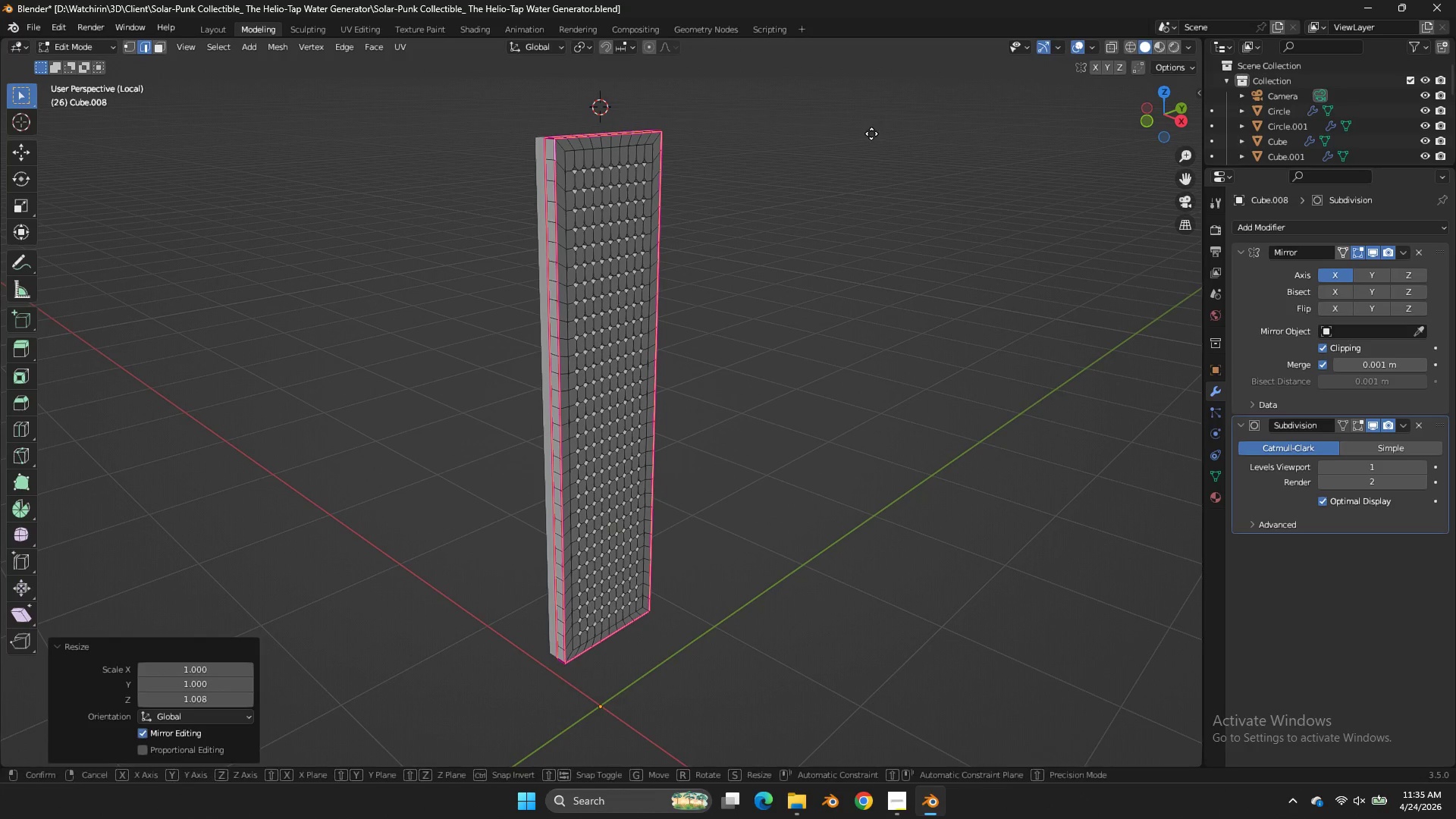 
type(gz)
 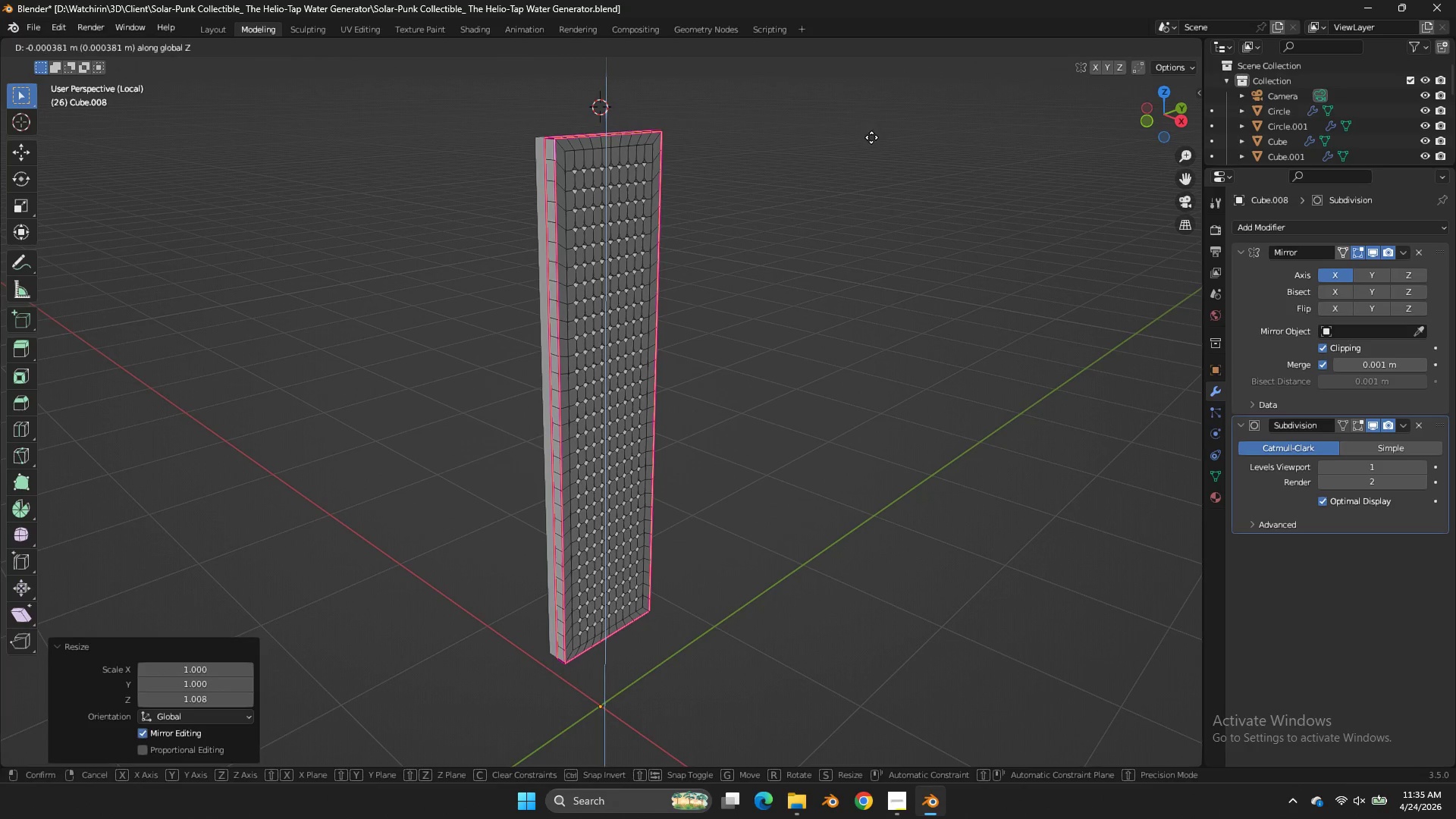 
hold_key(key=ShiftLeft, duration=0.66)
left_click([874, 155])
 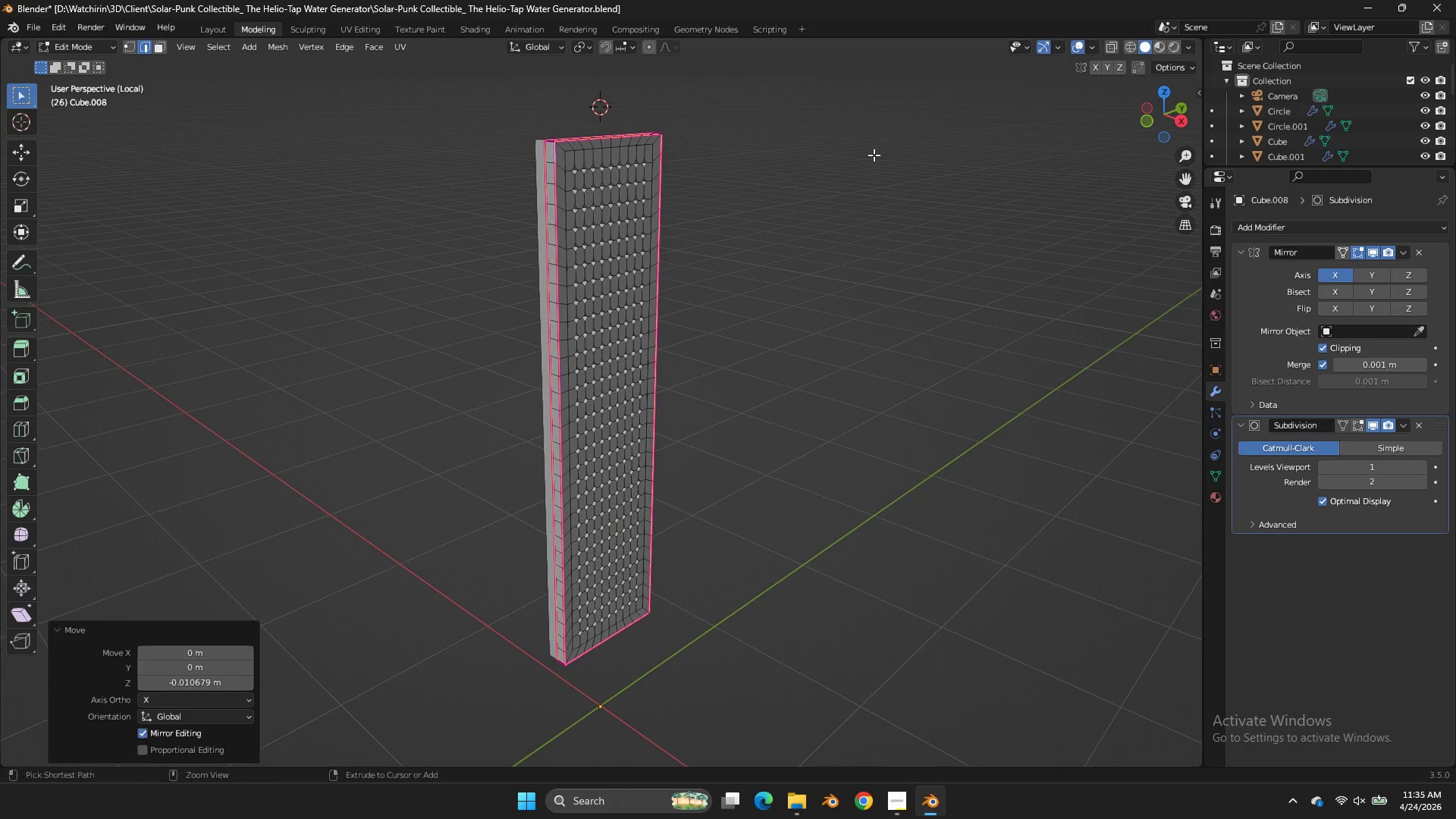 
key(Control+ControlLeft)
 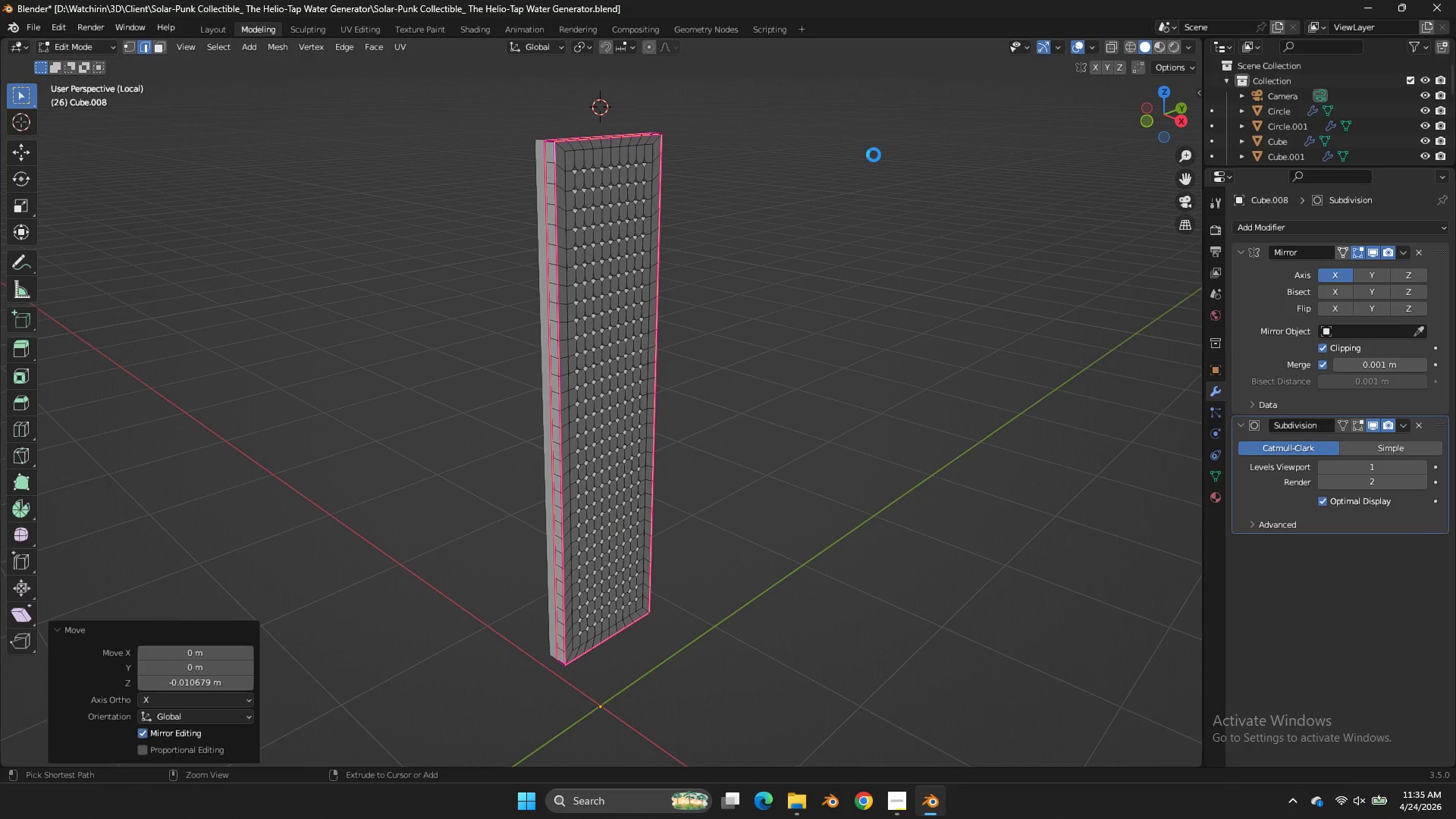 
key(Control+S)
 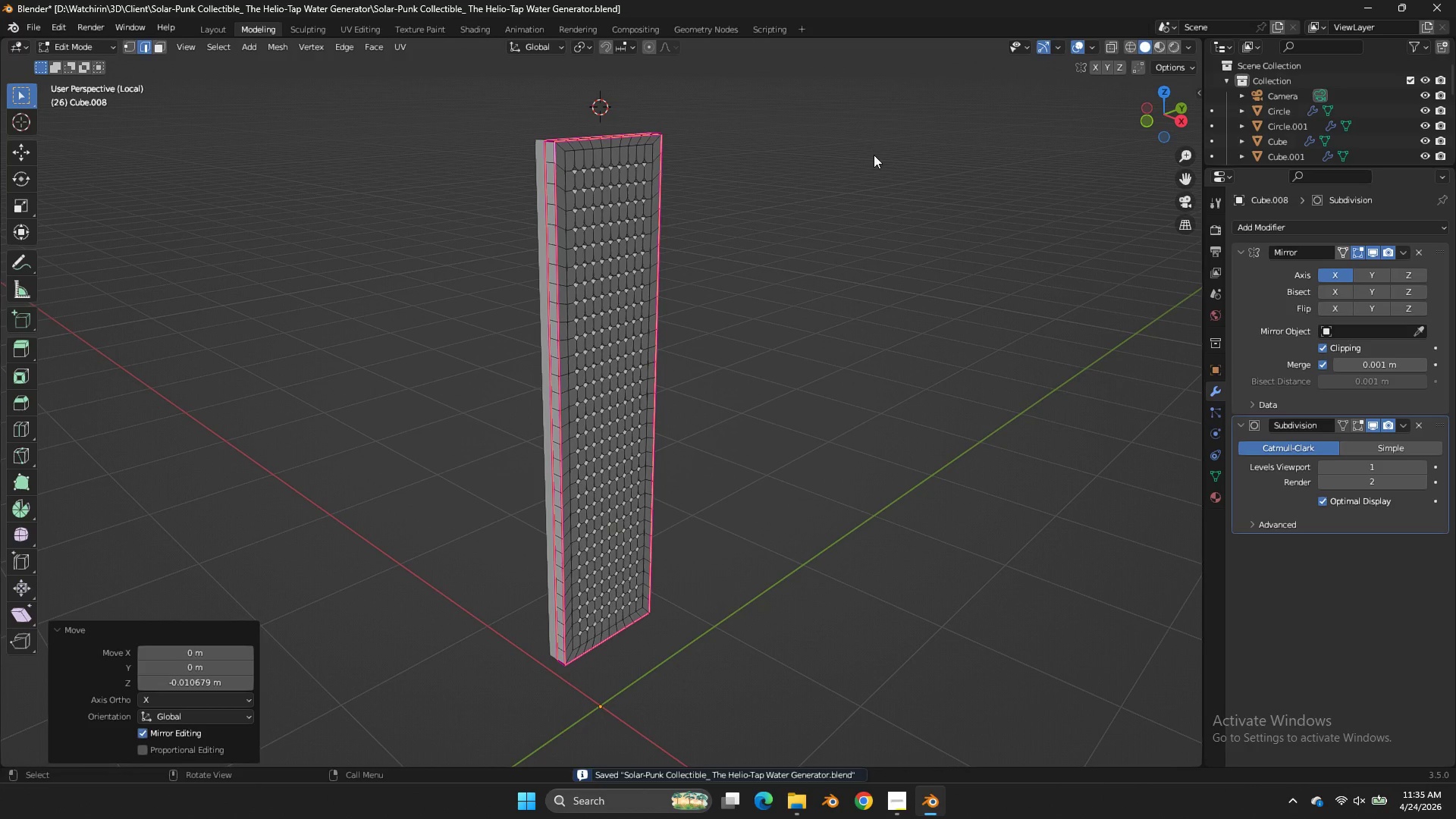 
key(Tab)
 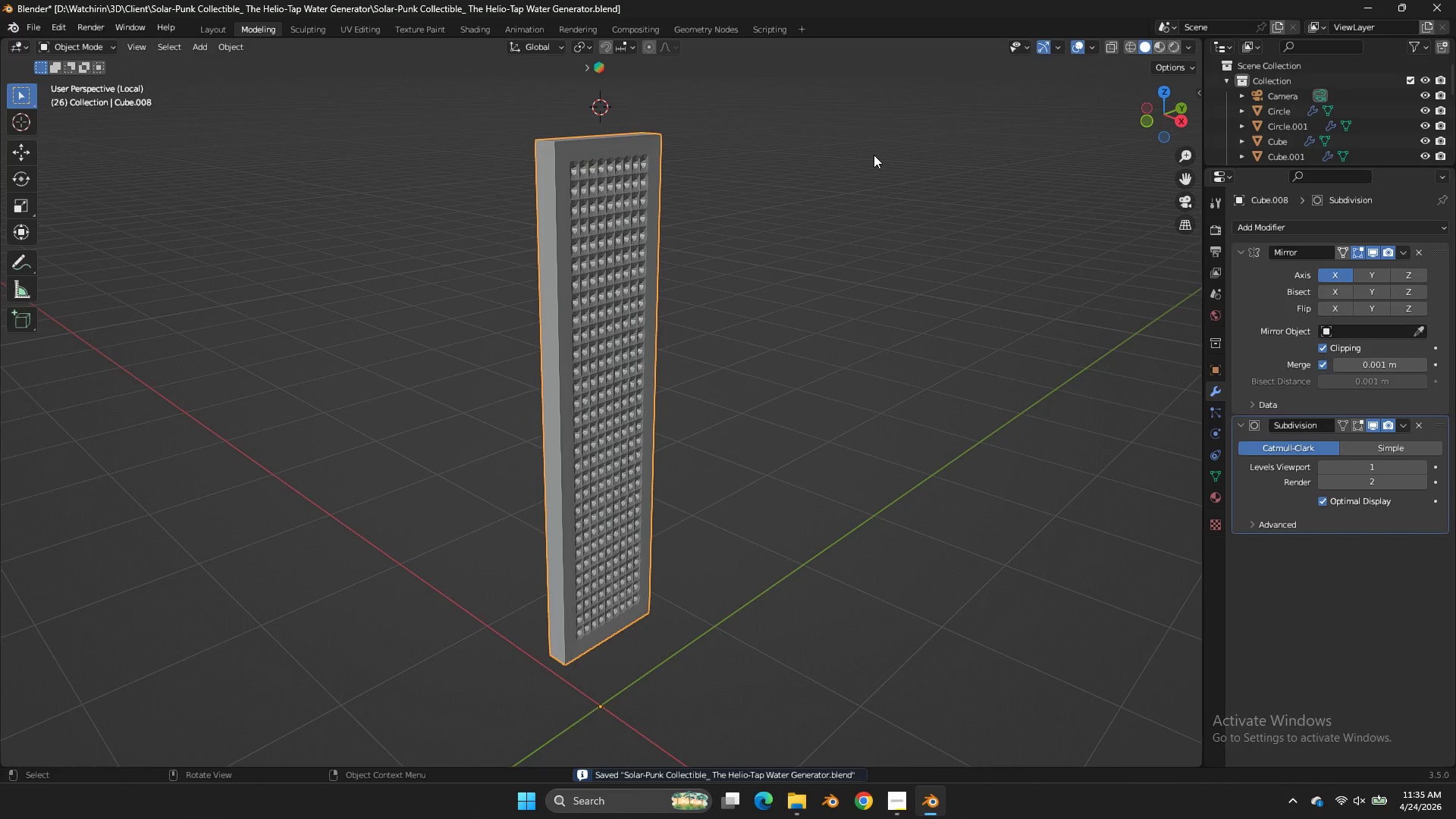 
key(NumpadDivide)
 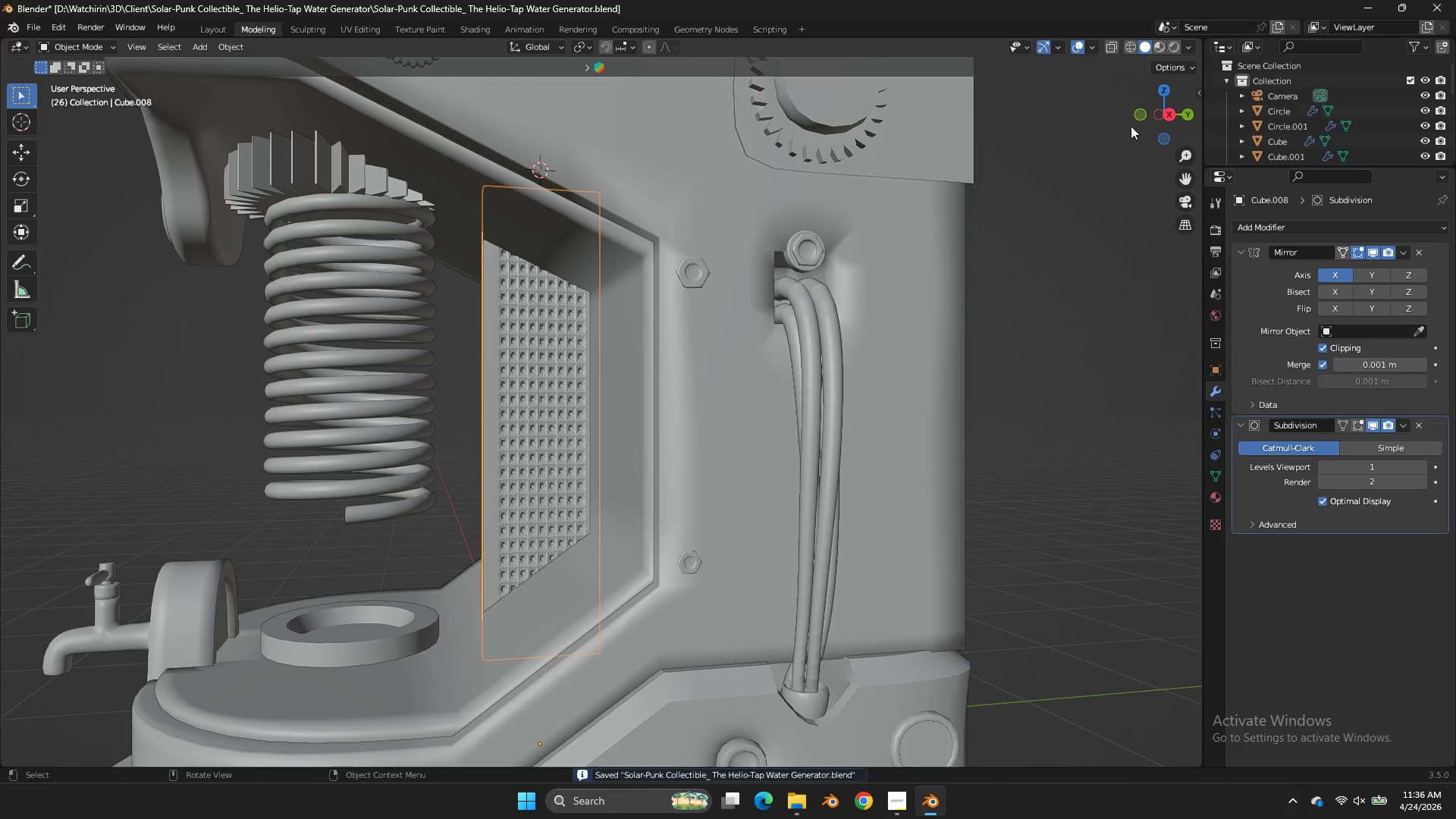 
left_click([1142, 120])
 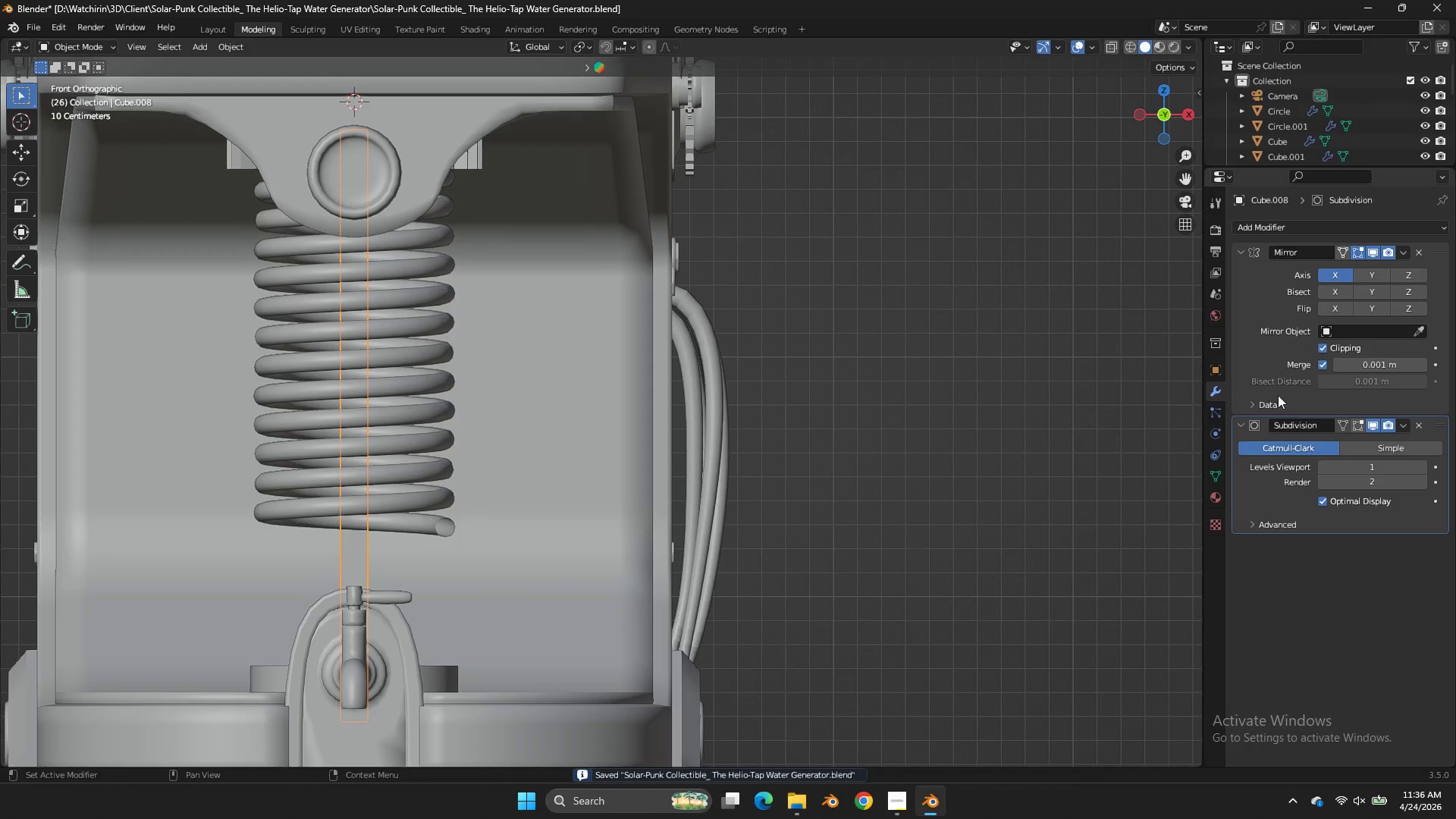 
key(Control+A)
 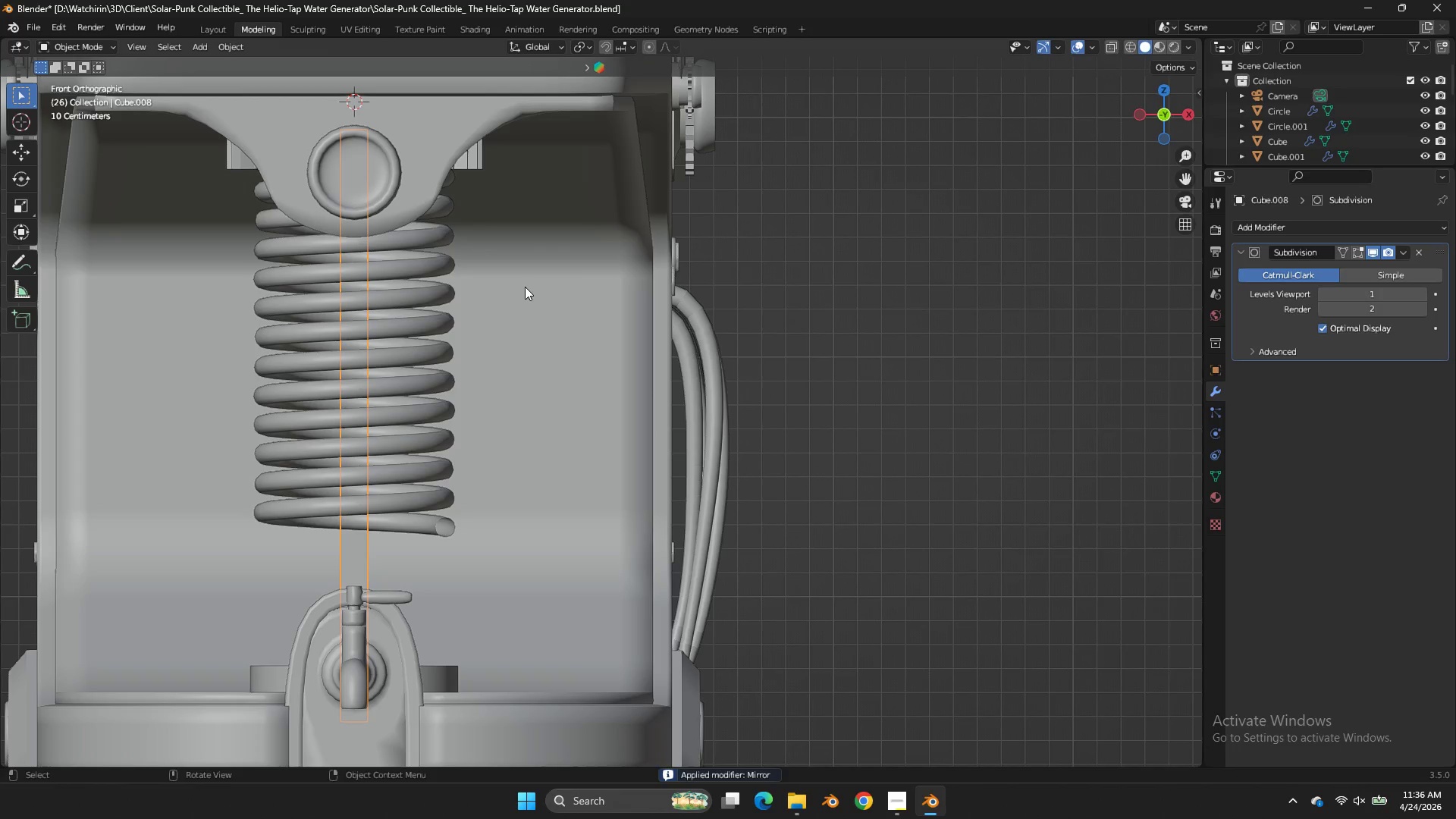 
key(Tab)
 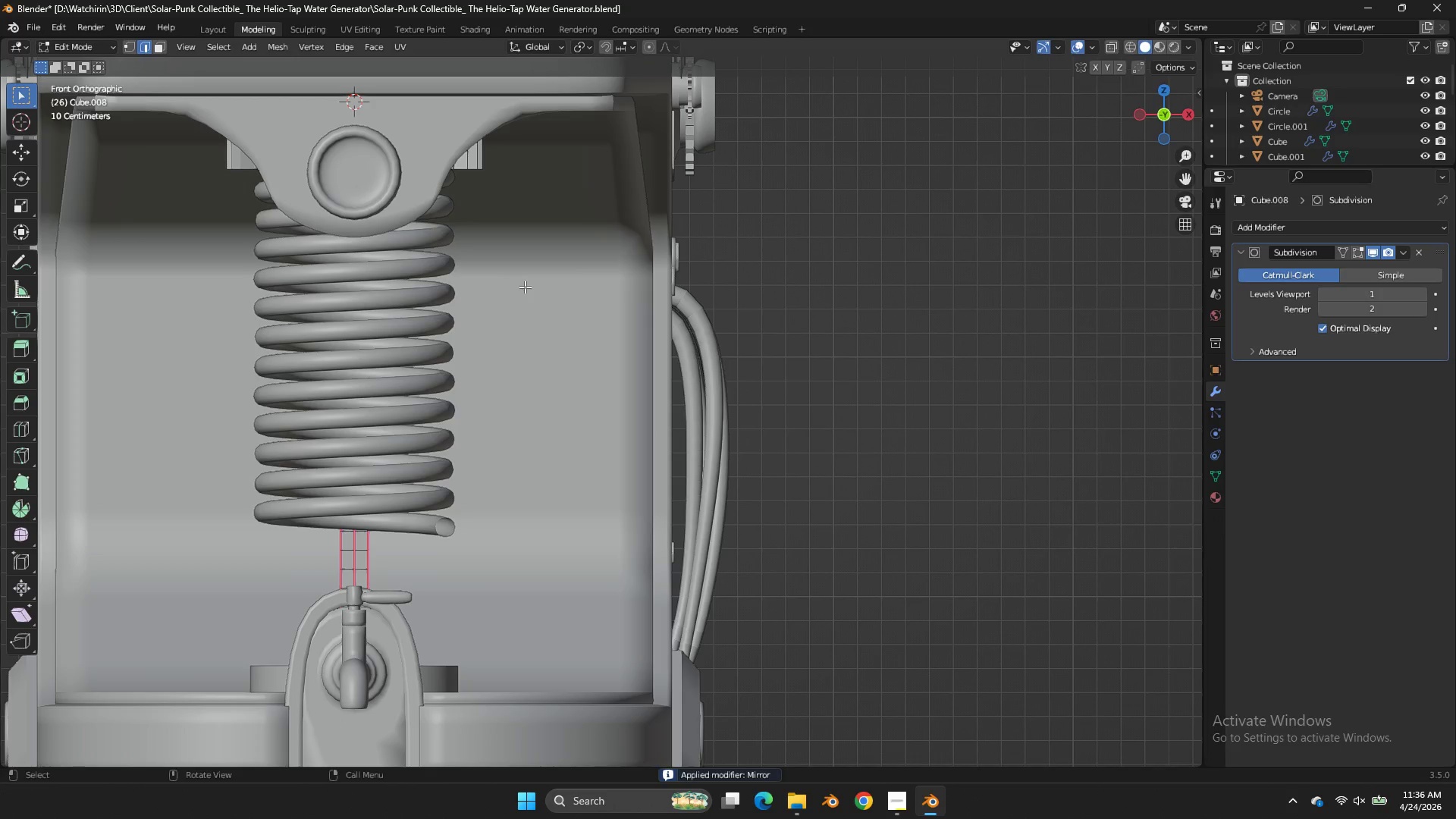 
key(A)
 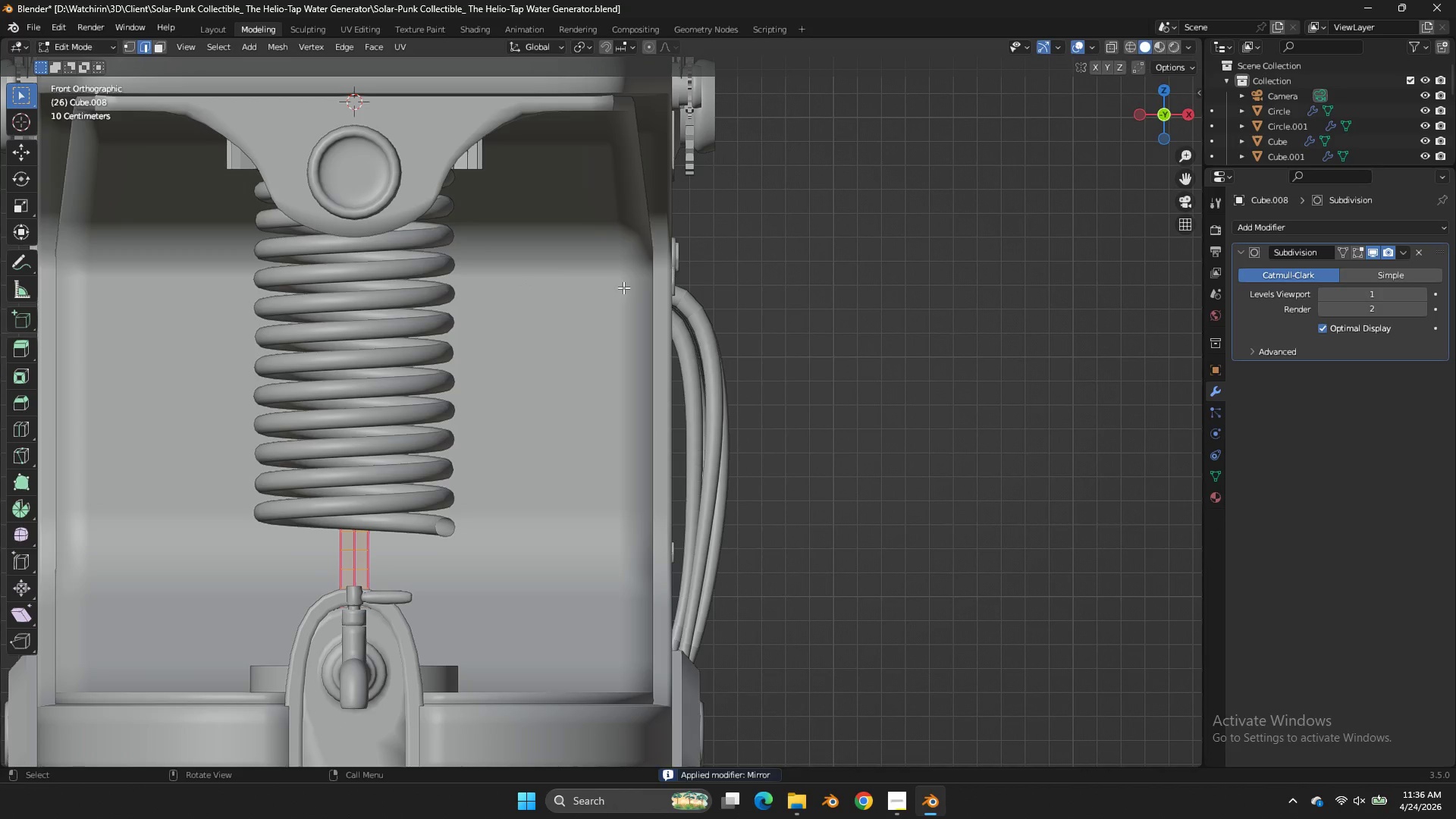 
type(zgx)
 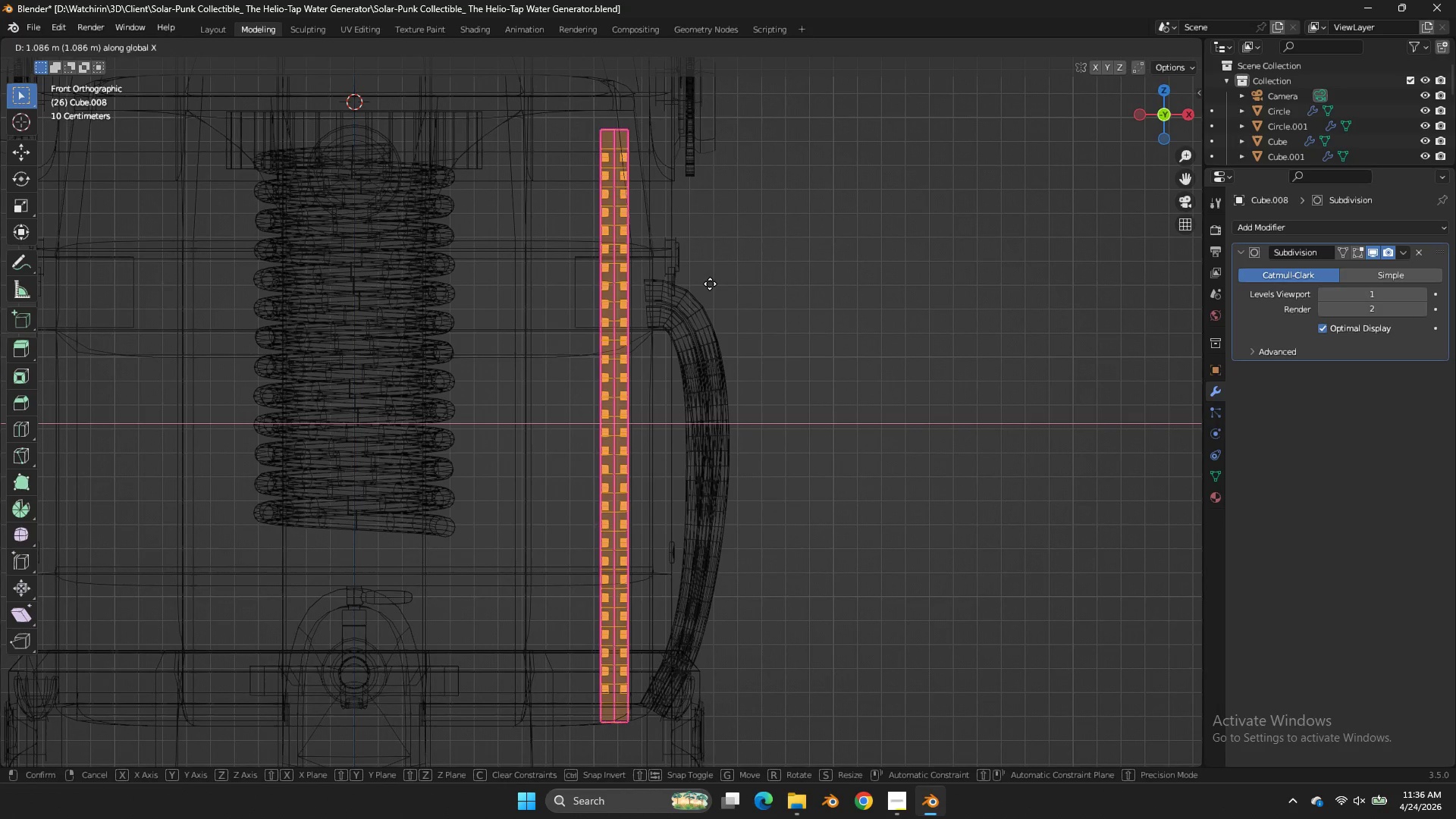 
left_click([713, 284])
 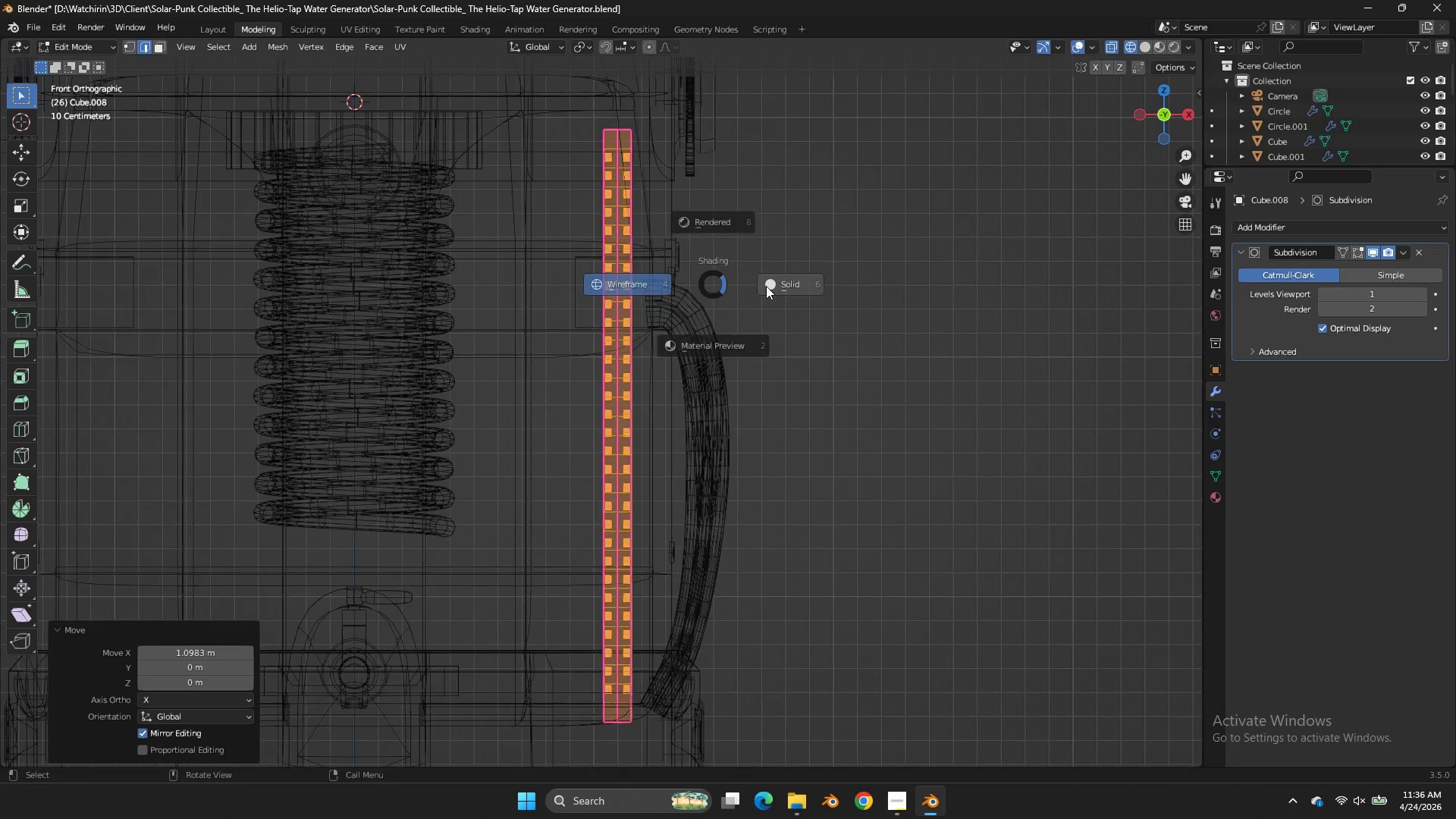 
type(zgx)
 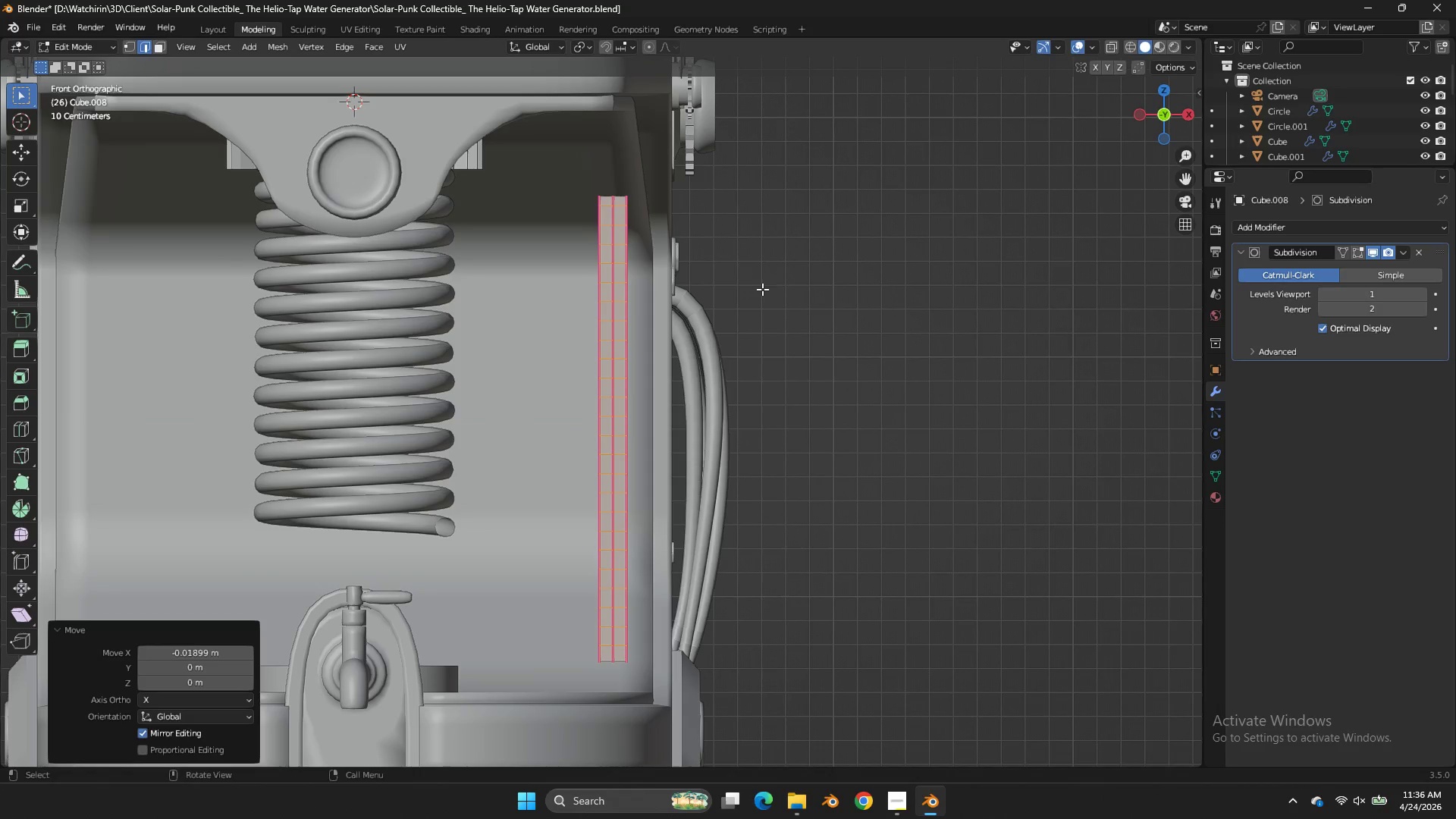 
left_click_drag(start_coordinate=[762, 289], to_coordinate=[788, 268])
 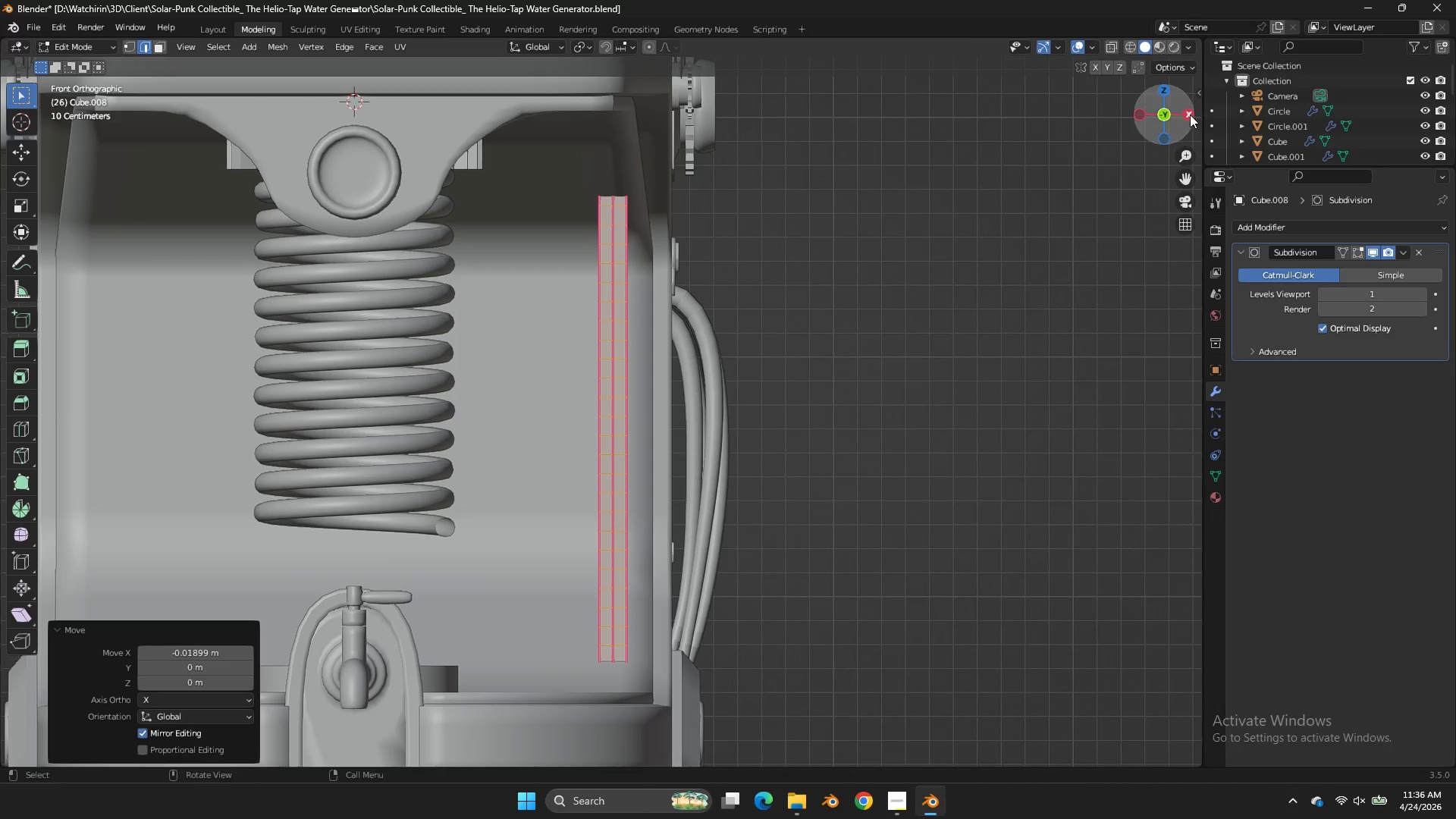 
left_click([1190, 115])
 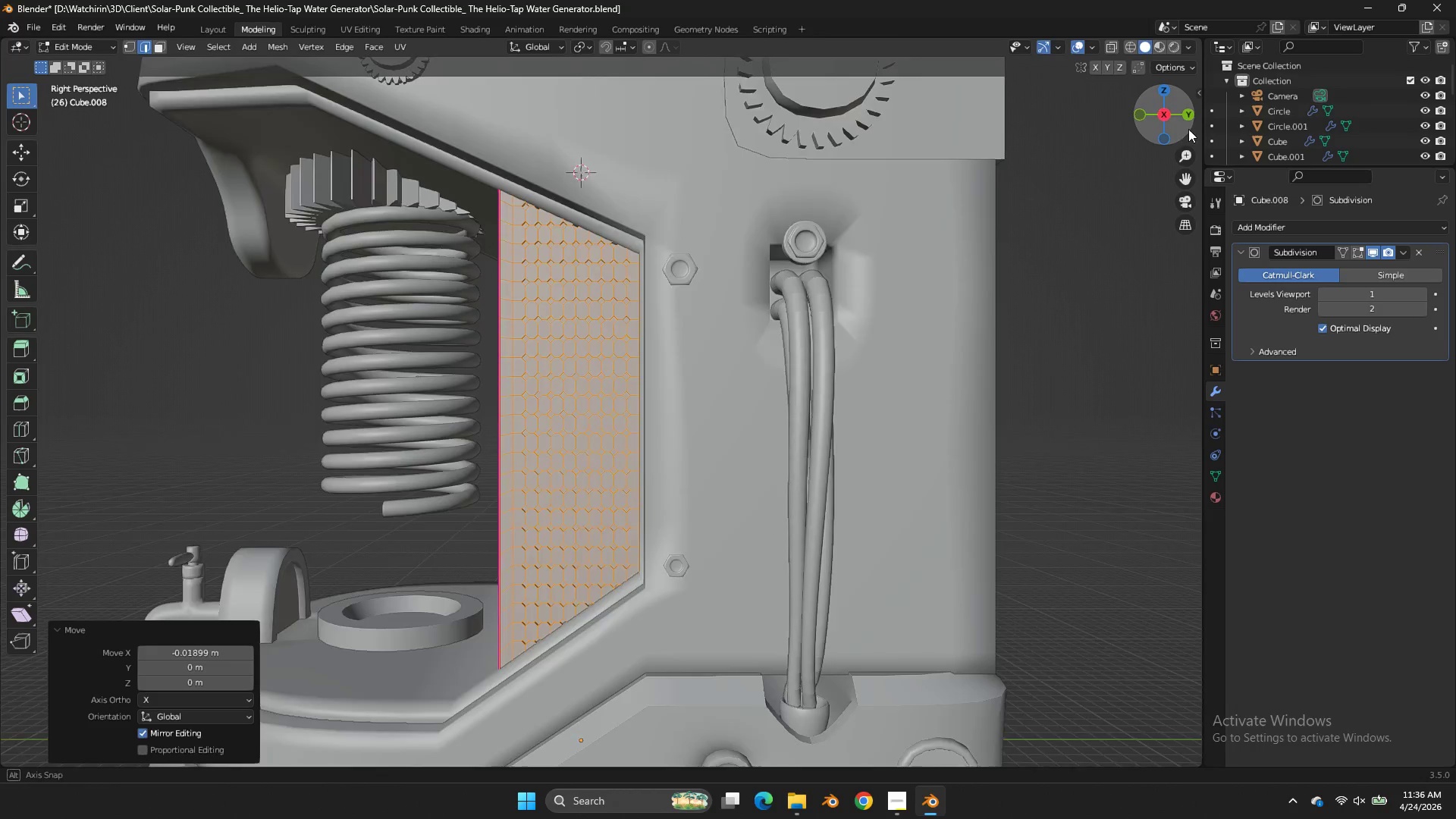 
left_click_drag(start_coordinate=[1183, 121], to_coordinate=[93, 161])
 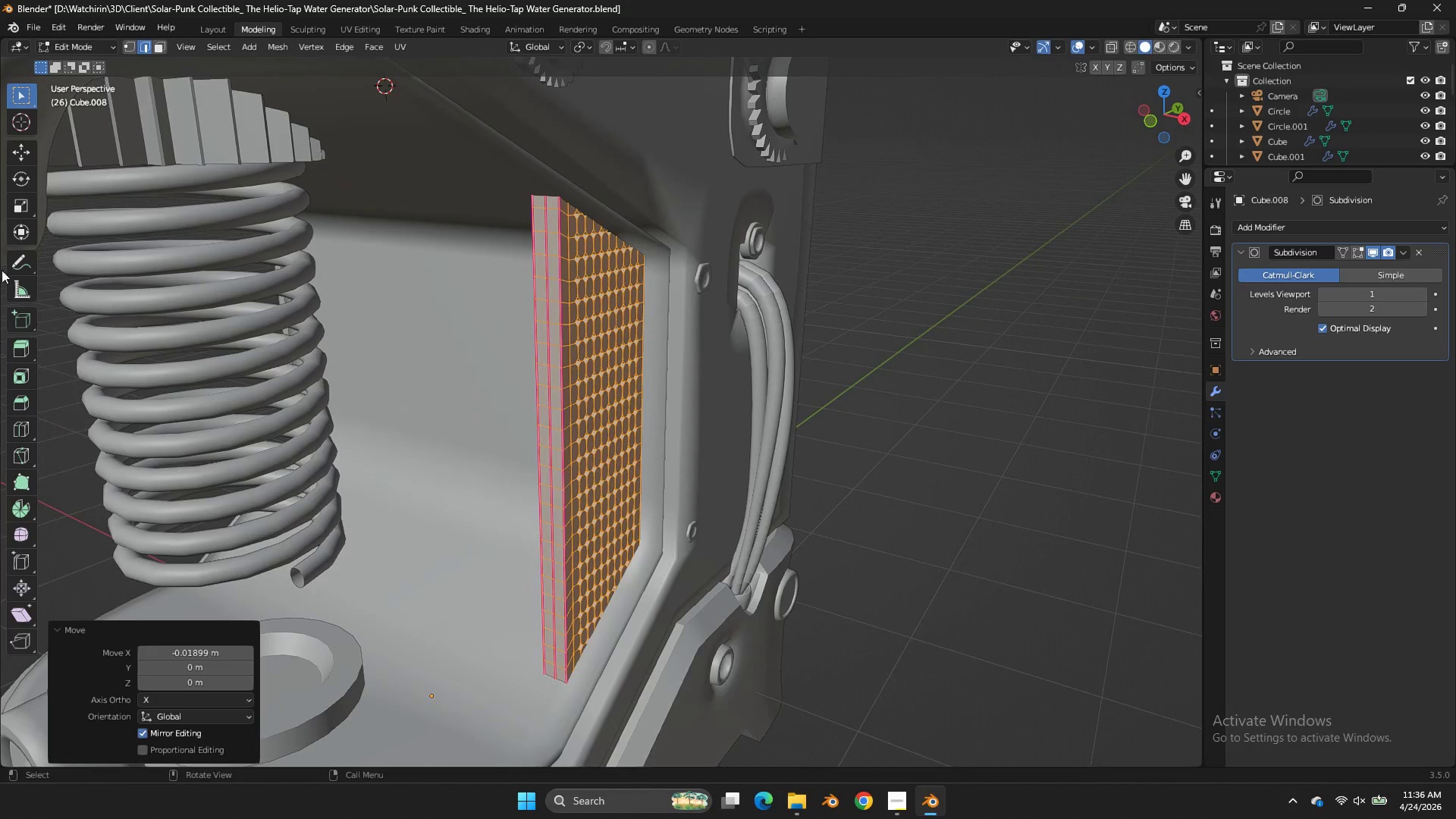 
scroll: coordinate [1, 269], scroll_direction: down, amount: 2.0
 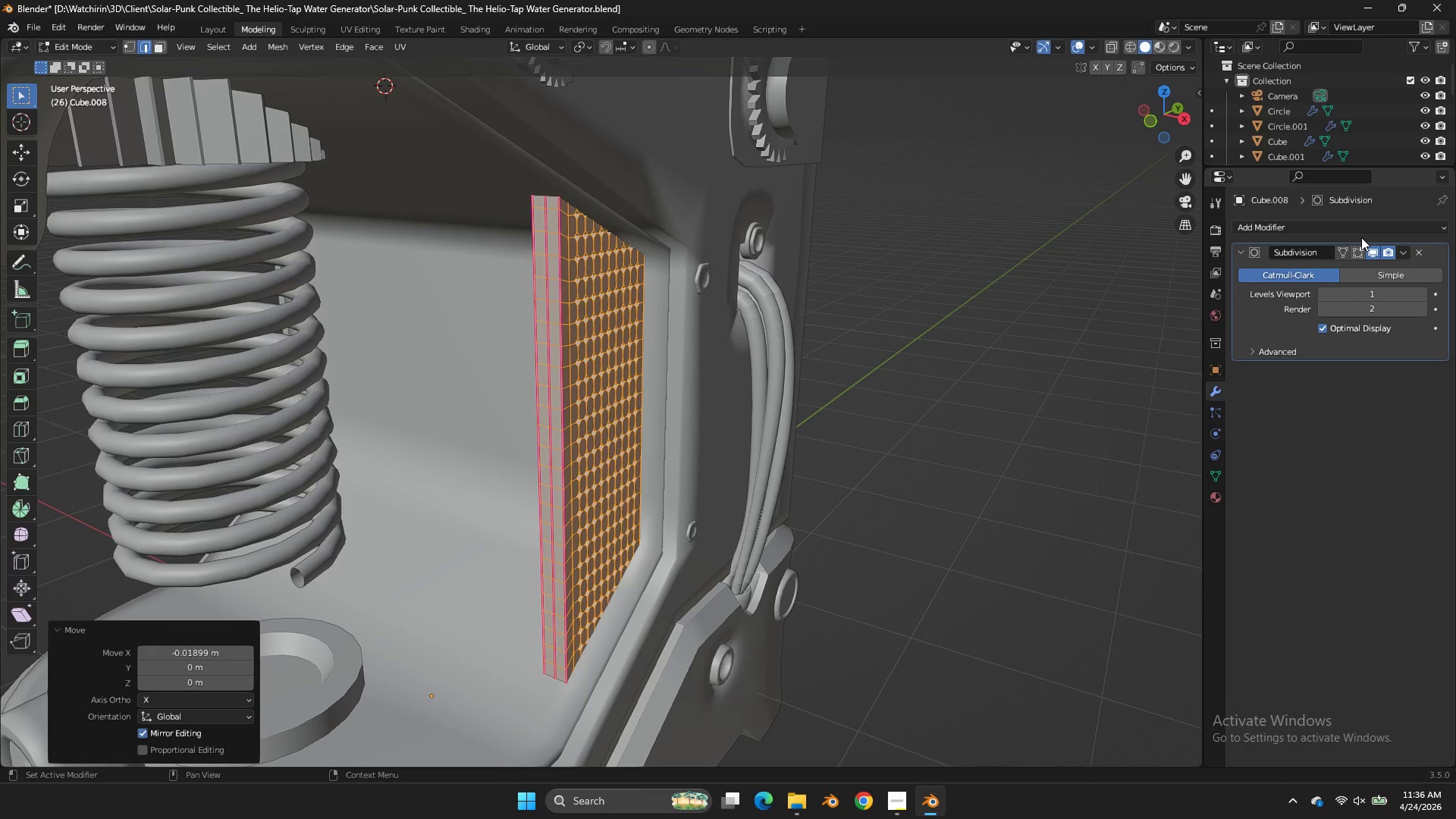 
left_click([1341, 229])
 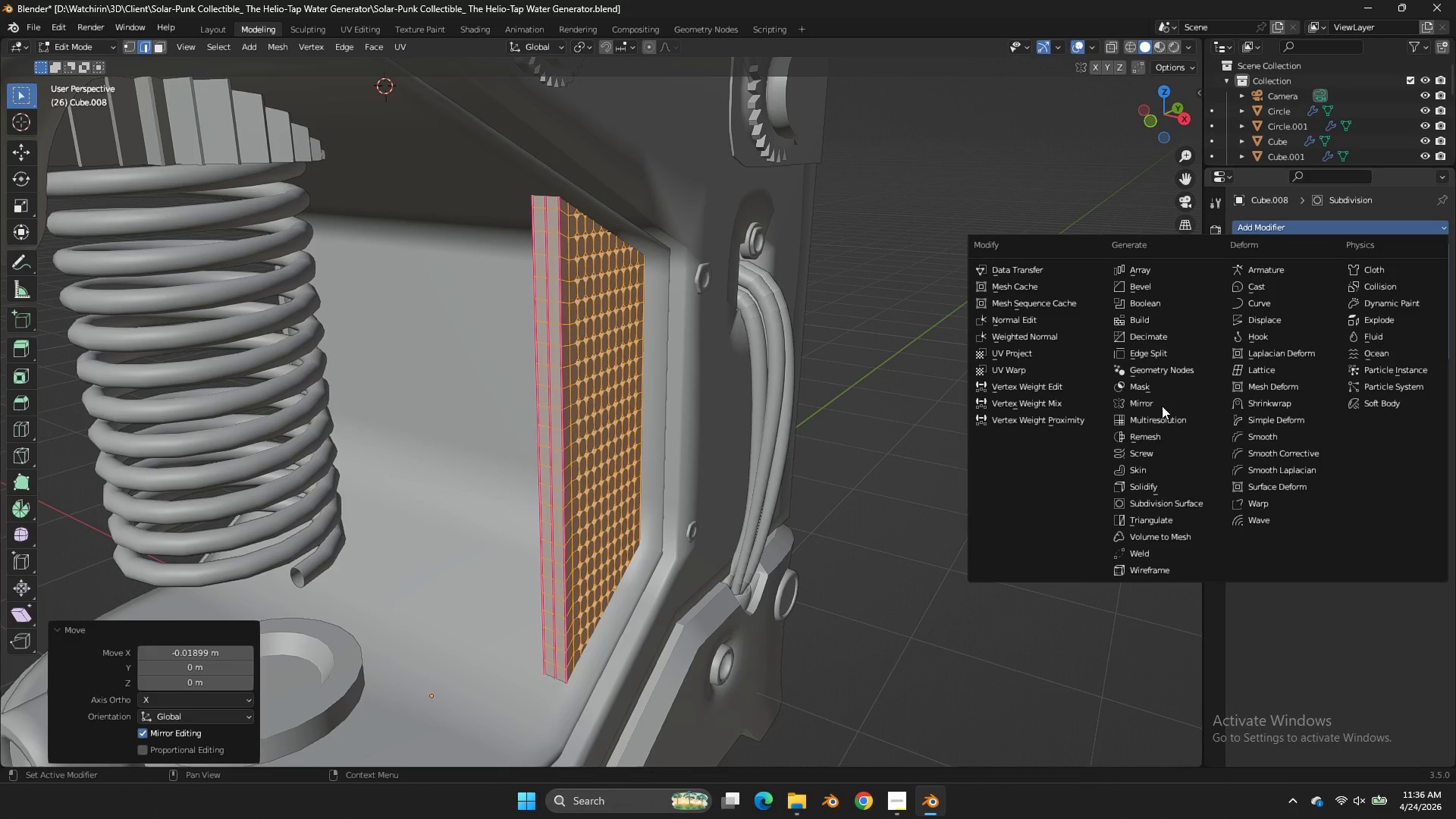 
left_click([1162, 399])
 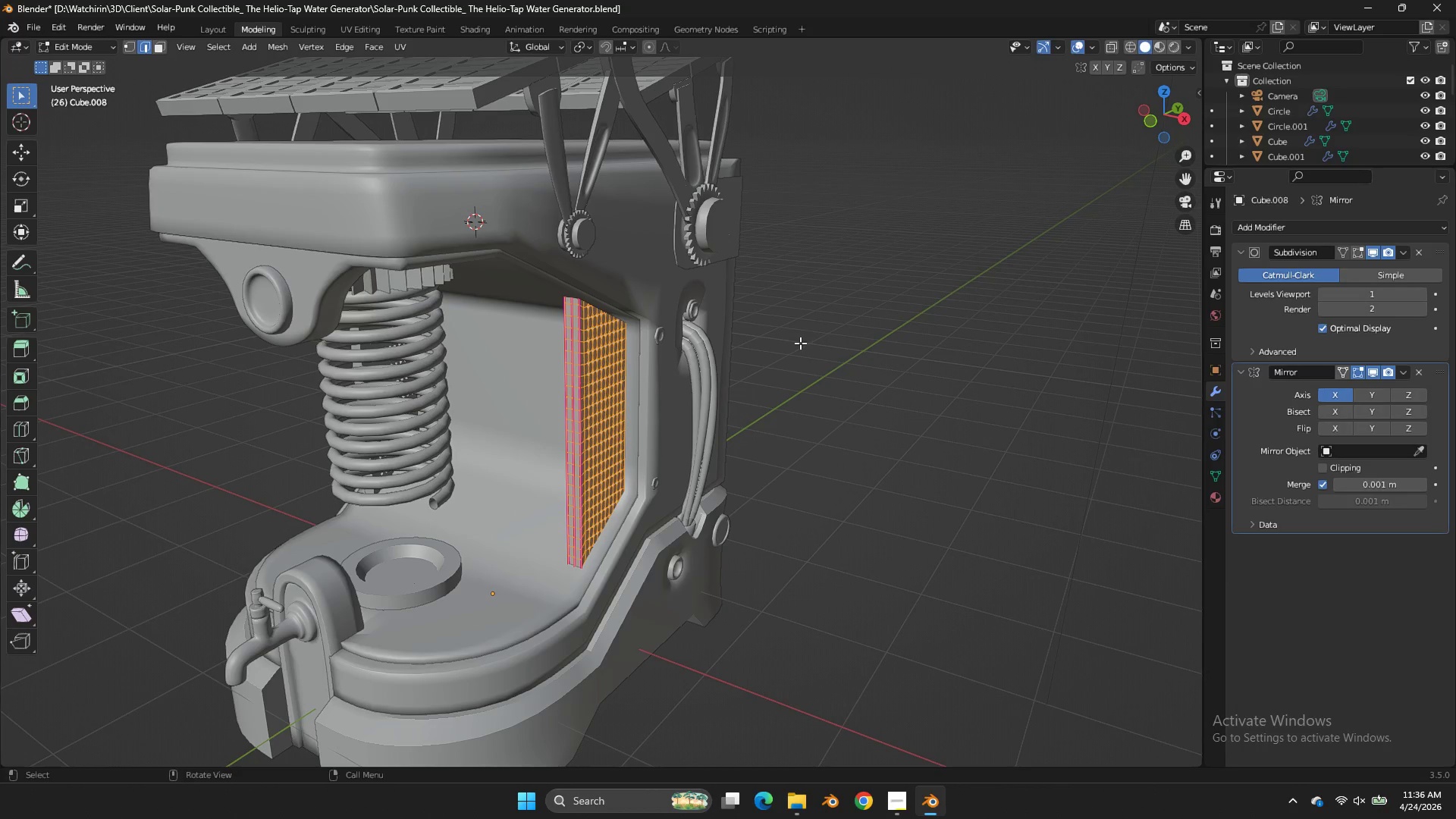 
key(Tab)
 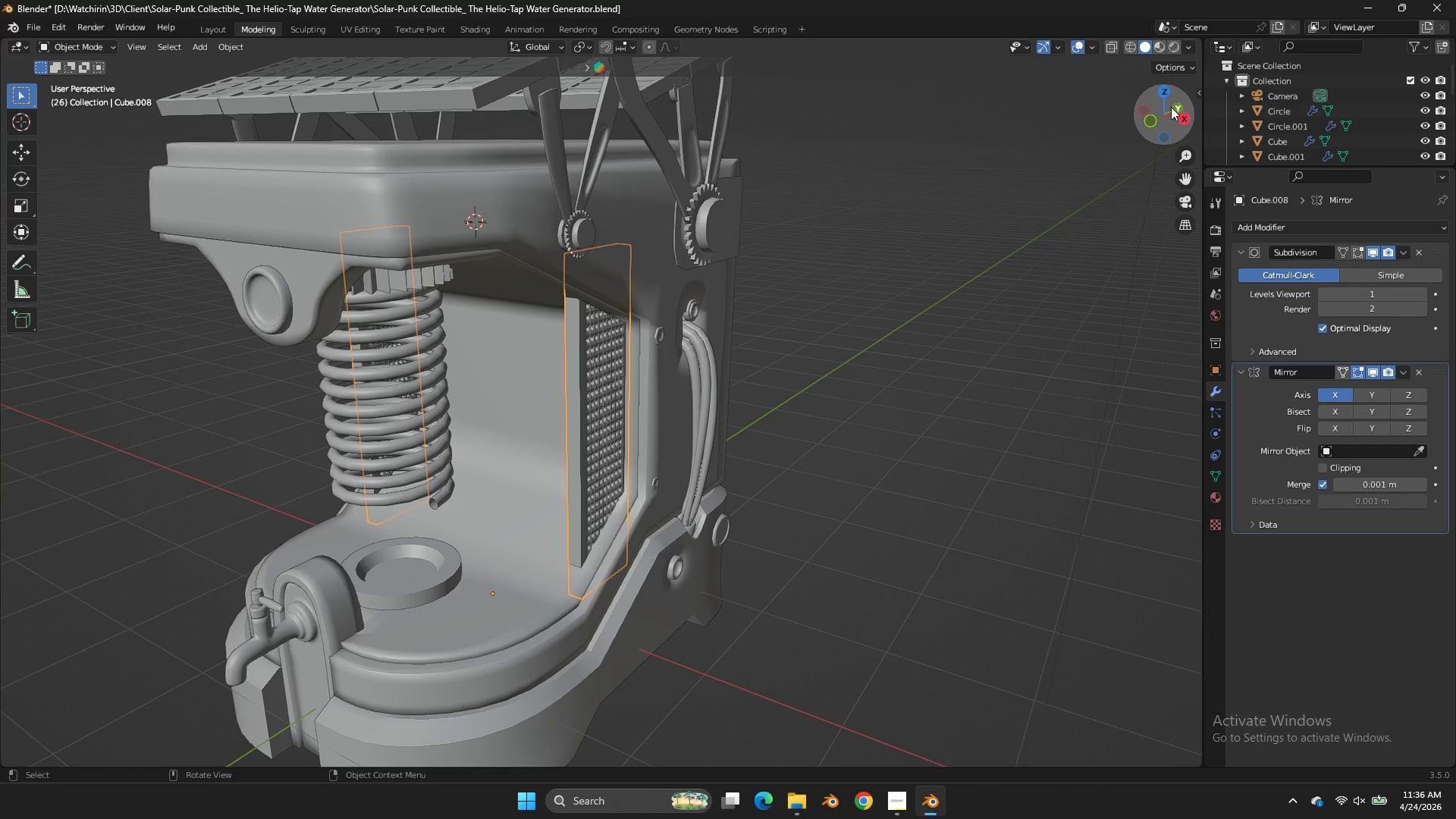 
scroll: coordinate [800, 343], scroll_direction: down, amount: 3.0
 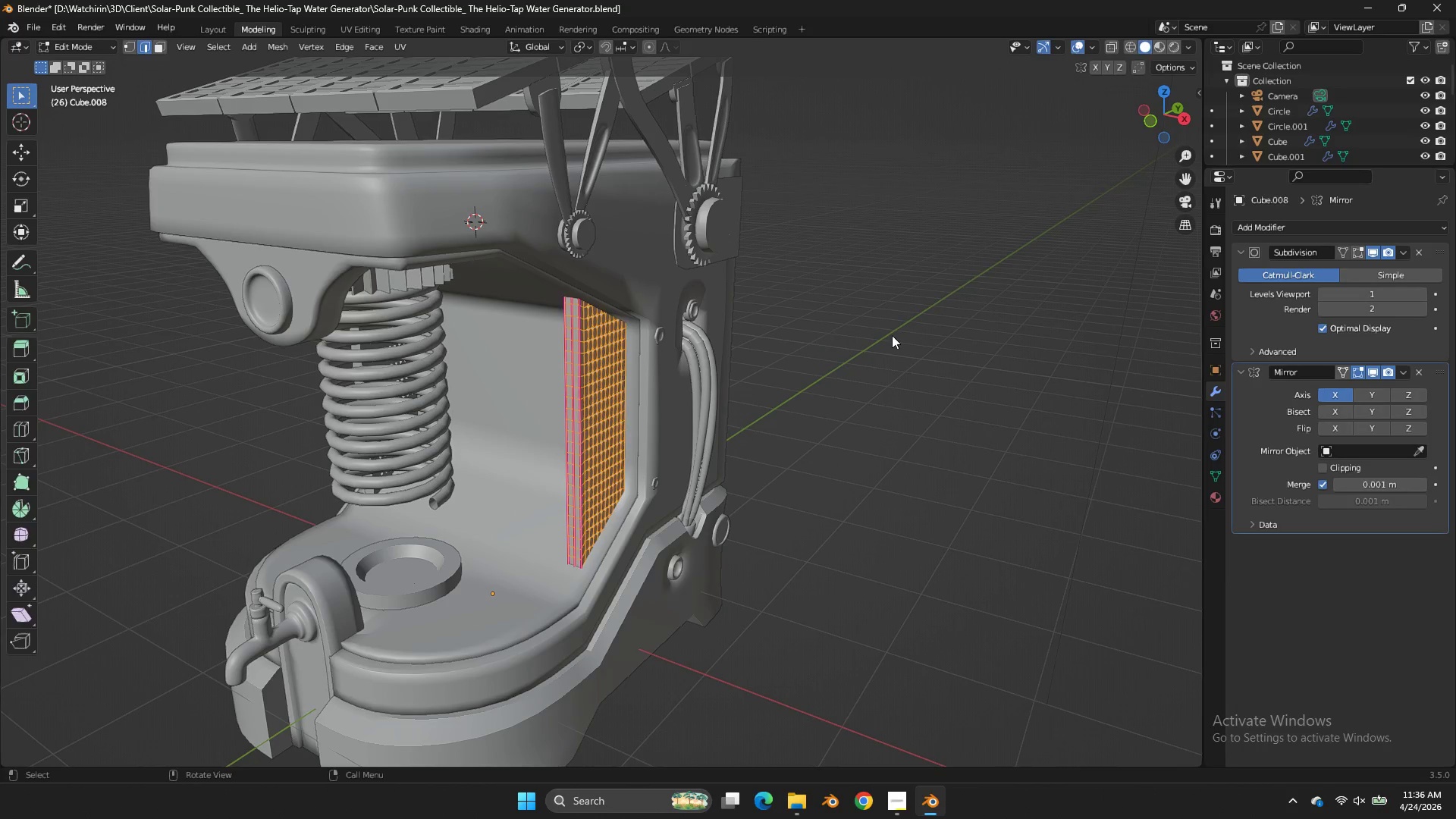 
left_click_drag(start_coordinate=[1171, 107], to_coordinate=[1067, 115])
 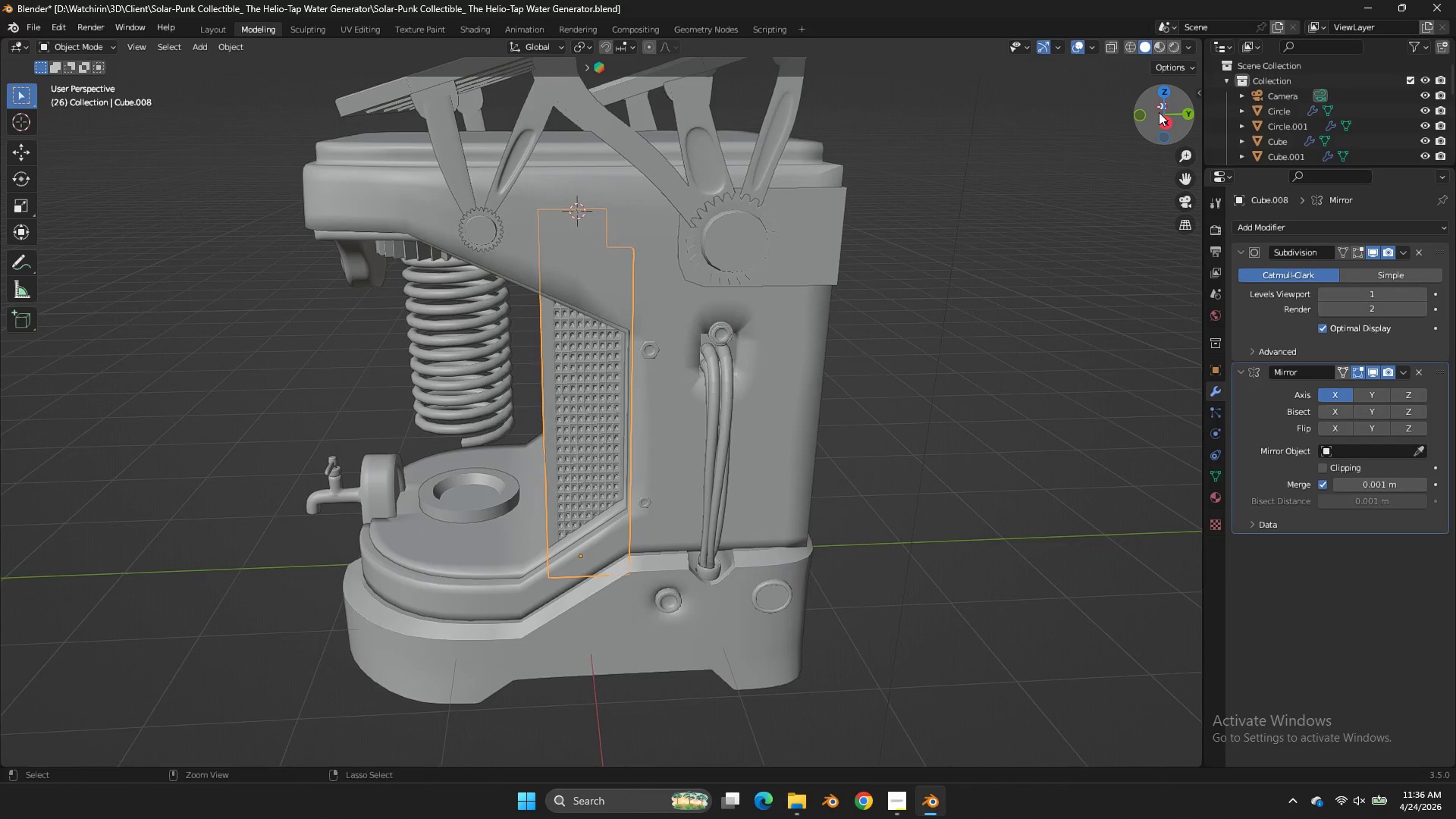 
key(Control+ControlLeft)
 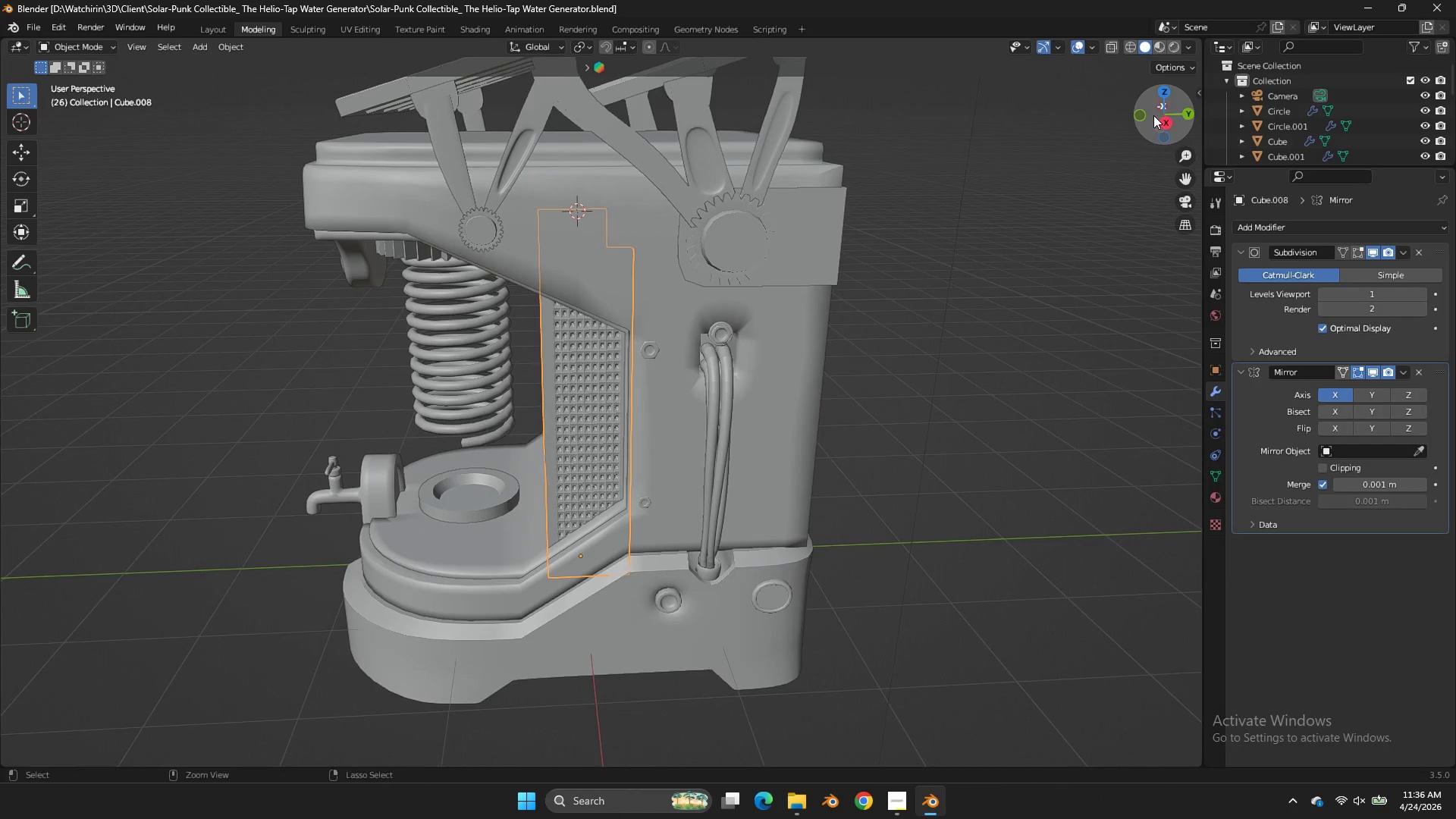 
key(Control+S)
 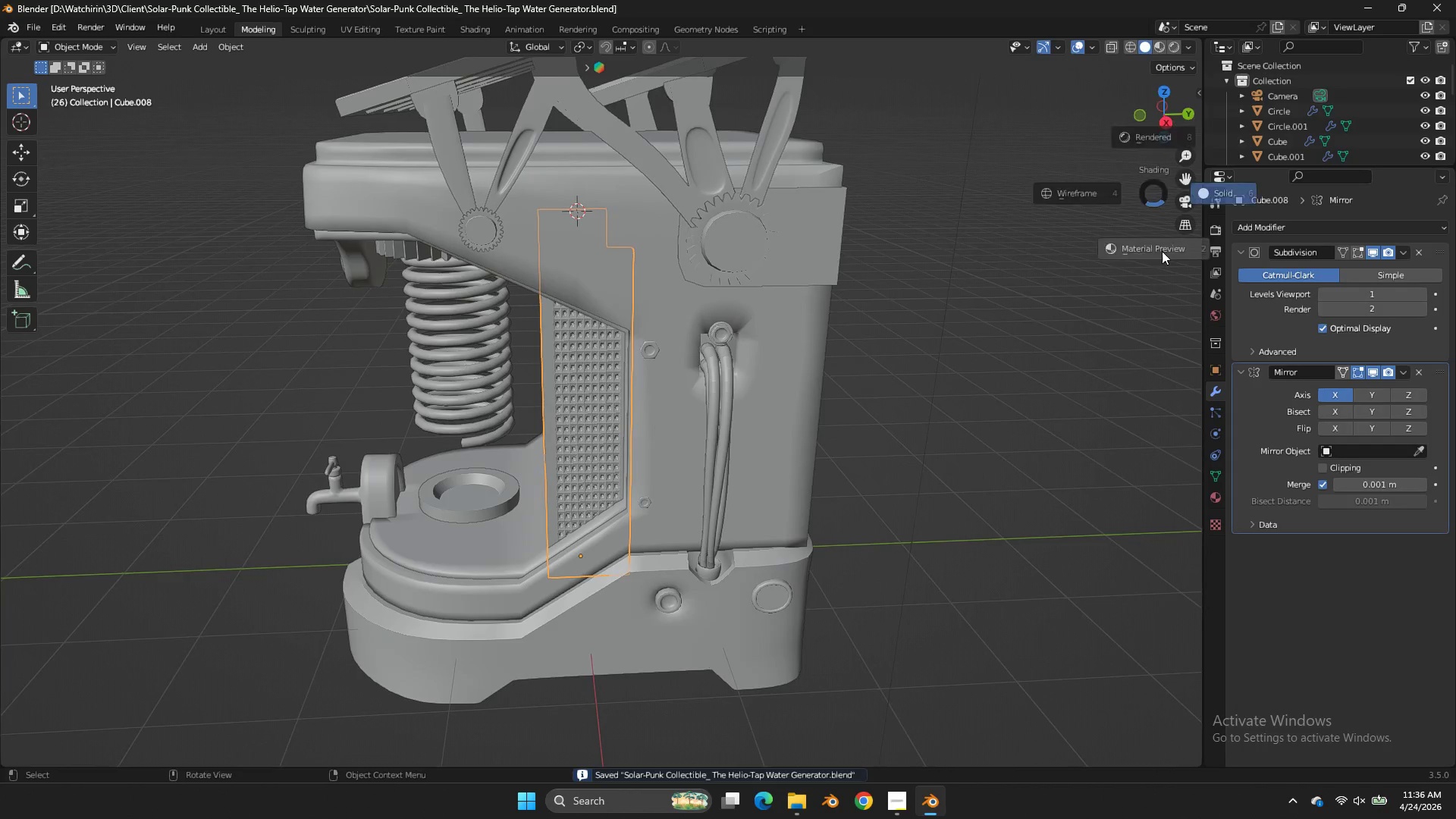 
key(Z)
 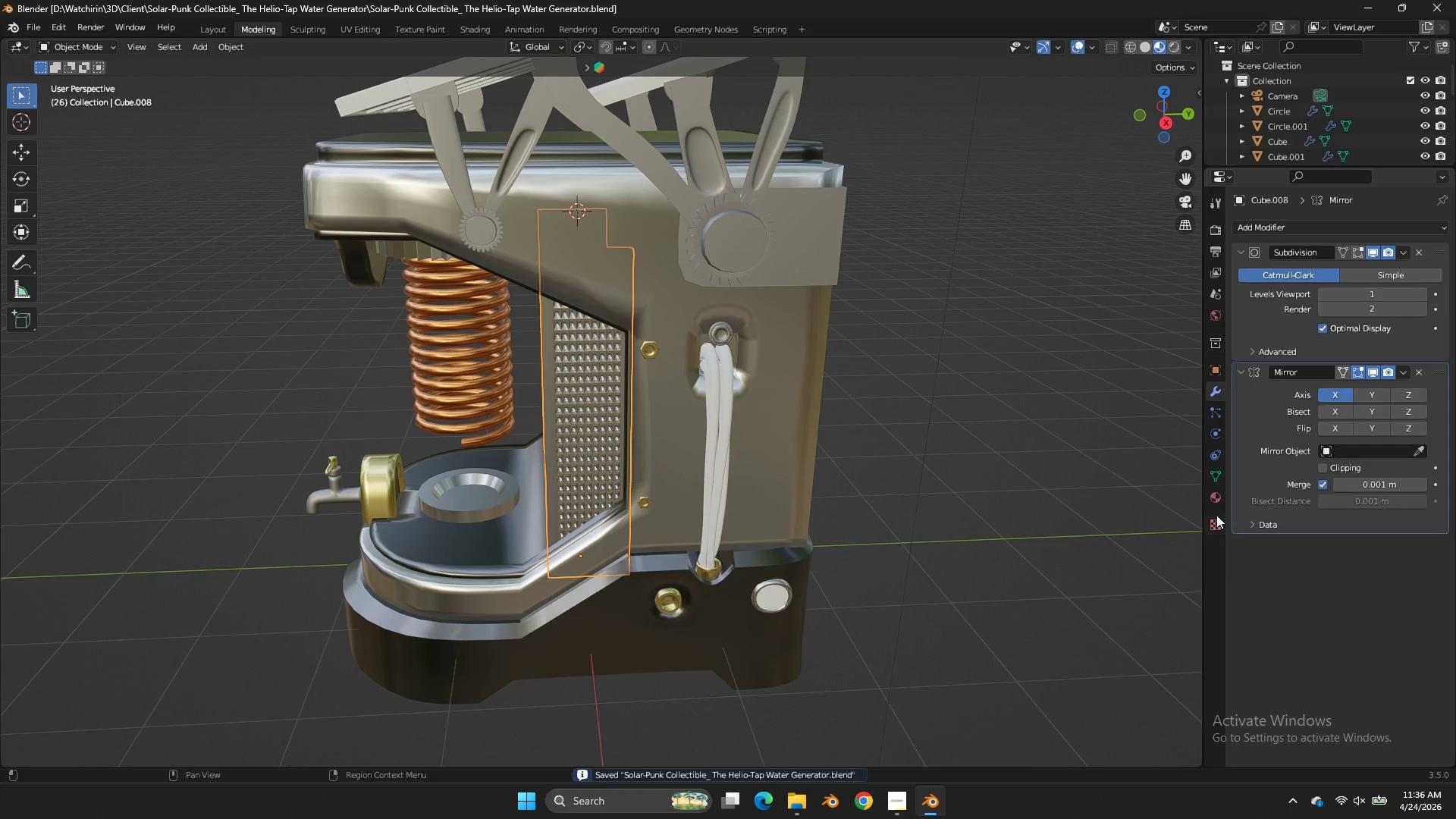 
left_click([1213, 499])
 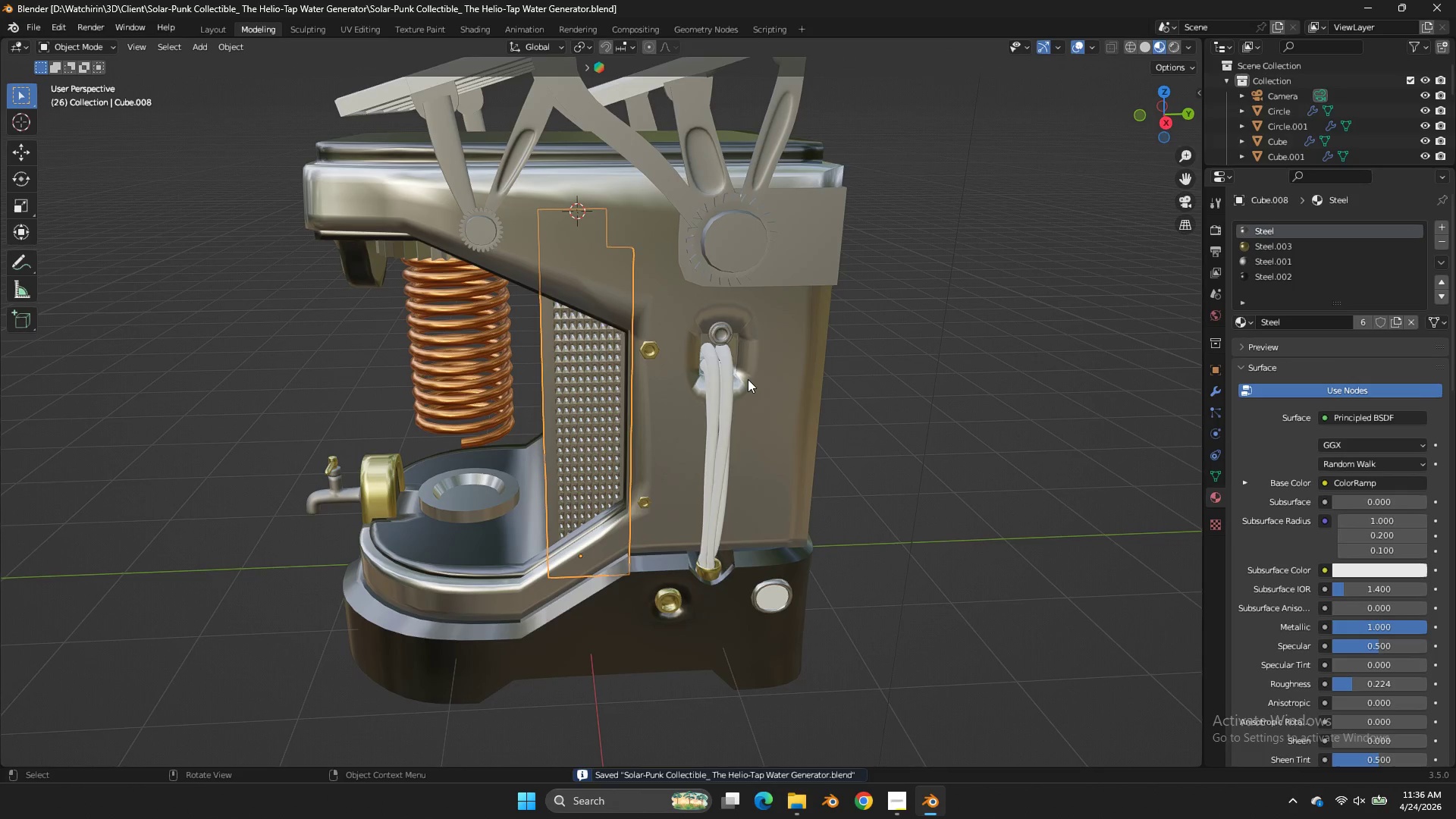 
key(Tab)
 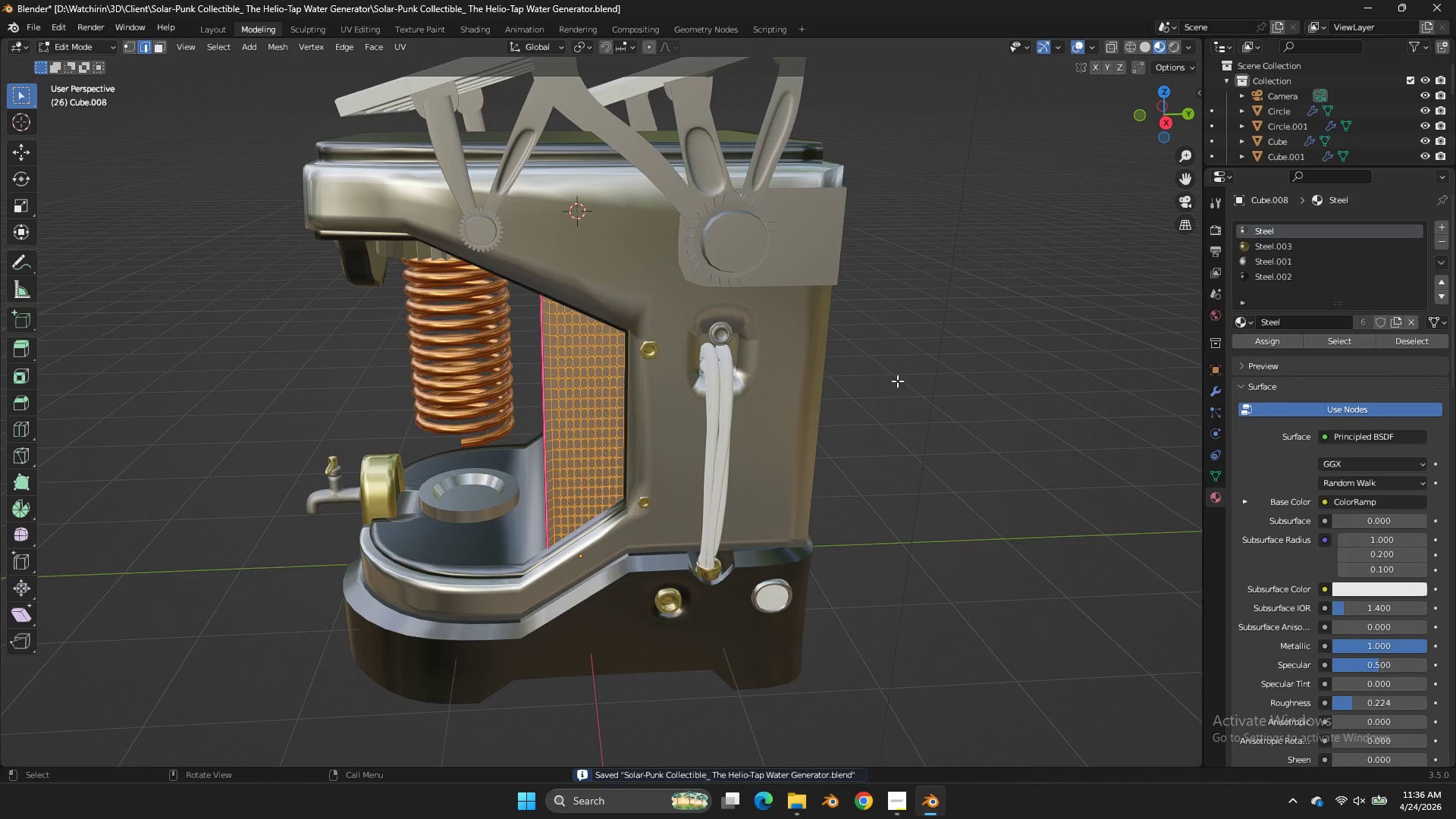 
key(Tab)
 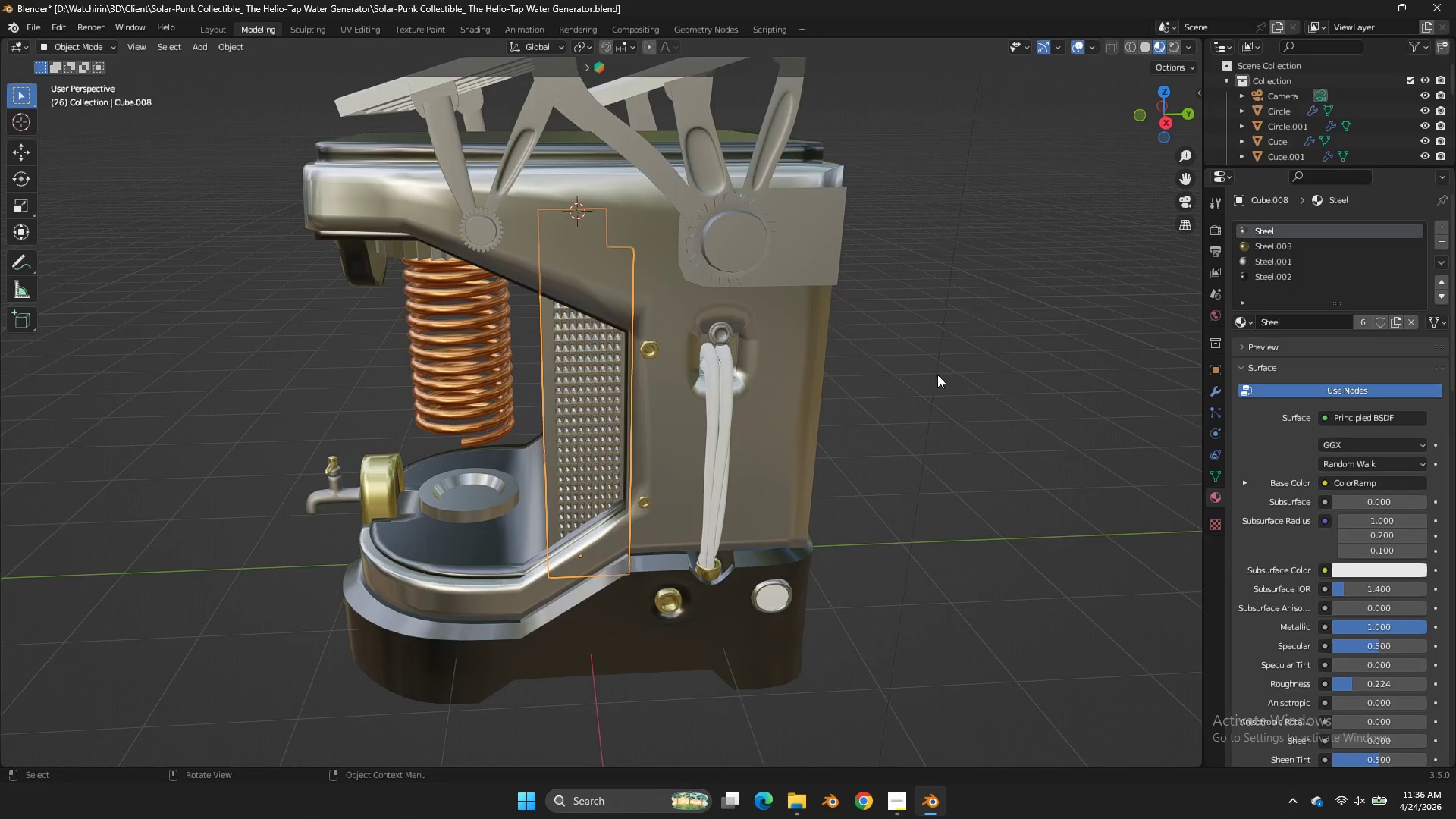 
scroll: coordinate [937, 375], scroll_direction: up, amount: 2.0
 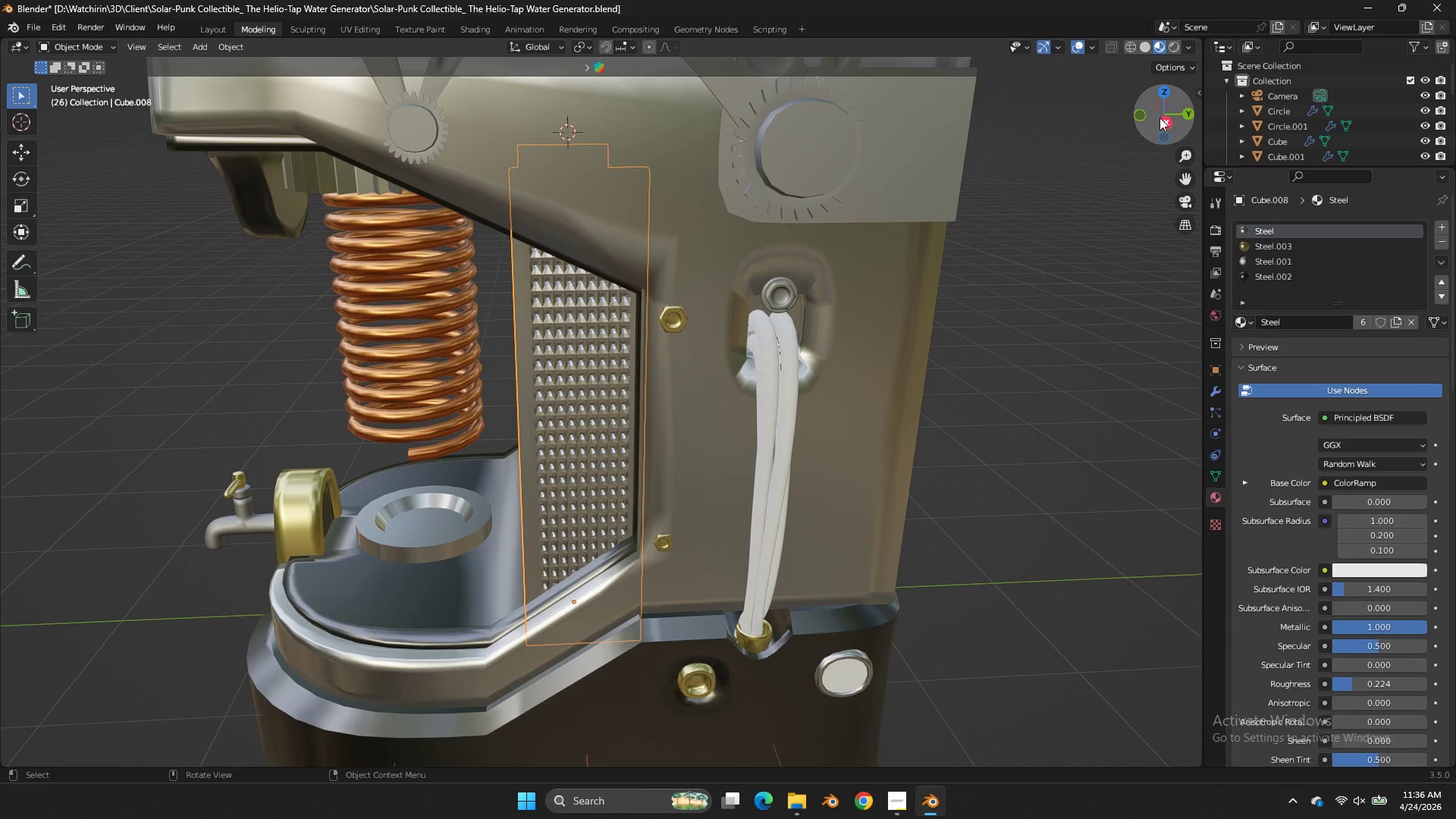 
left_click([1159, 118])
 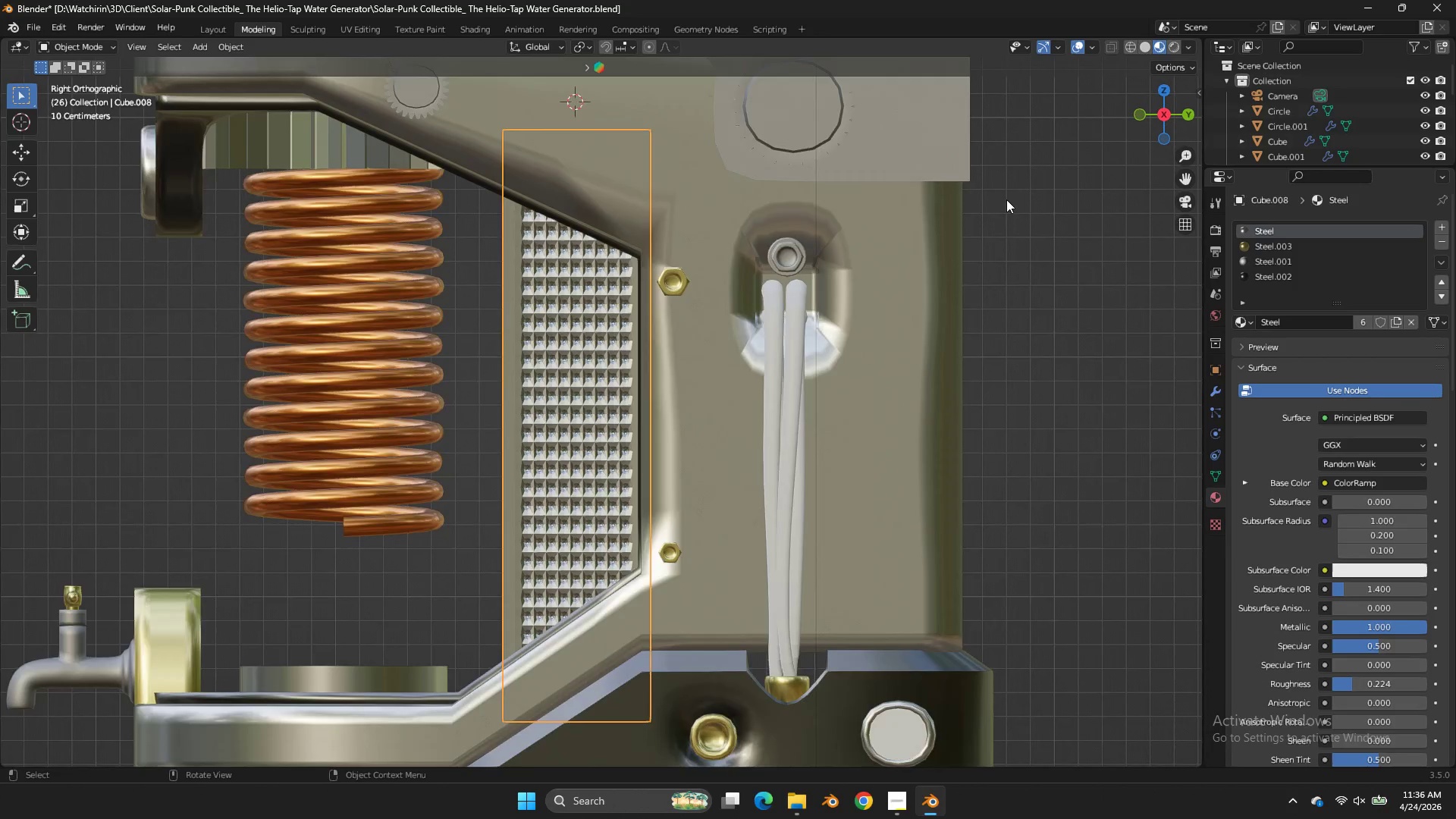 
scroll: coordinate [1006, 199], scroll_direction: up, amount: 4.0
 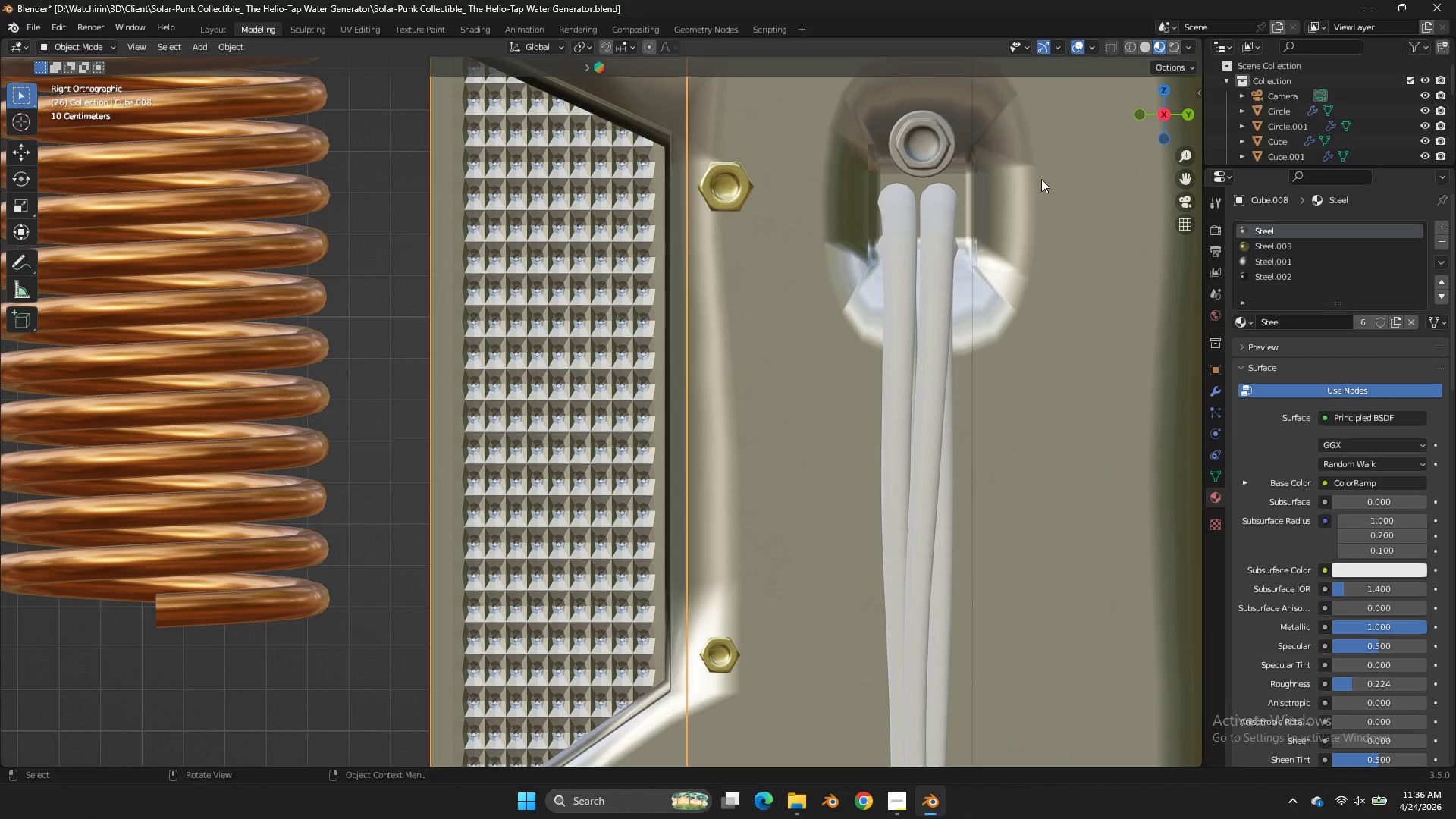 
key(Tab)
 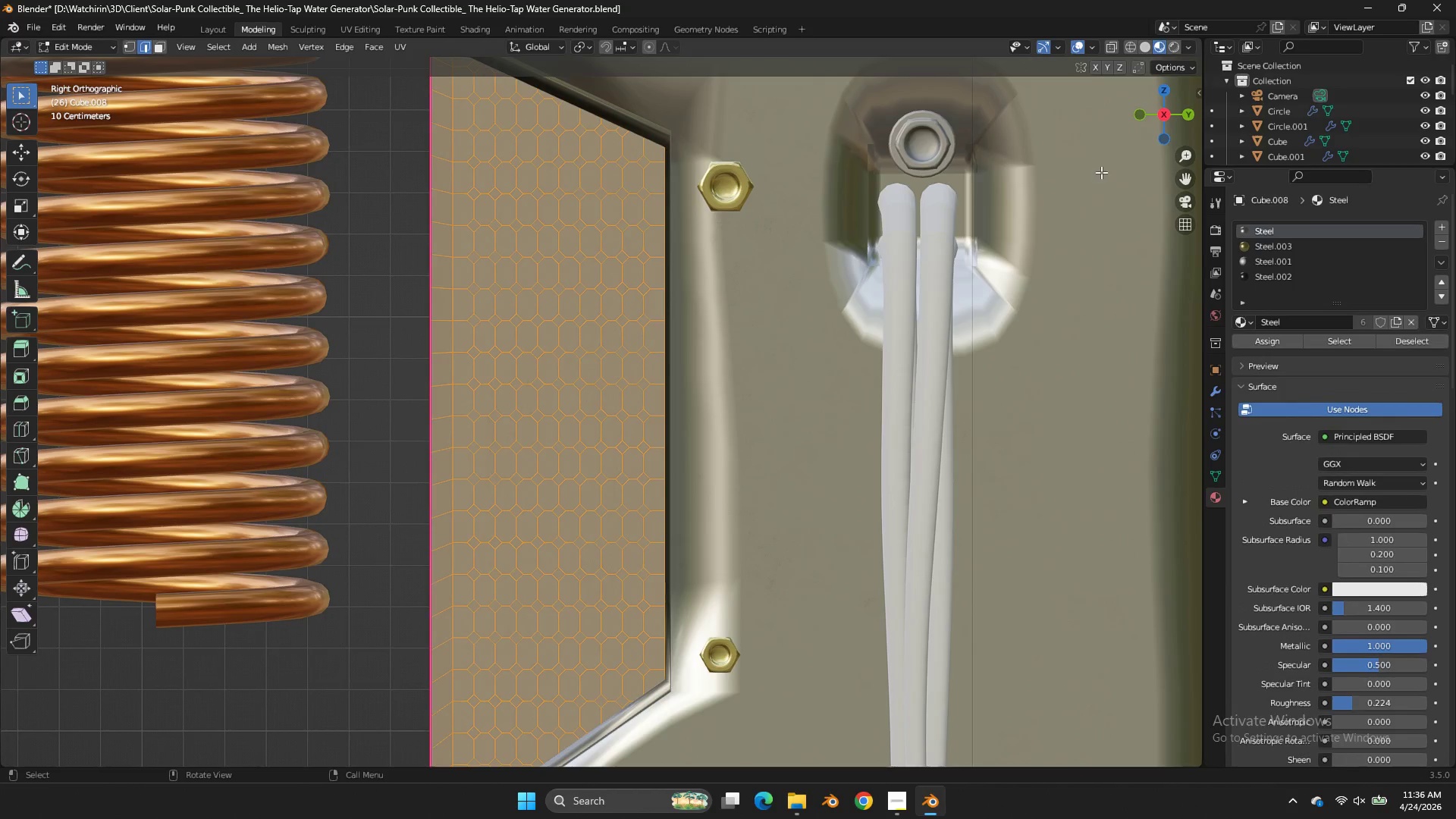 
key(Tab)
 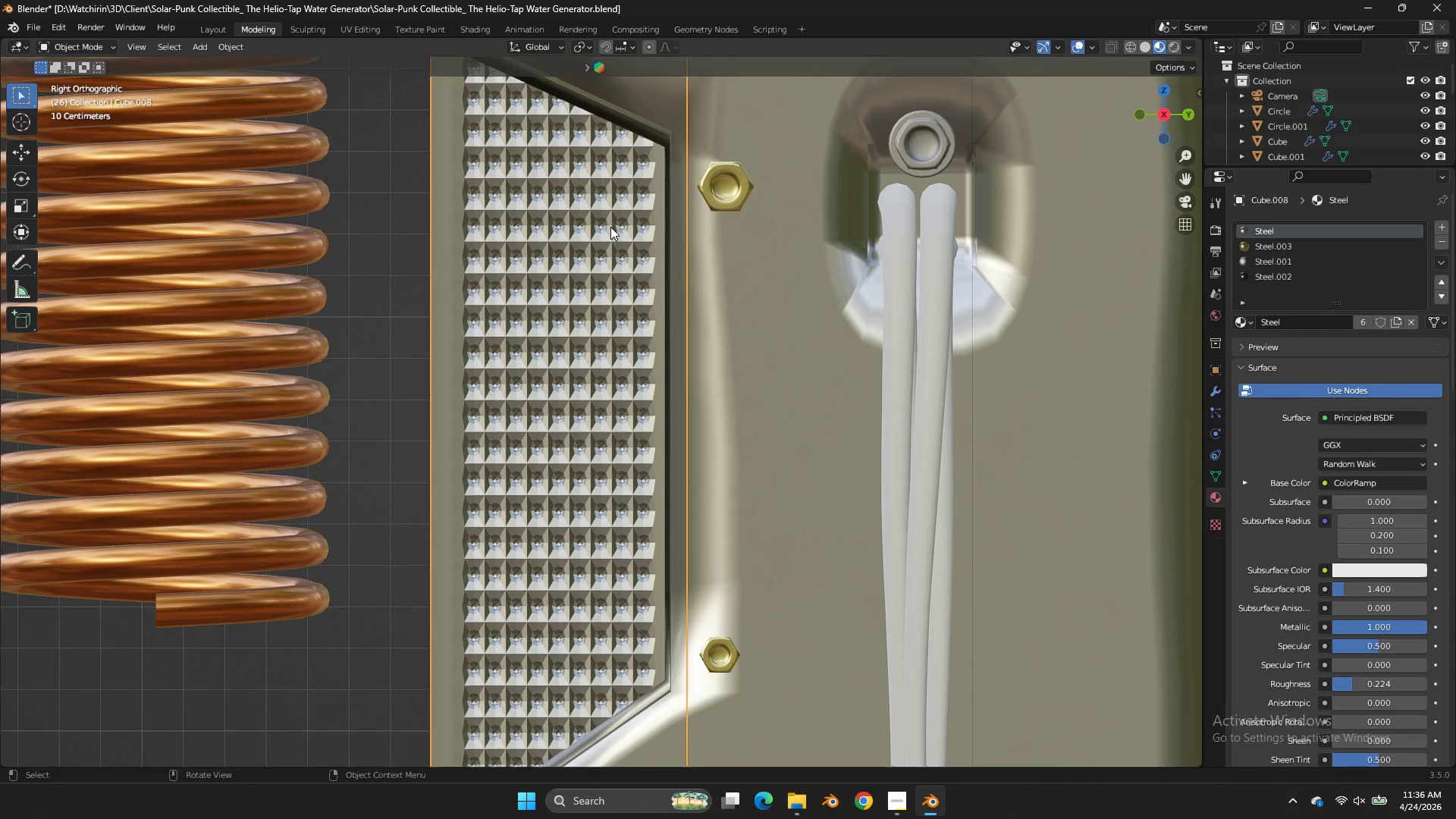 
right_click([610, 227])
 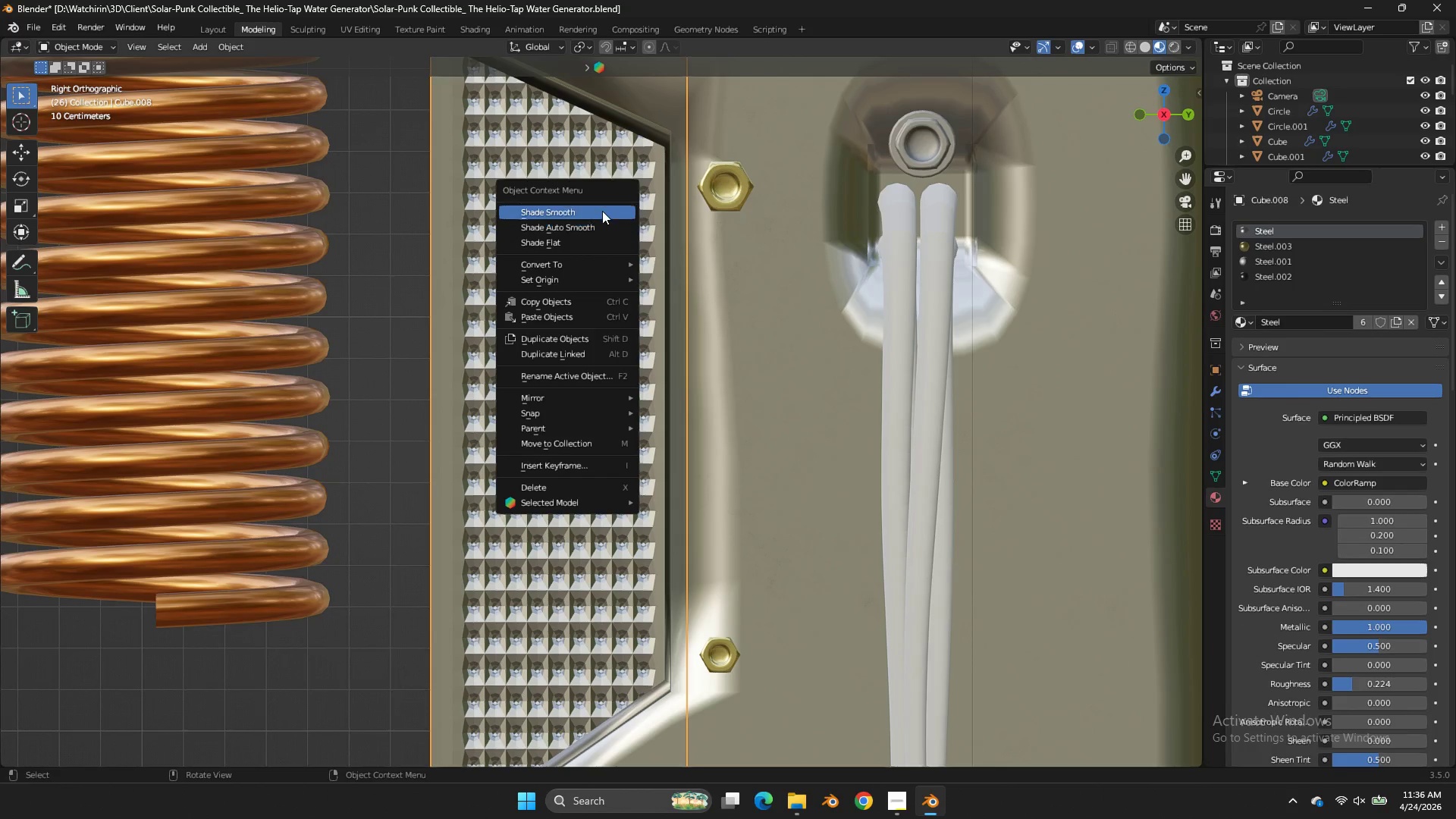 
left_click([602, 211])
 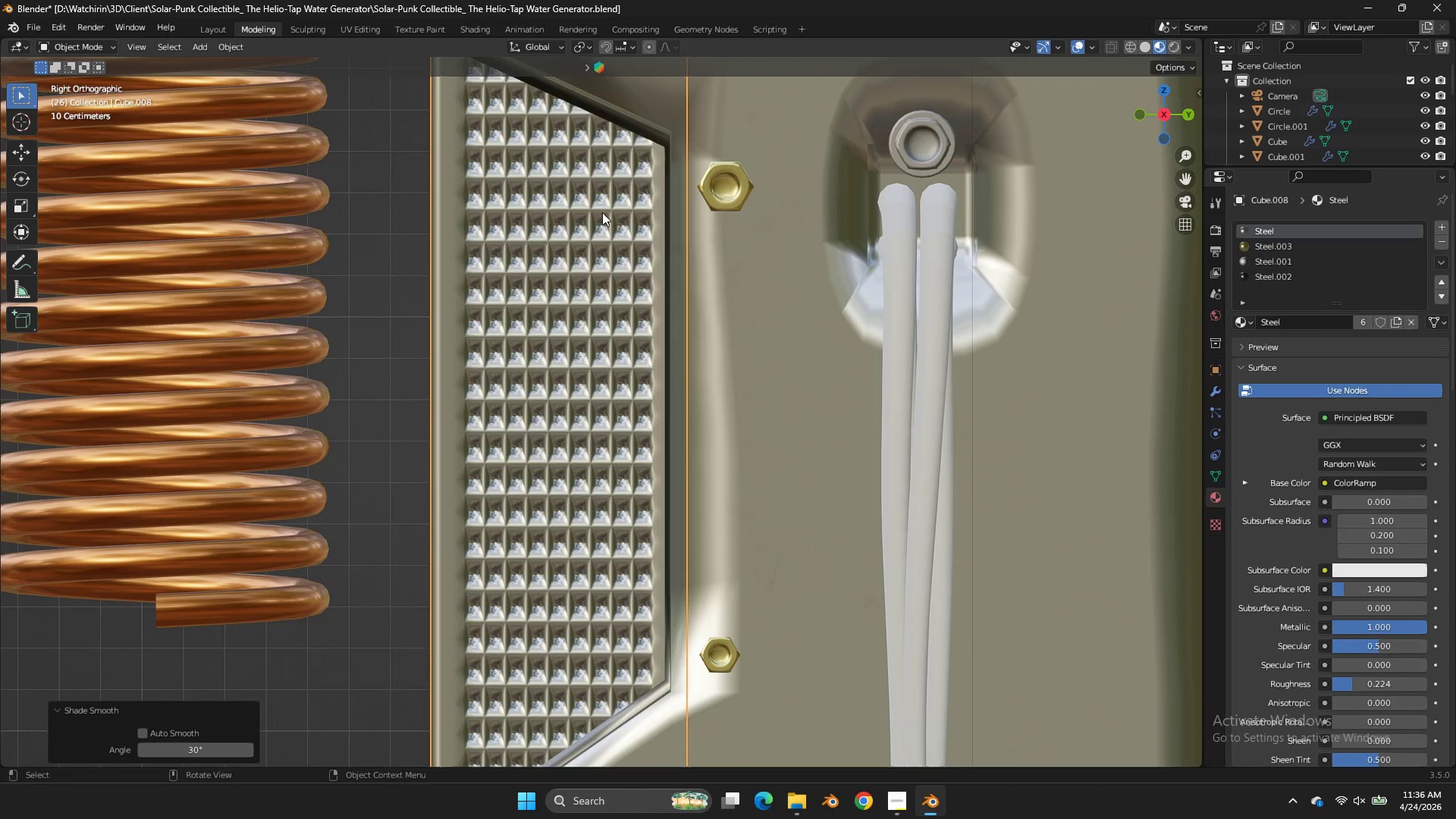 
right_click([600, 229])
 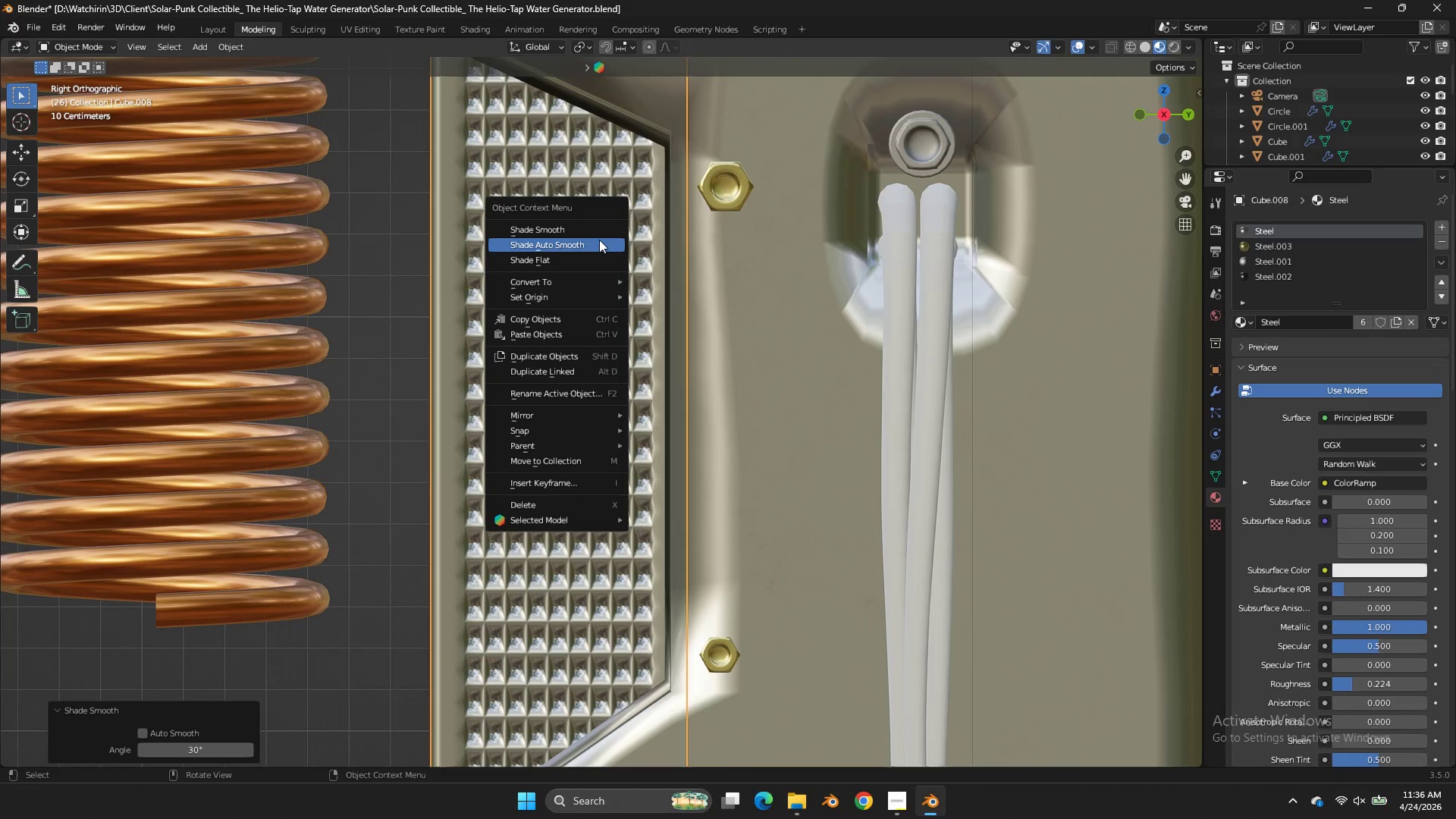 
left_click([599, 240])
 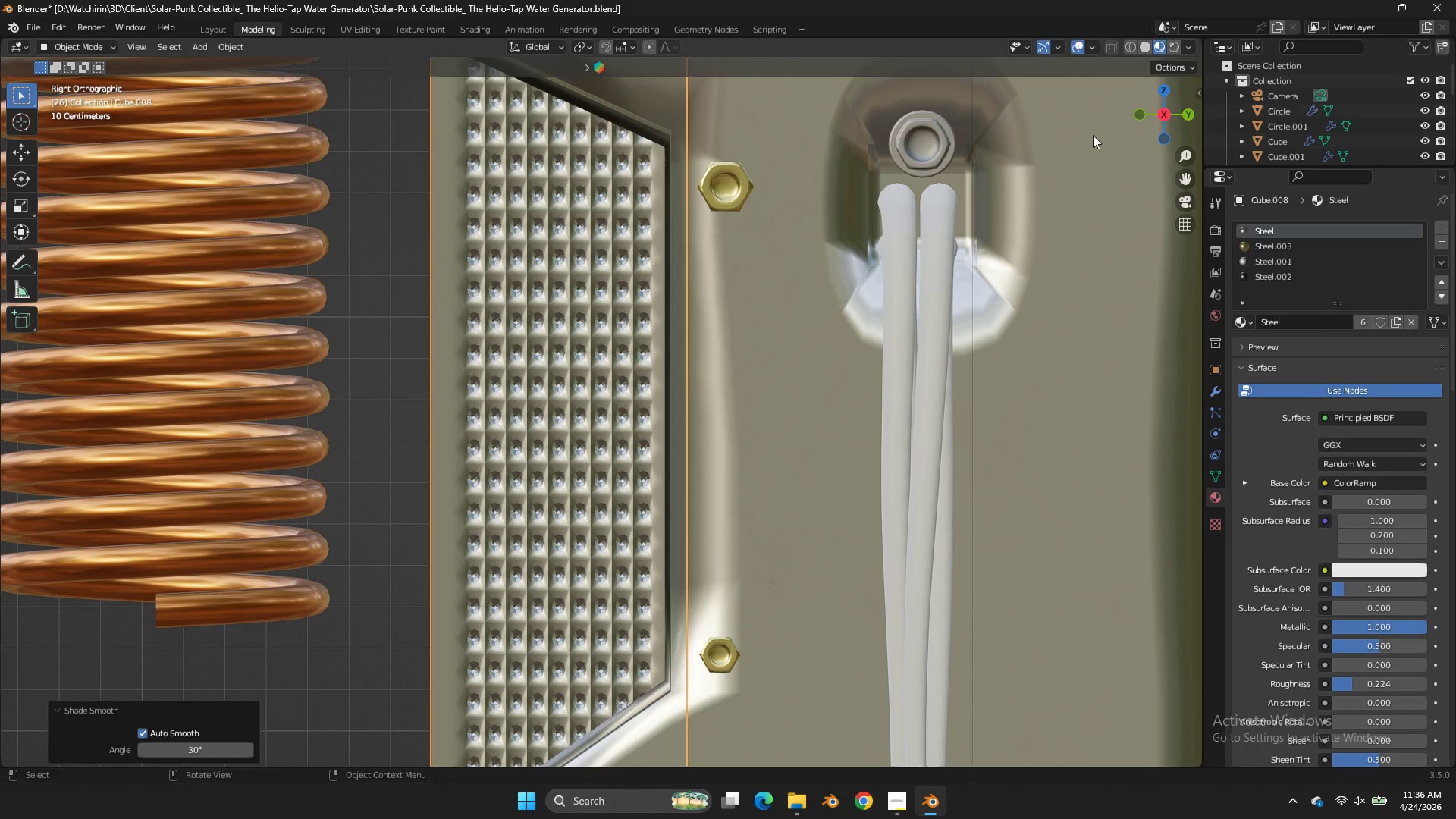 
left_click_drag(start_coordinate=[1122, 124], to_coordinate=[1174, 147])
 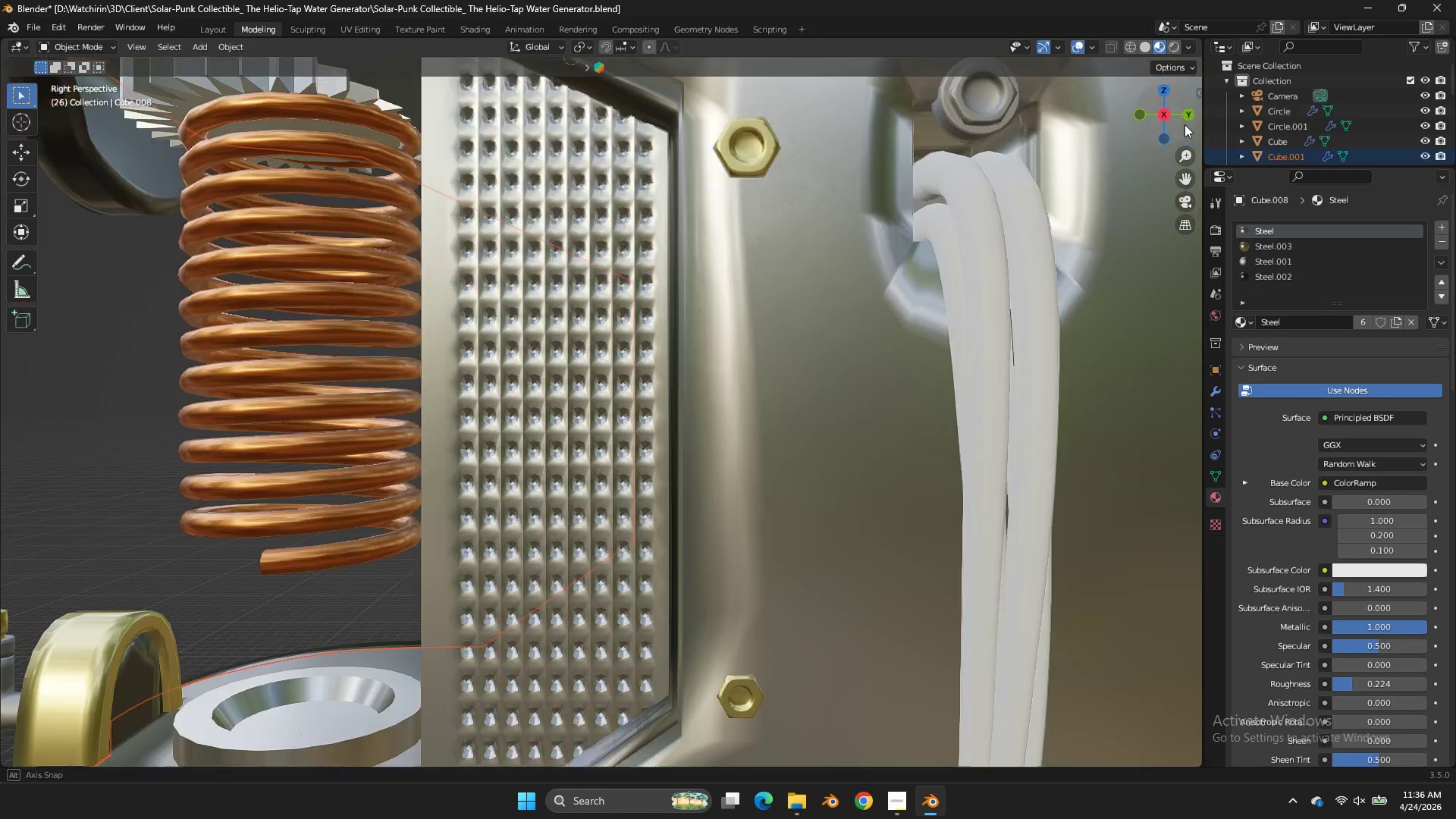 
left_click_drag(start_coordinate=[1172, 119], to_coordinate=[67, 148])
 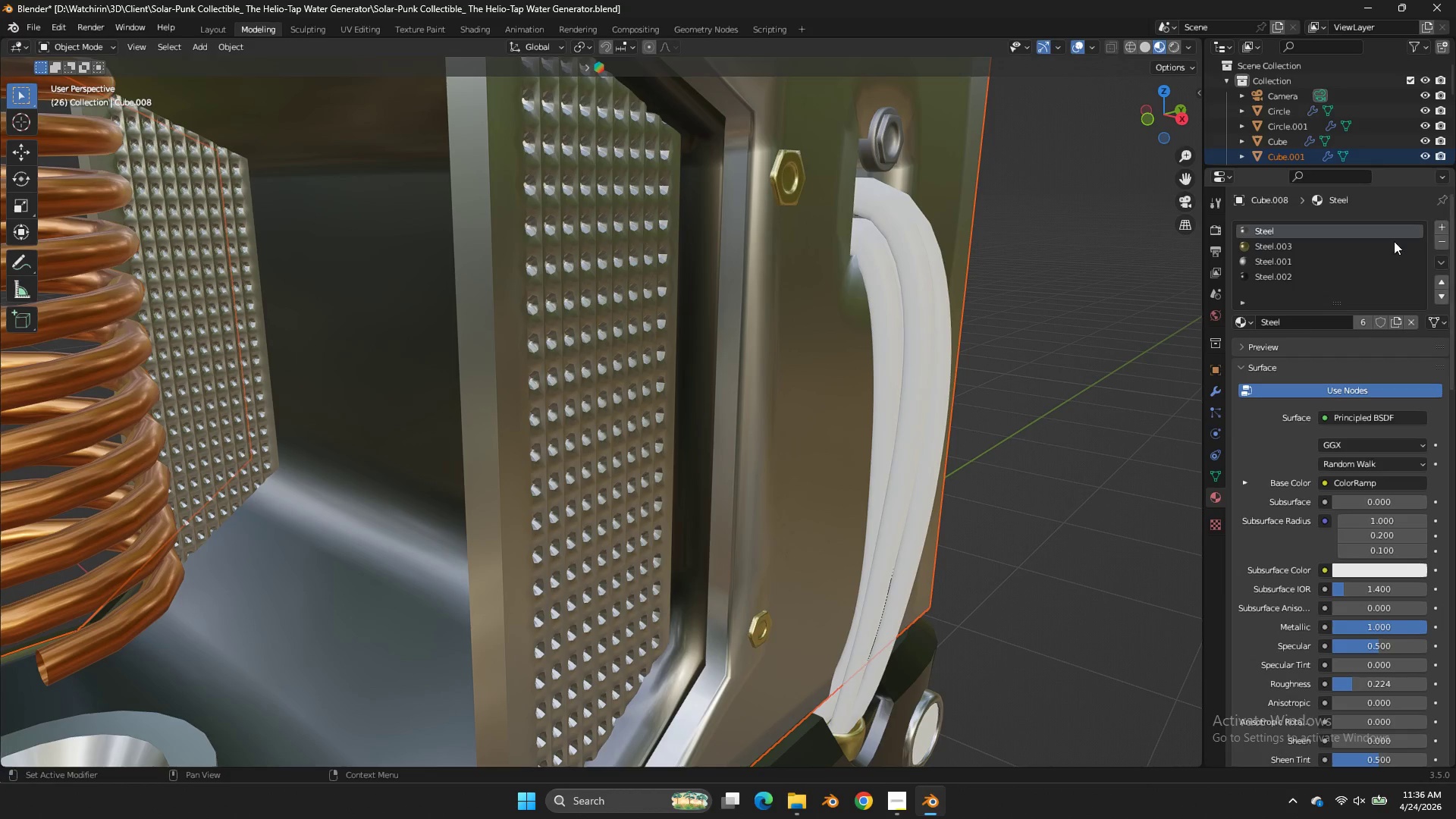 
left_click([607, 316])
 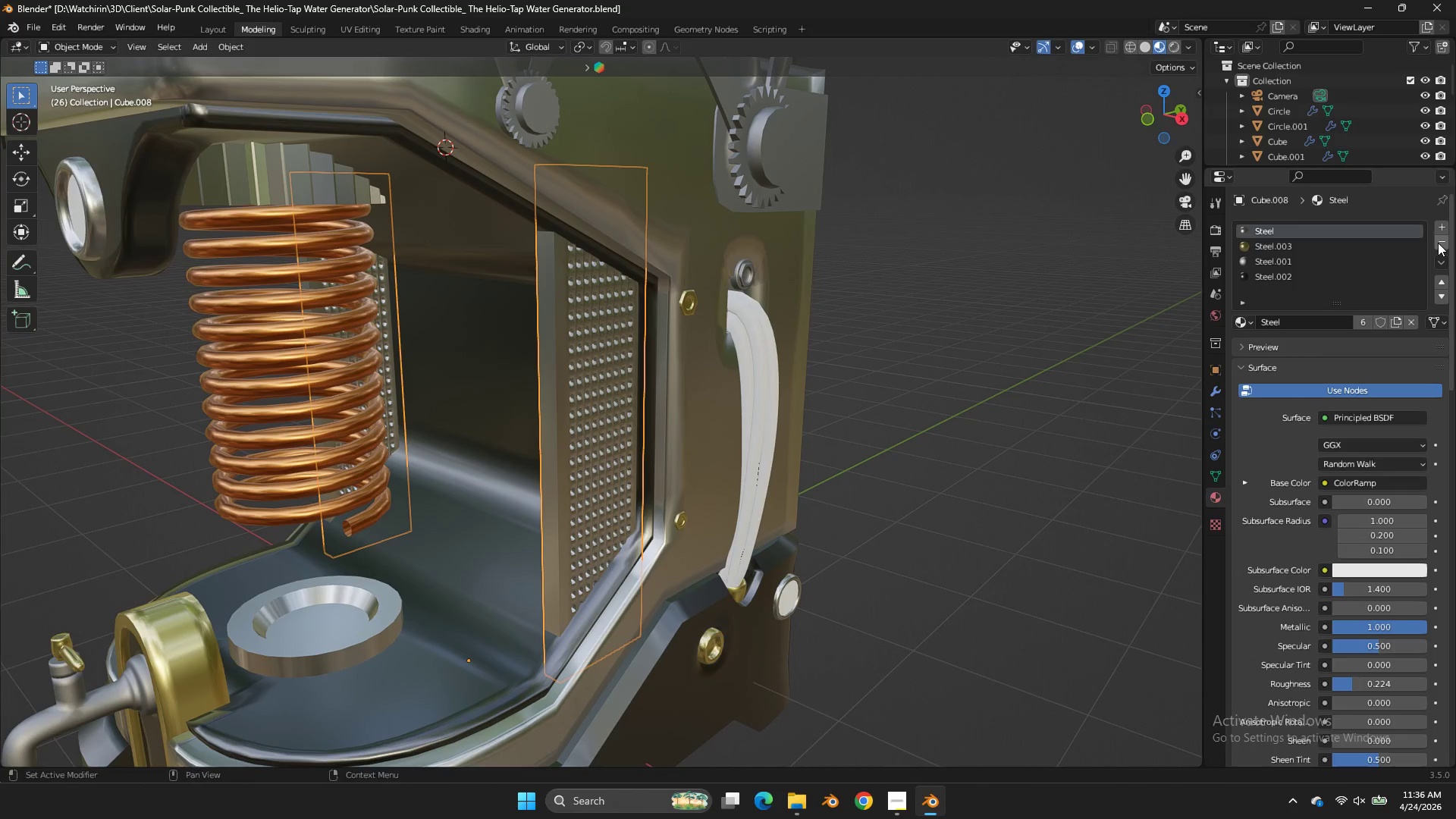 
scroll: coordinate [658, 321], scroll_direction: down, amount: 4.0
 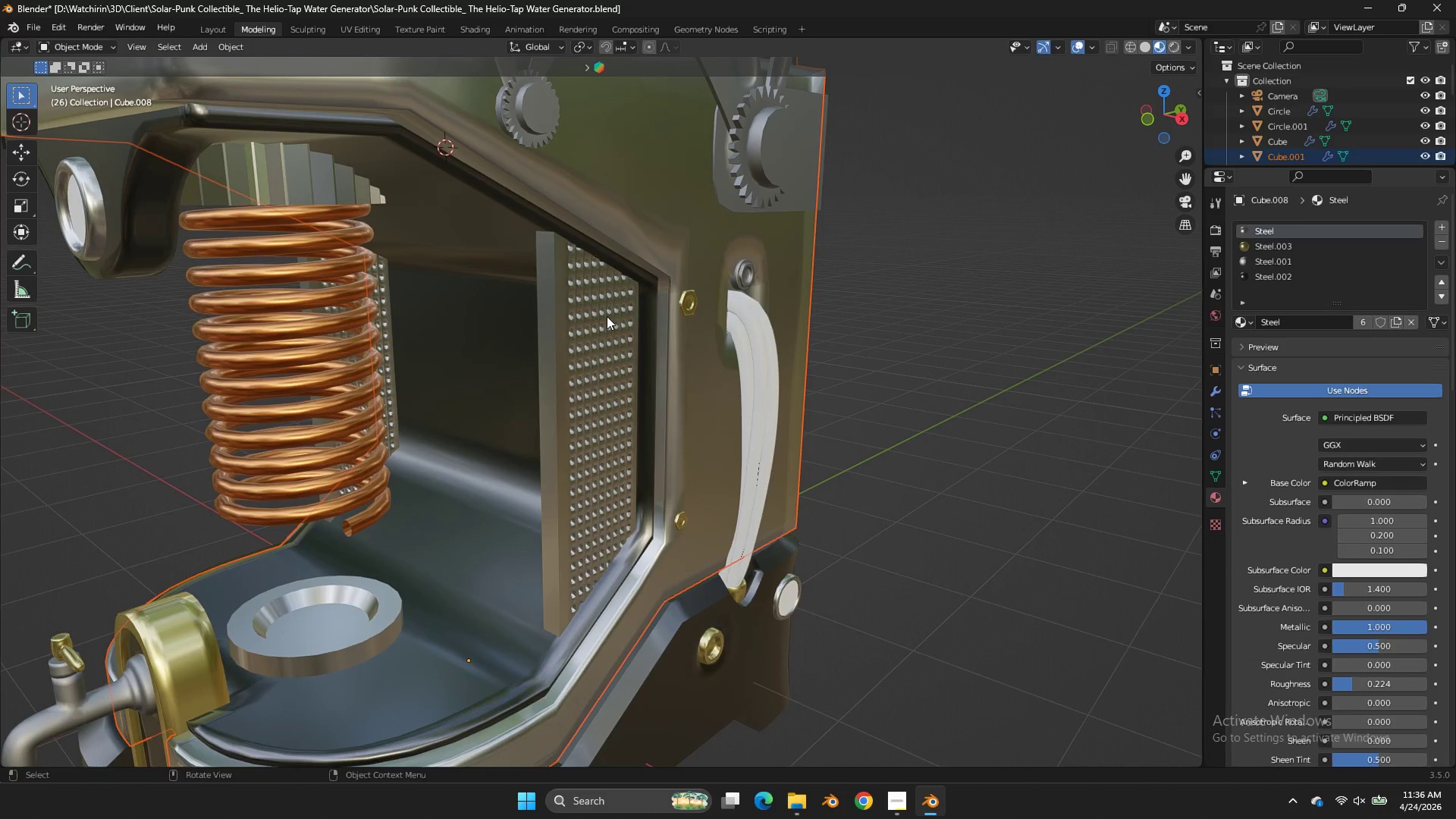 
double_click([1438, 243])
 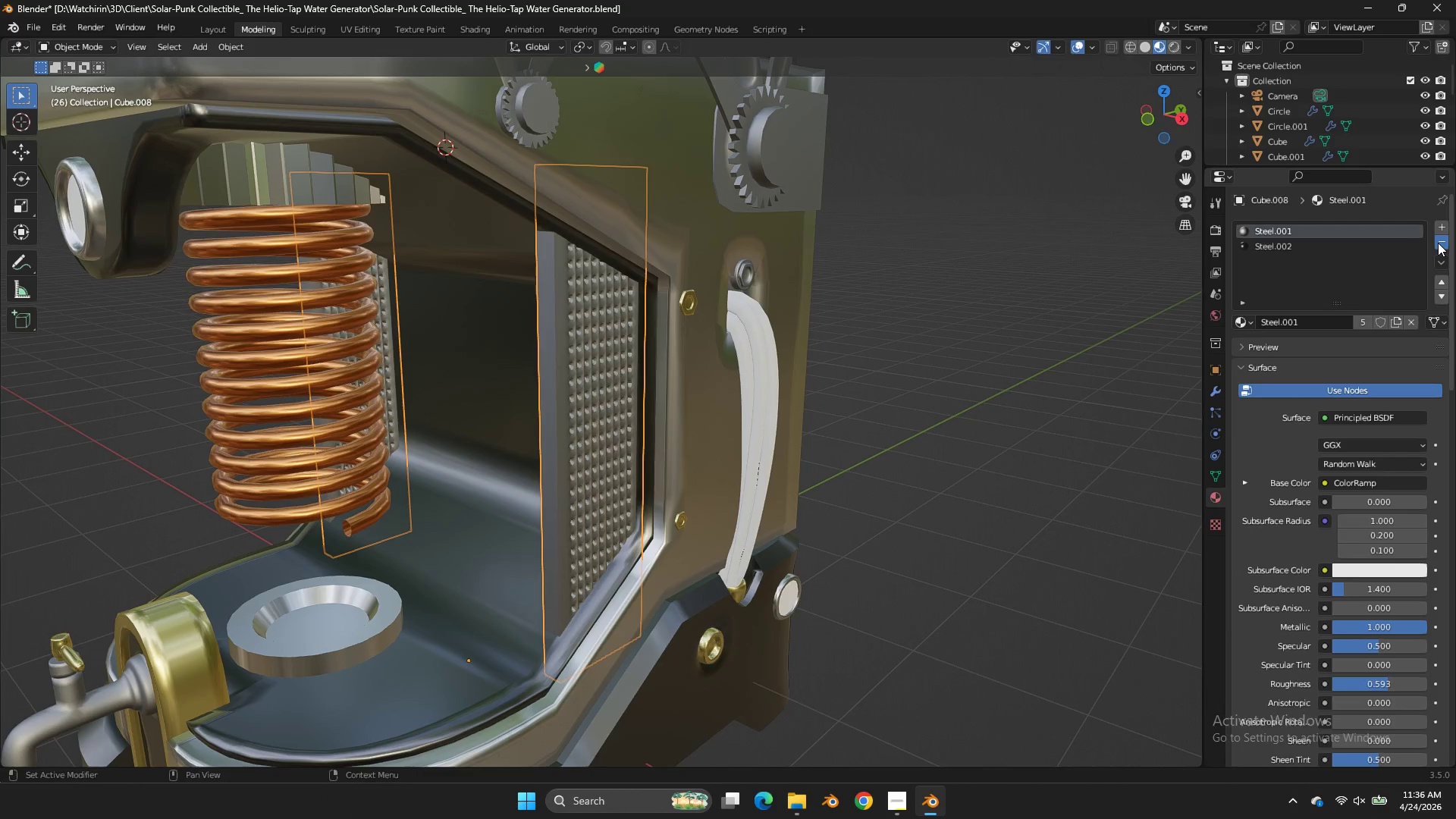 
triple_click([1438, 243])
 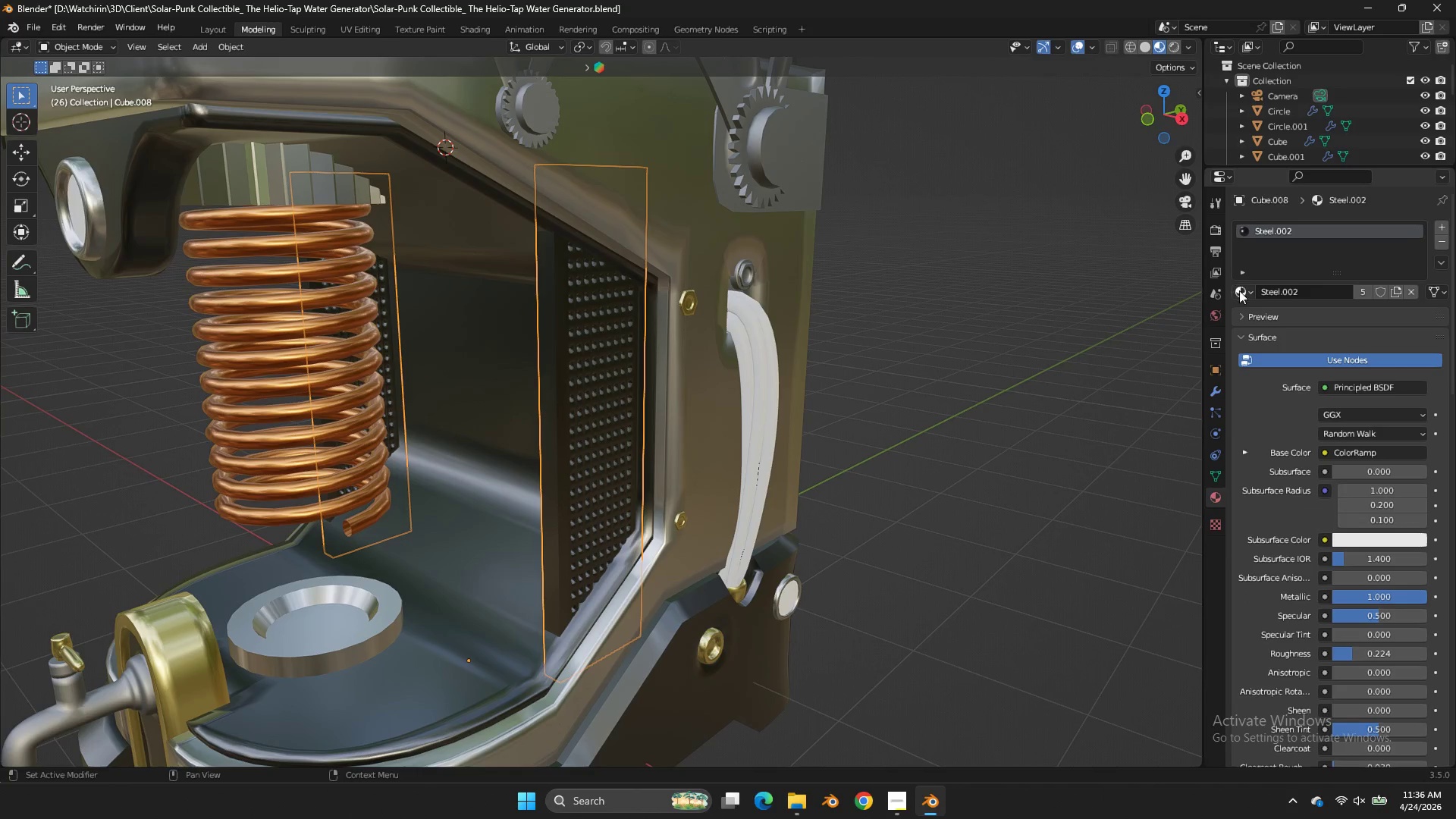 
left_click([1243, 291])
 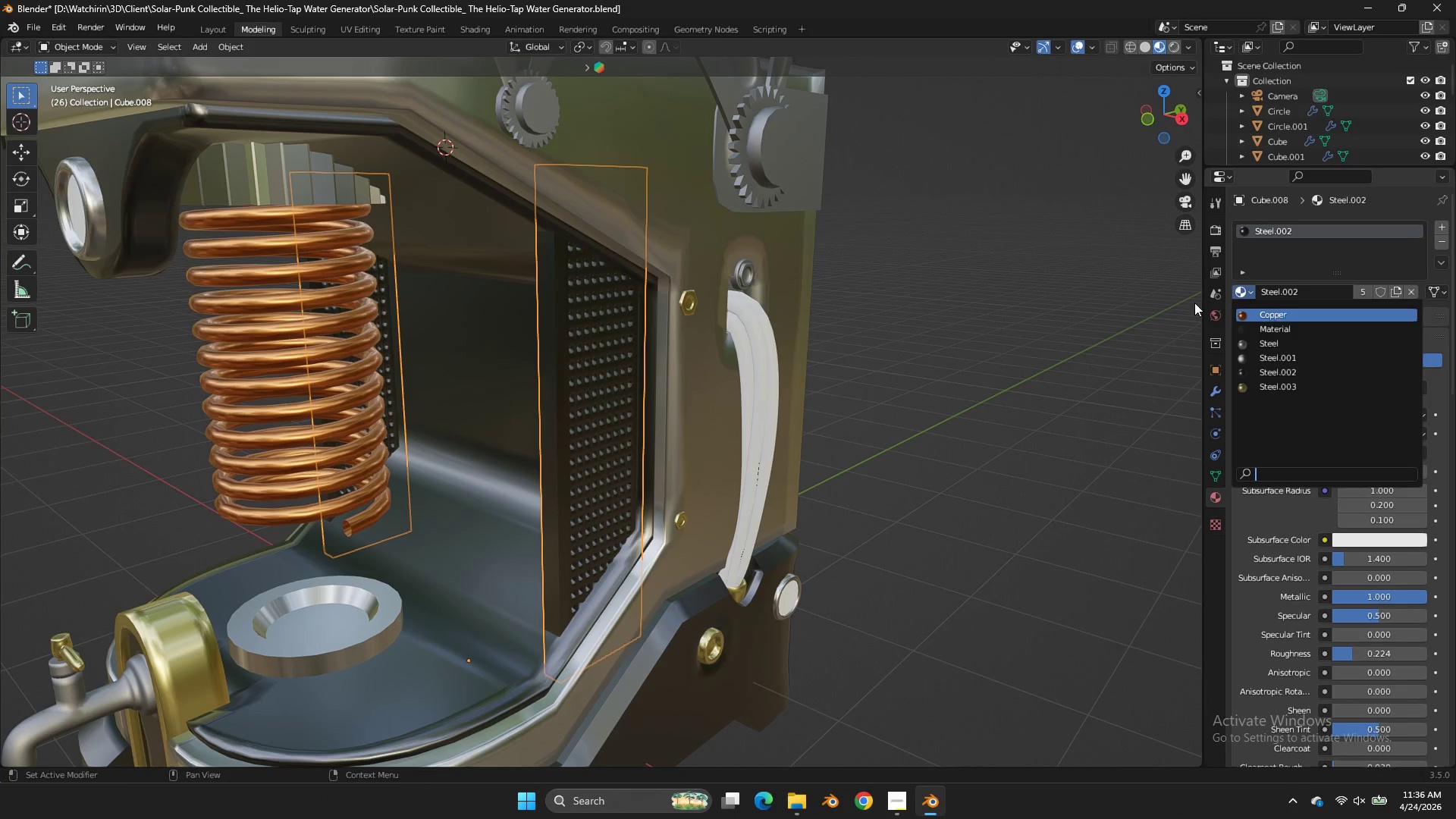 
double_click([996, 284])
 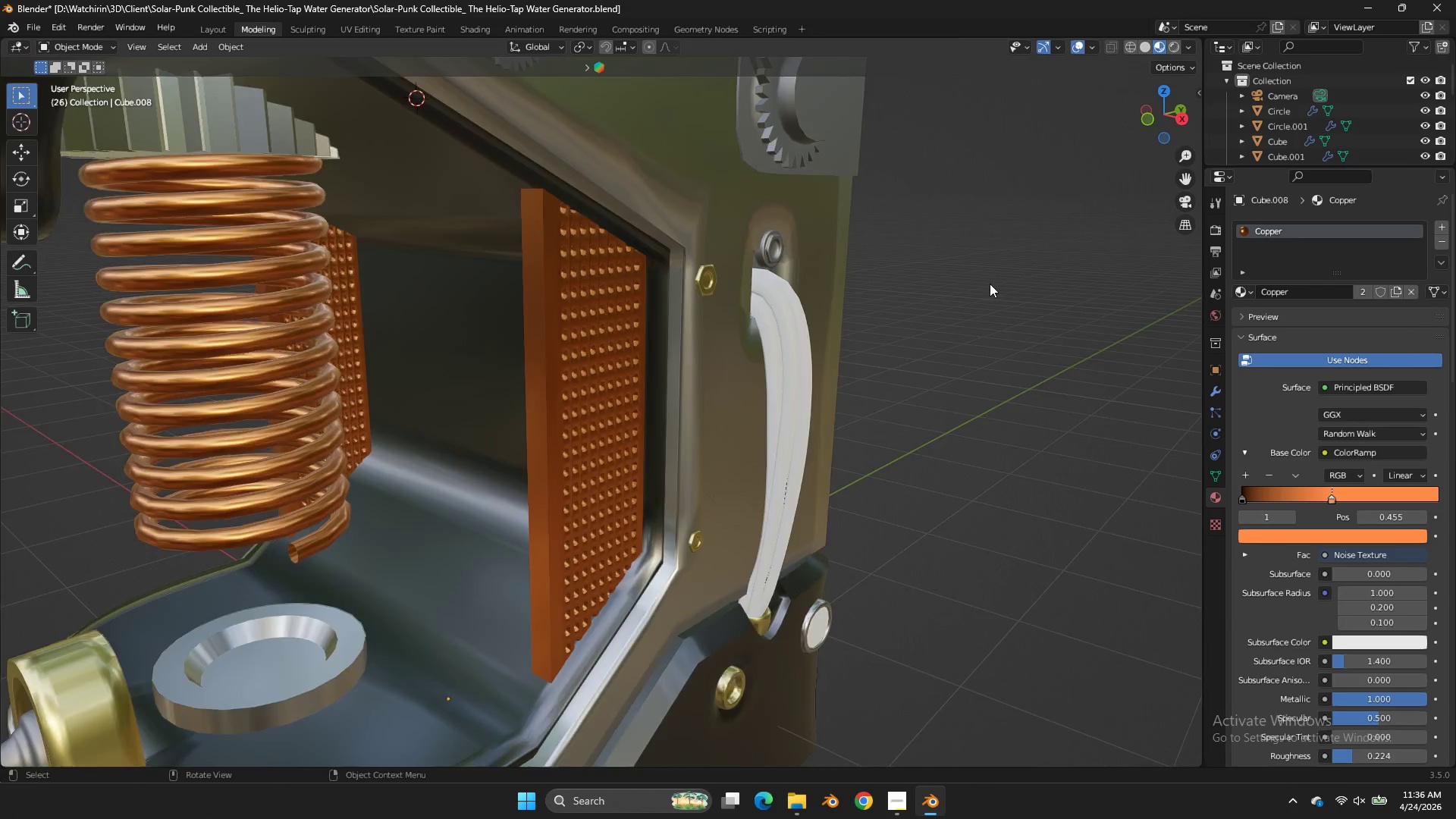 
key(Control+S)
 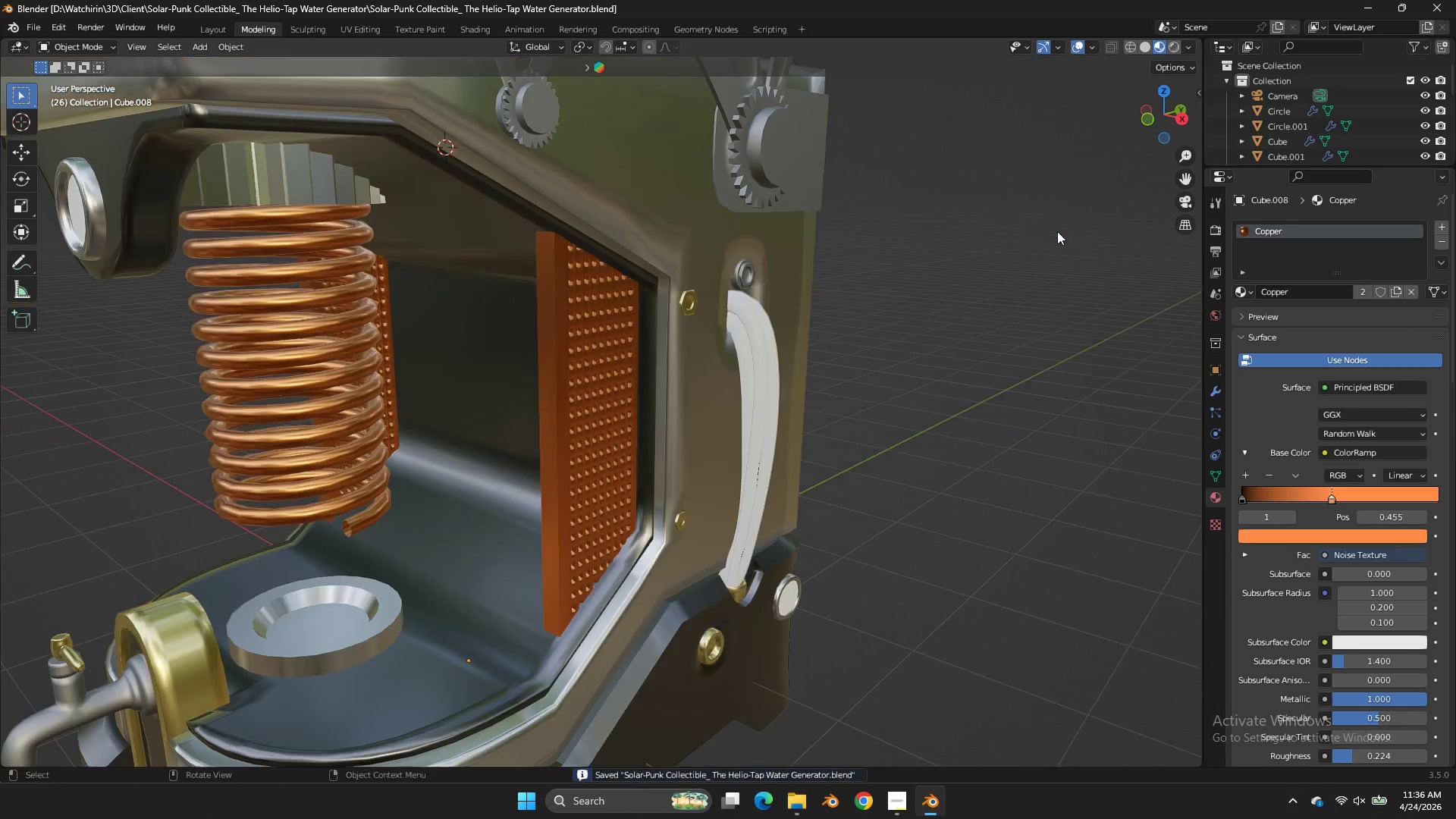 
scroll: coordinate [990, 284], scroll_direction: up, amount: 3.0
 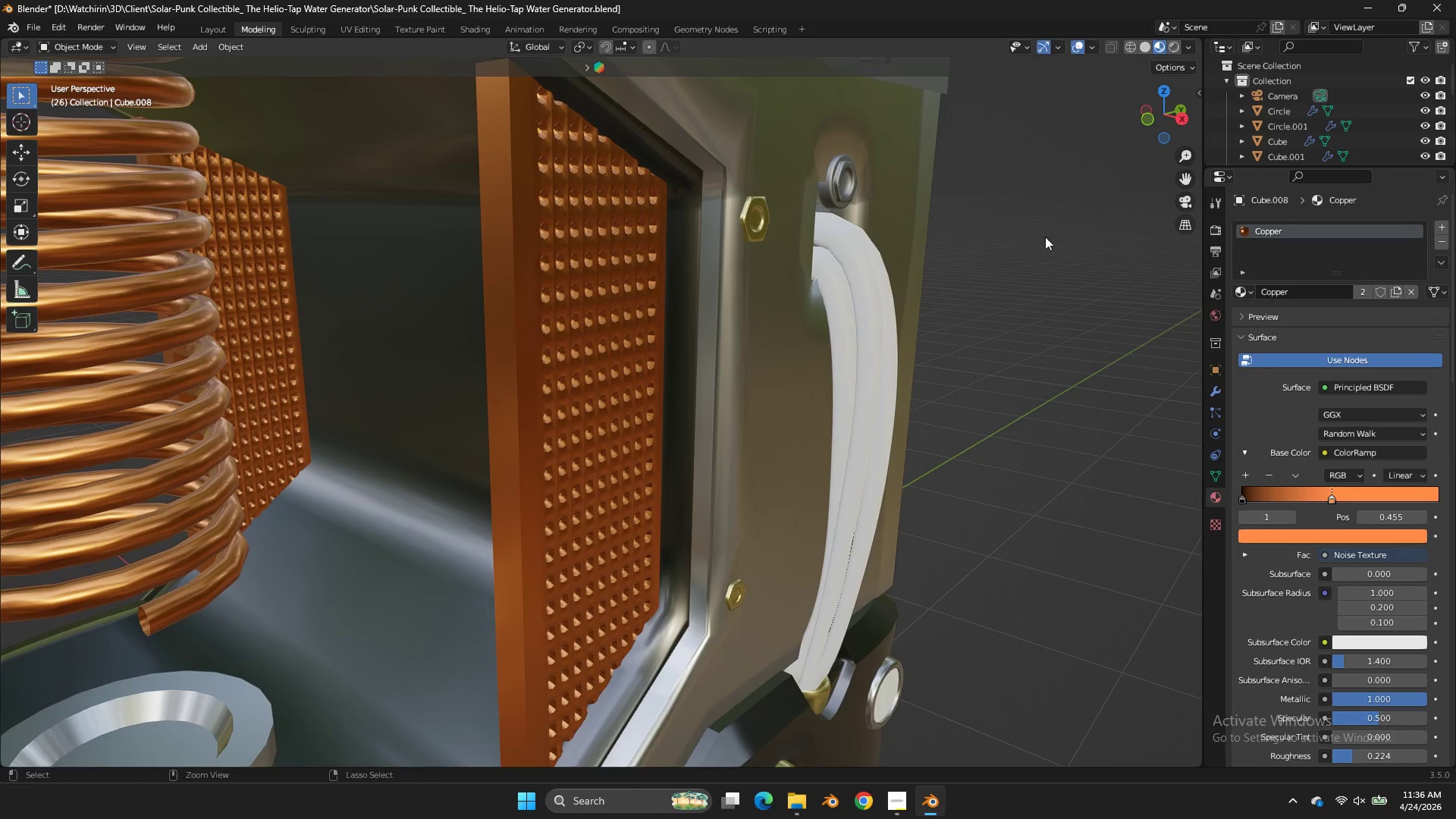 
scroll: coordinate [1057, 231], scroll_direction: down, amount: 4.0
 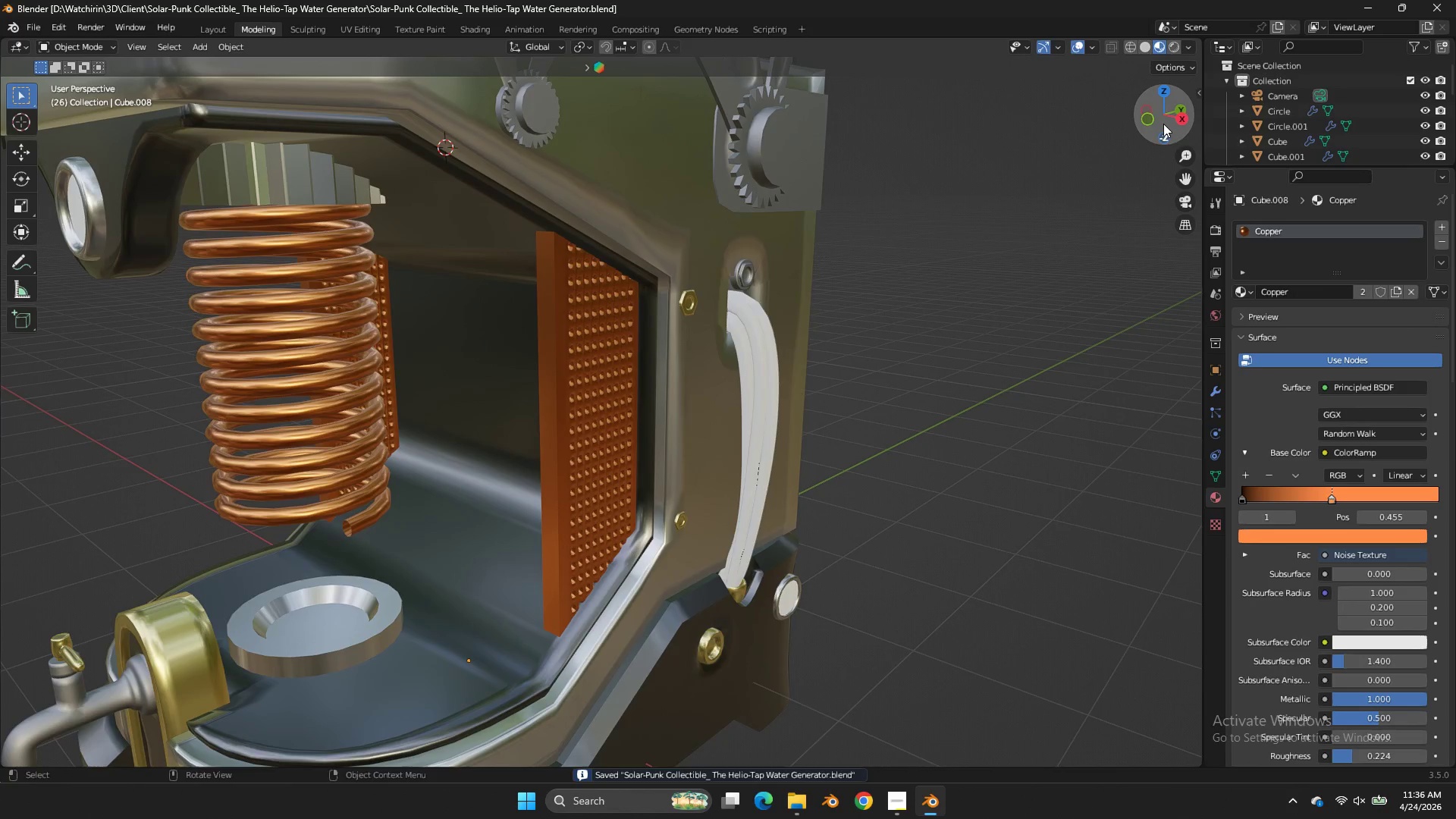 
left_click_drag(start_coordinate=[1160, 122], to_coordinate=[1098, 112])
 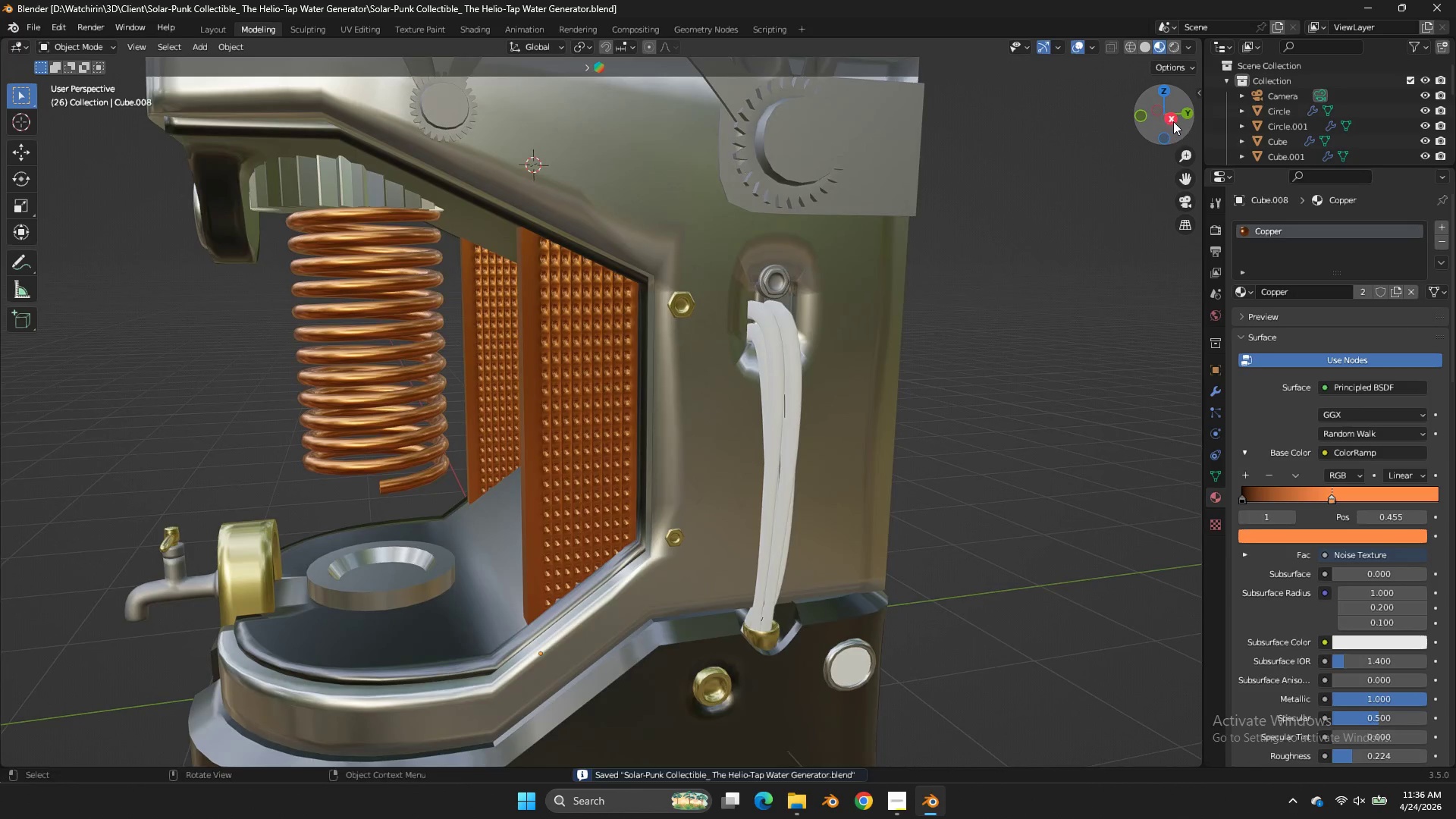 
left_click_drag(start_coordinate=[1176, 120], to_coordinate=[41, 103])
 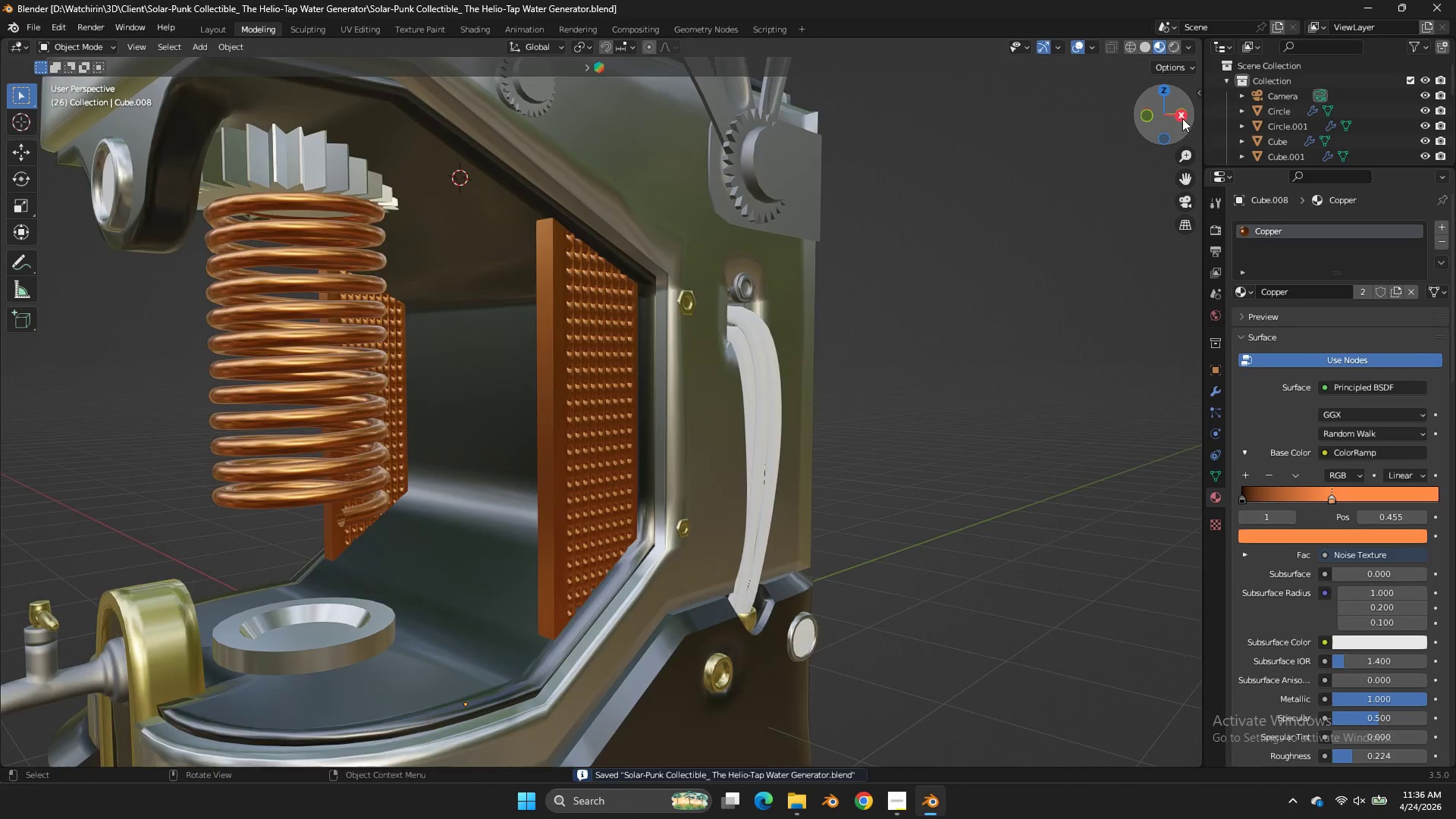 
left_click([1182, 118])
 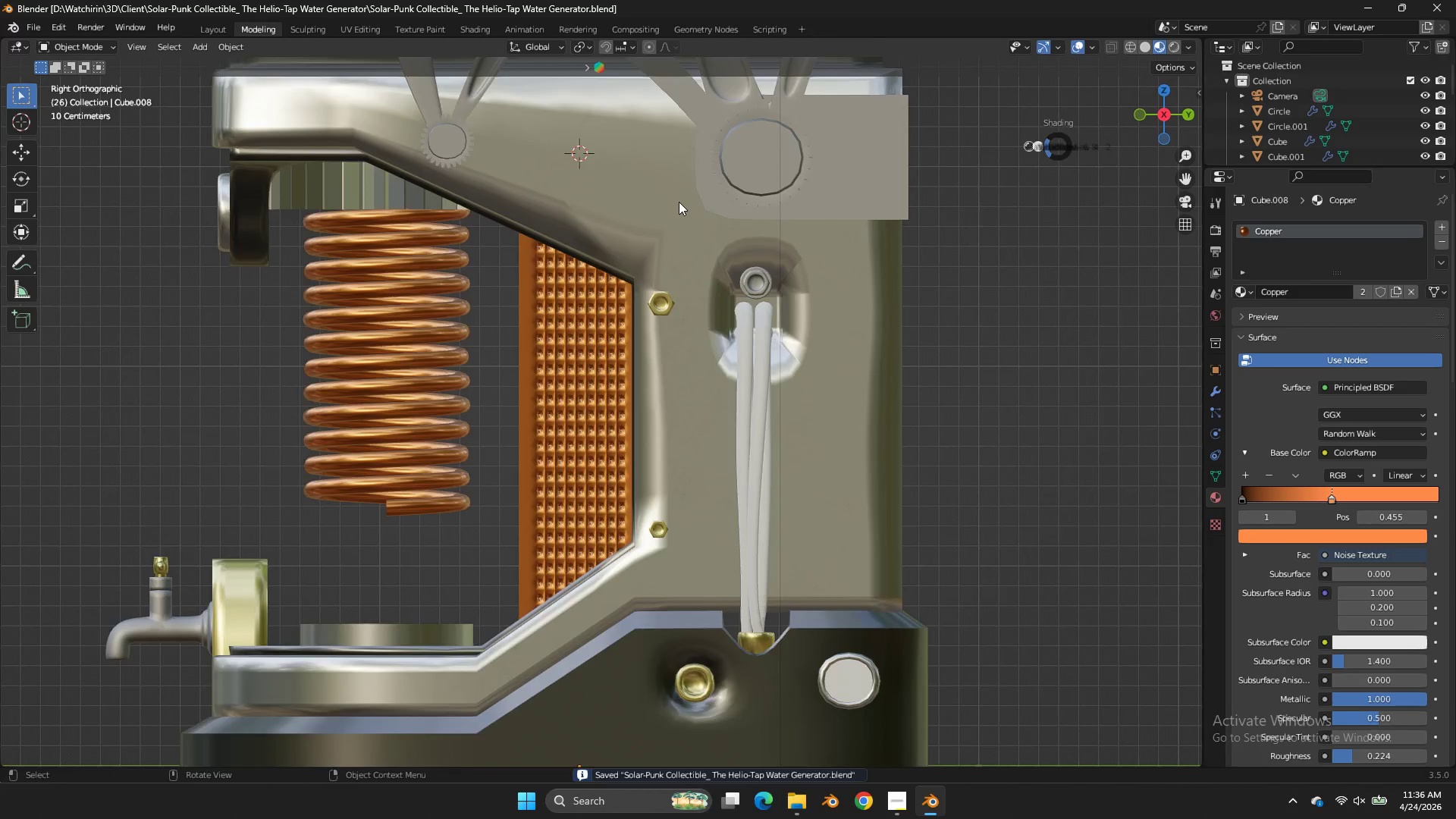 
key(Z)
 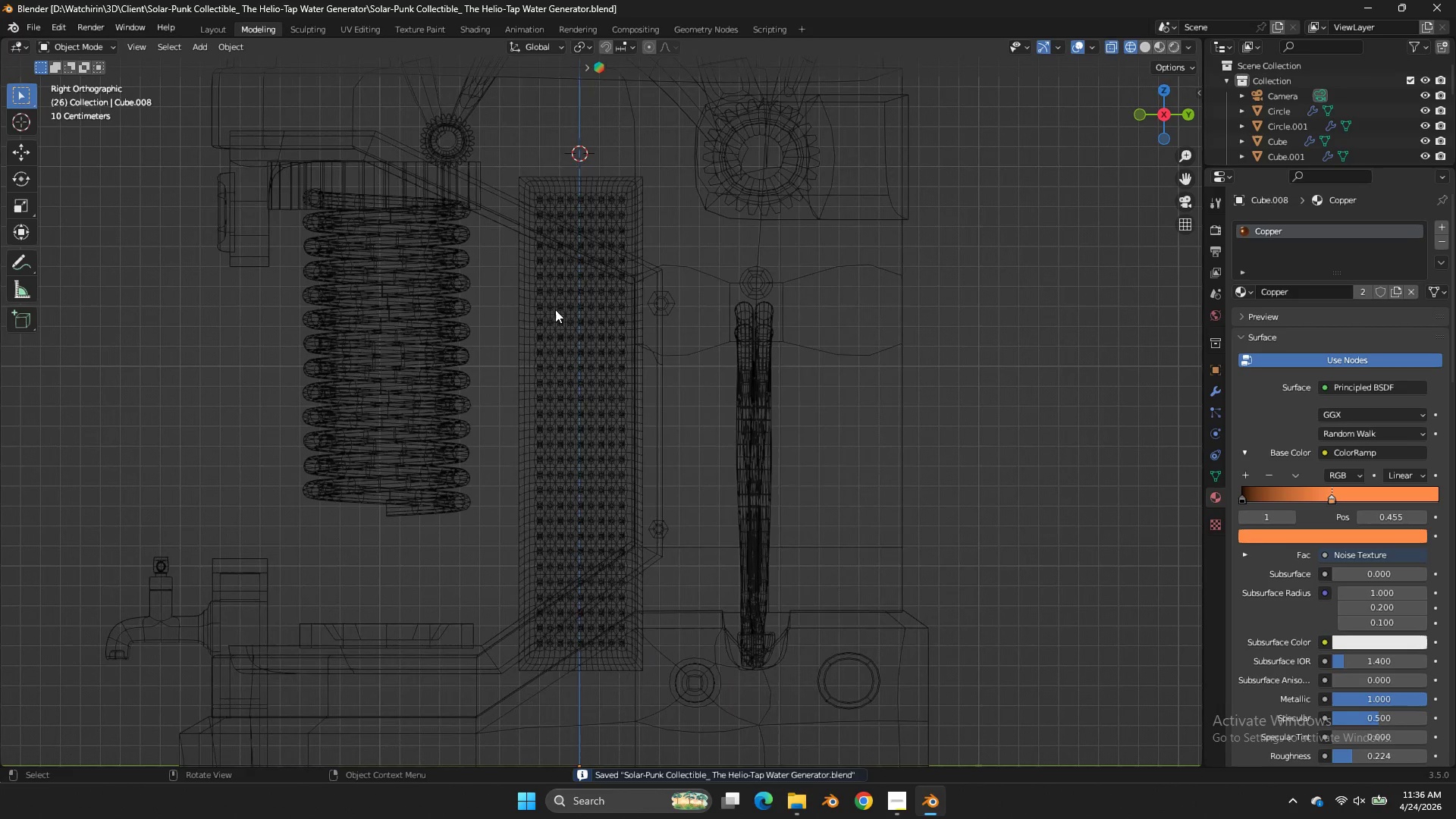 
left_click([555, 309])
 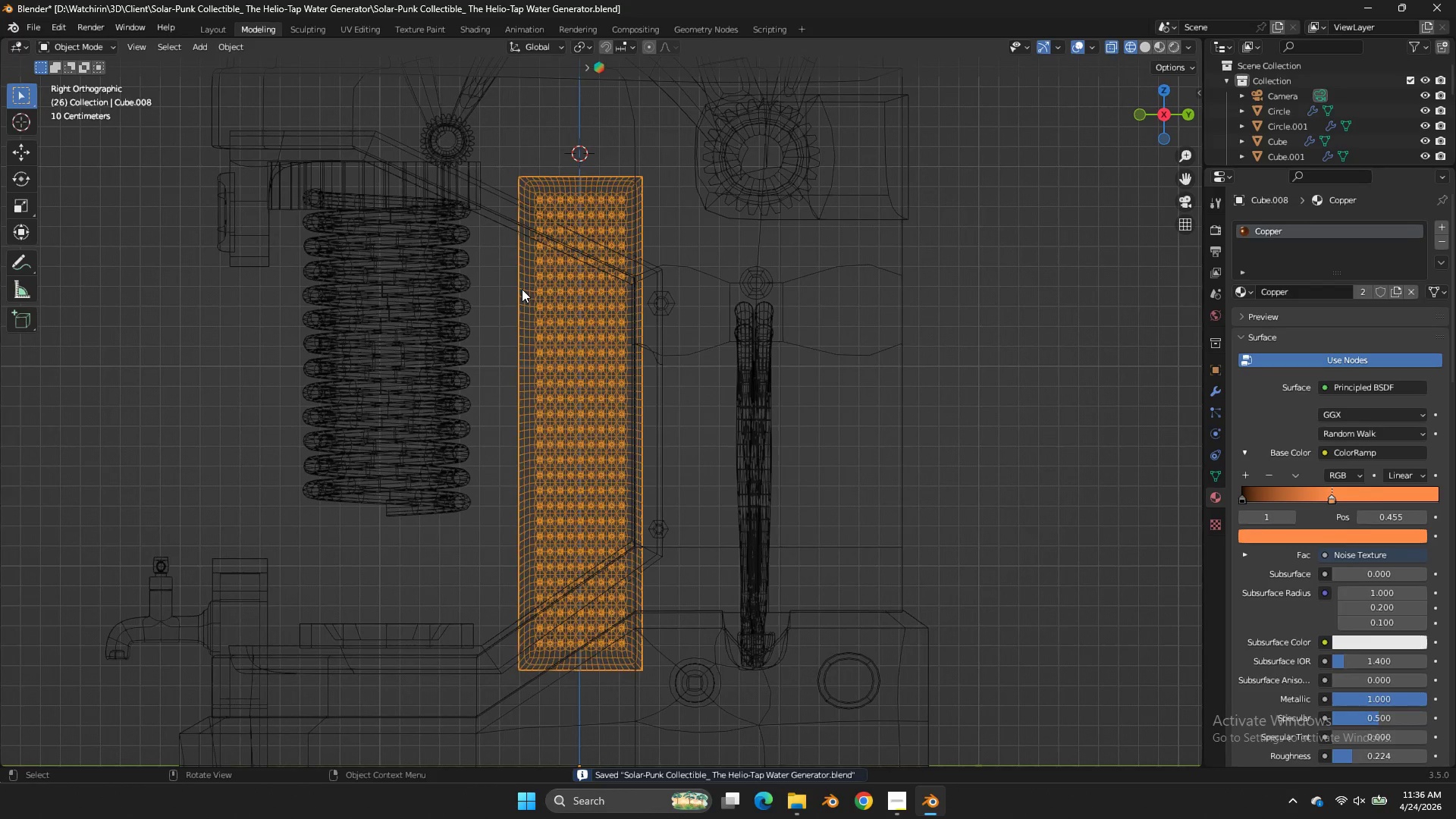 
key(Tab)
 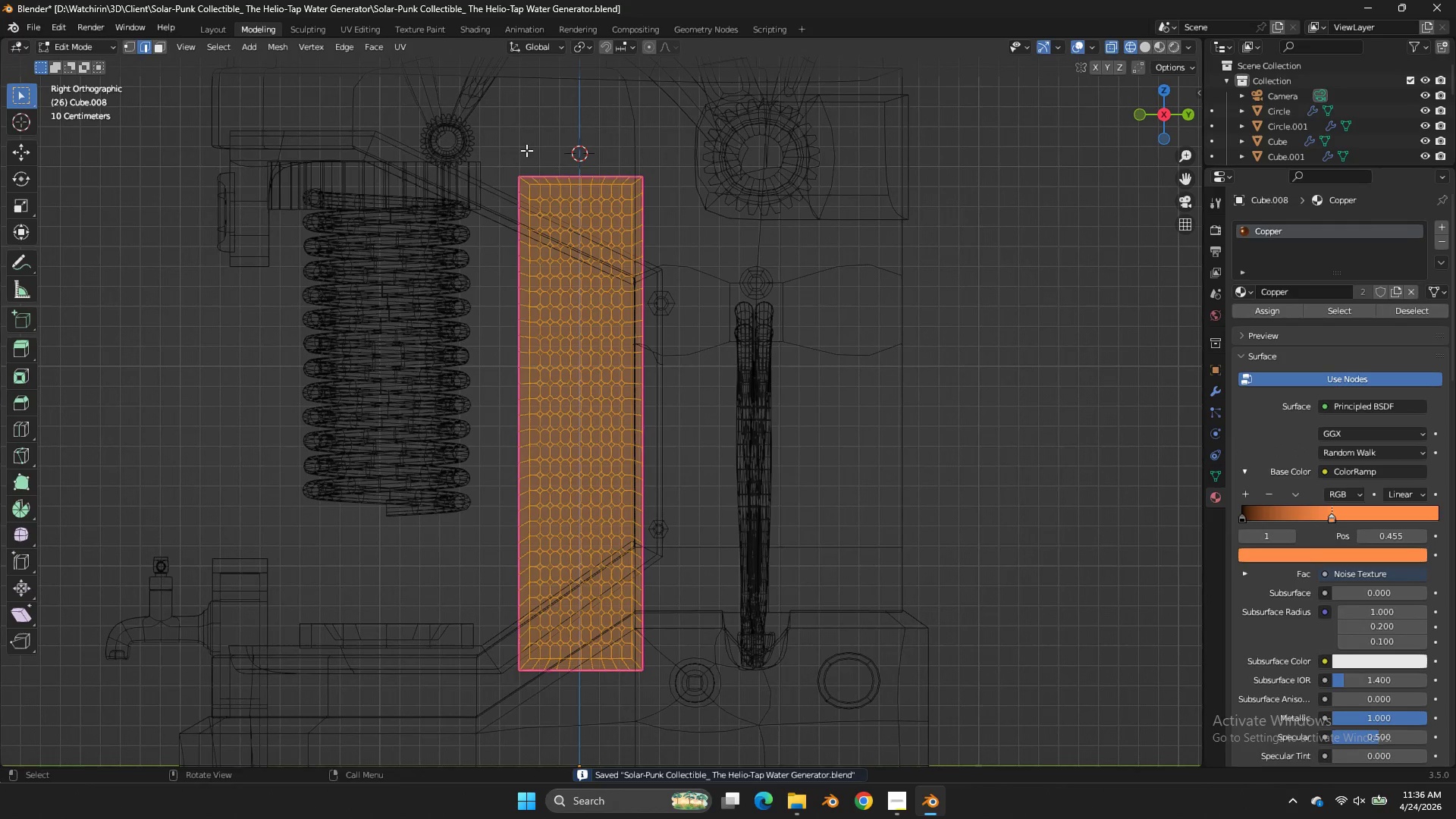 
left_click_drag(start_coordinate=[526, 150], to_coordinate=[504, 696])
 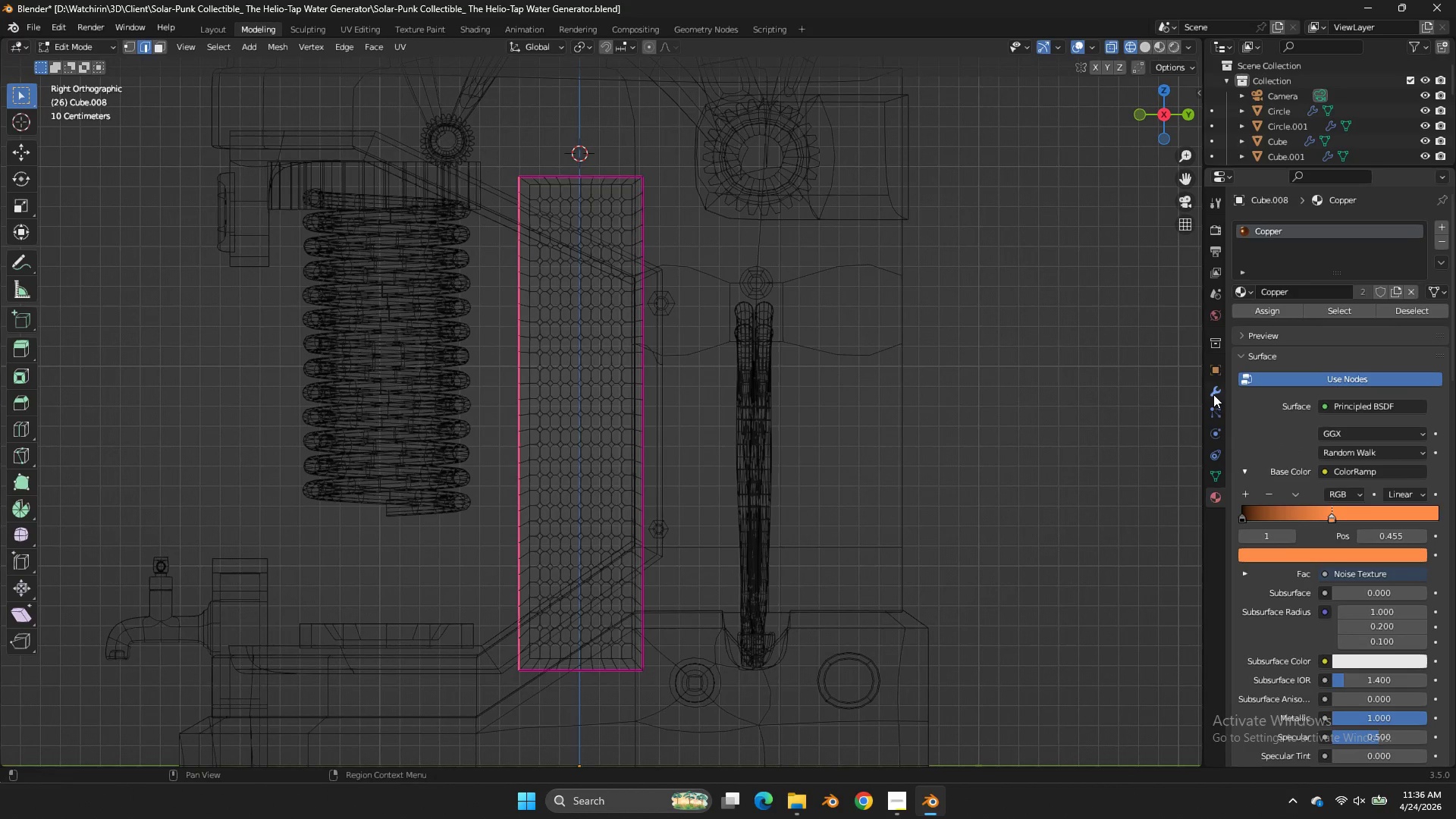 
left_click([1213, 393])
 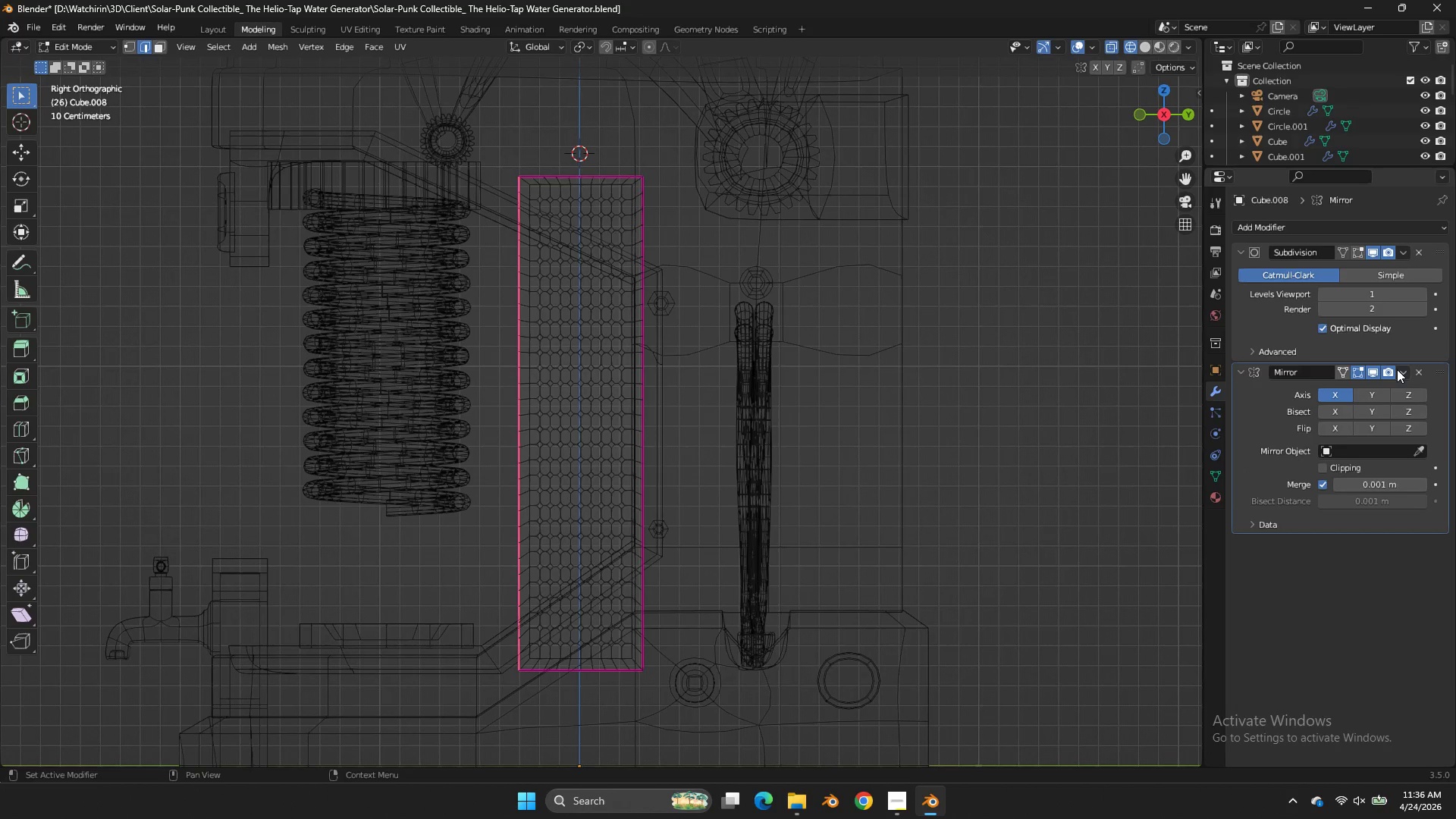 
left_click([1406, 374])
 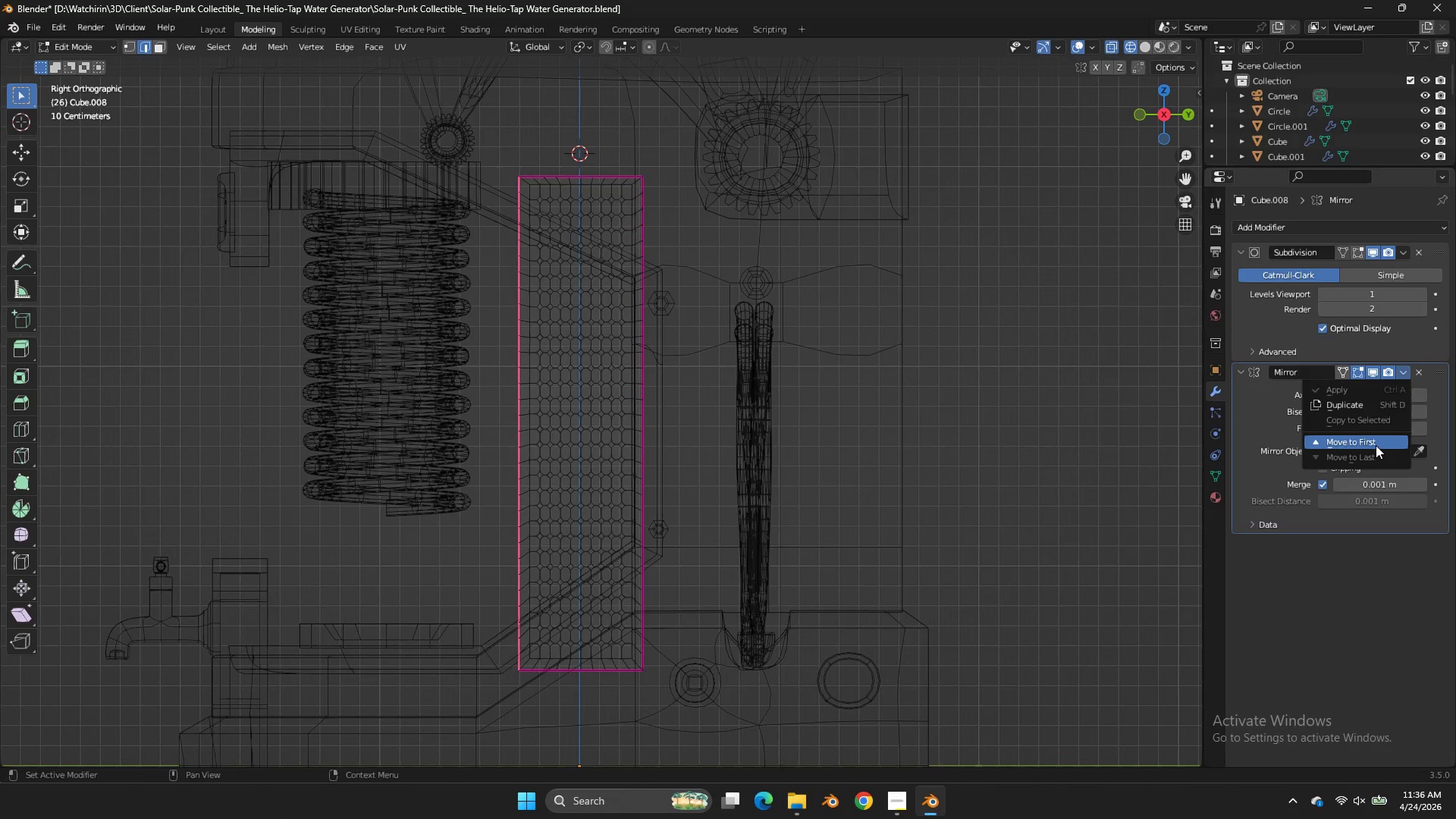 
left_click([1376, 445])
 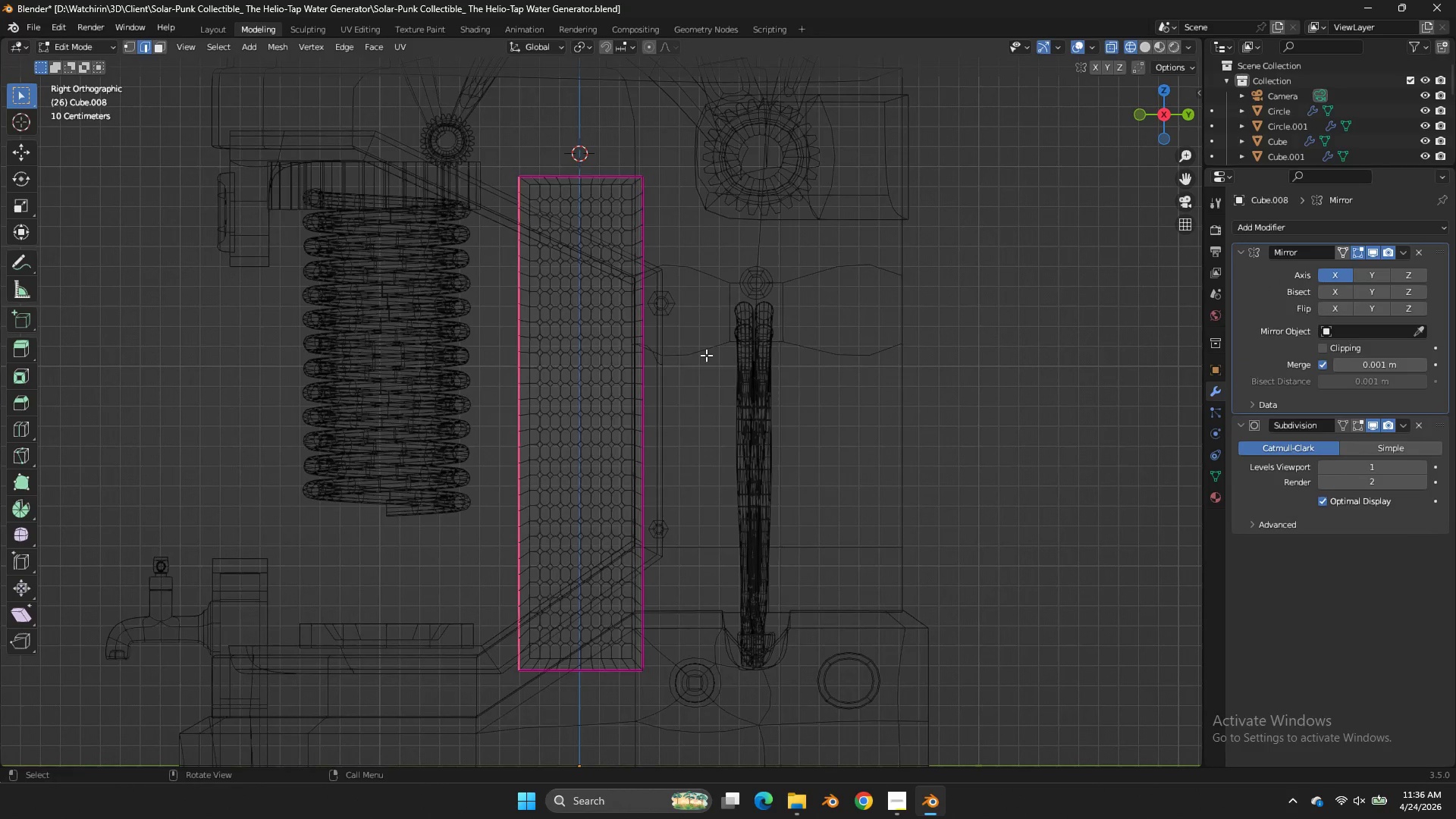 
type(zgy)
 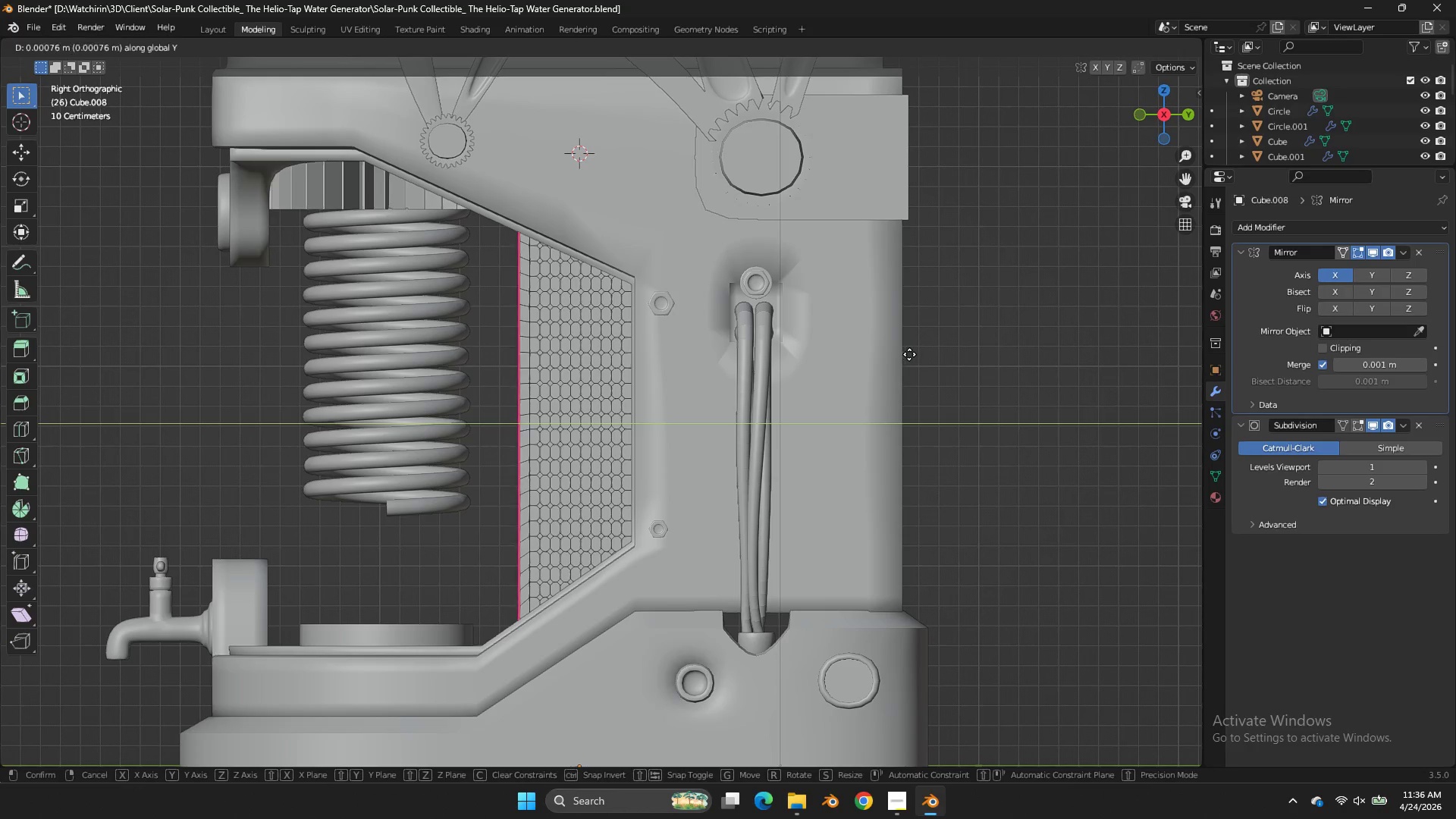 
hold_key(key=ShiftLeft, duration=0.73)
left_click([940, 353])
 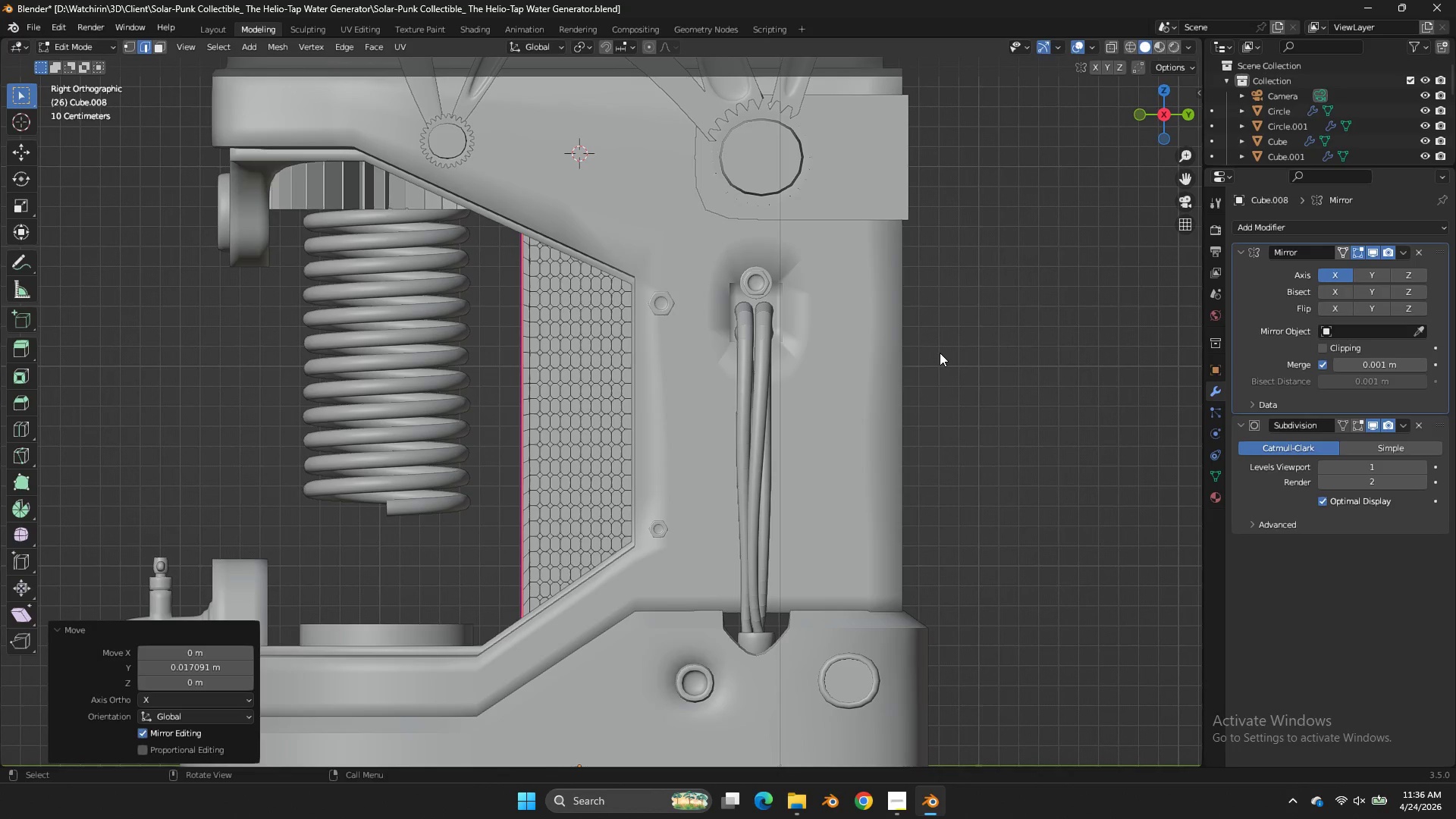 
key(Tab)
 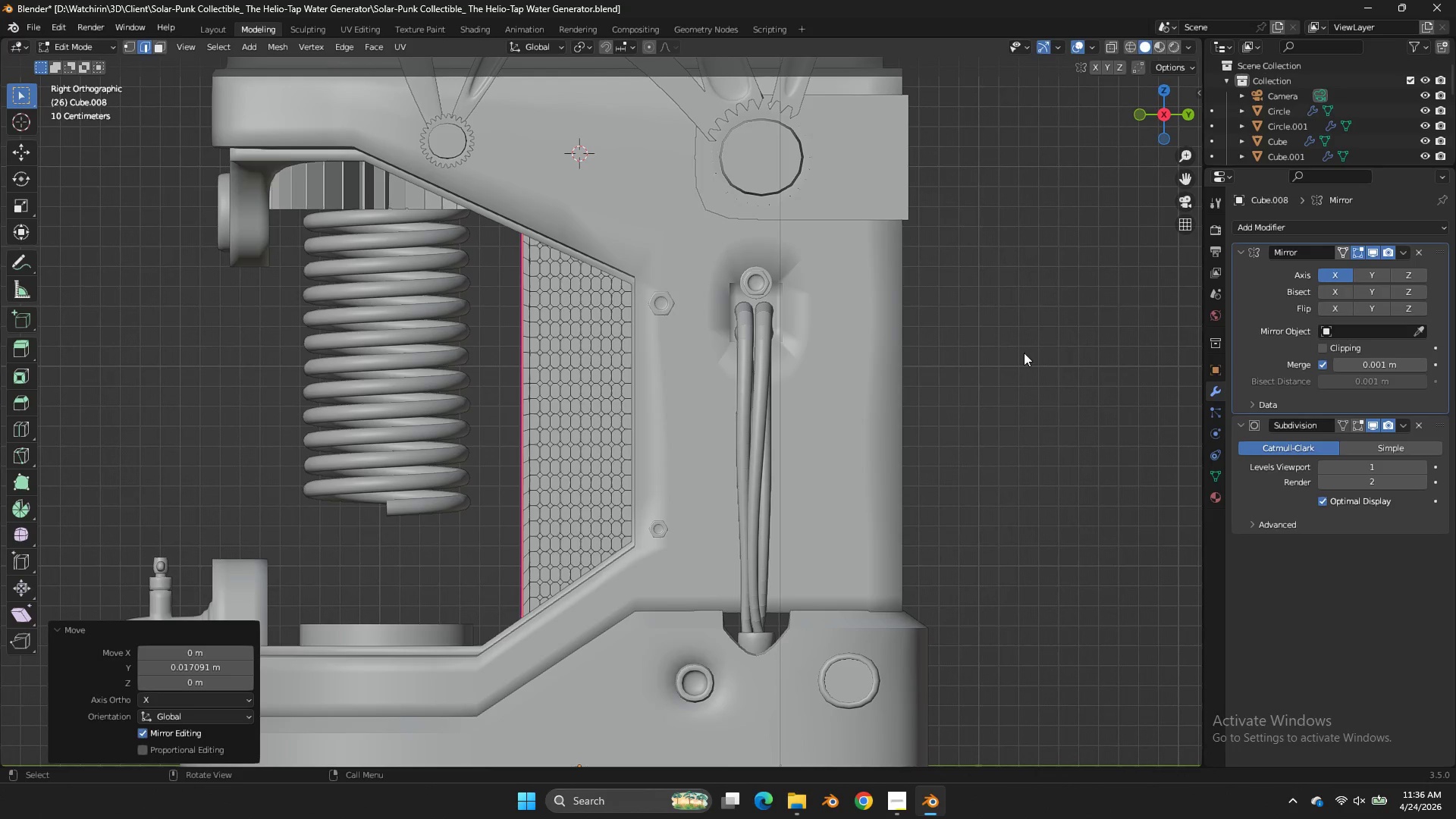 
key(Z)
 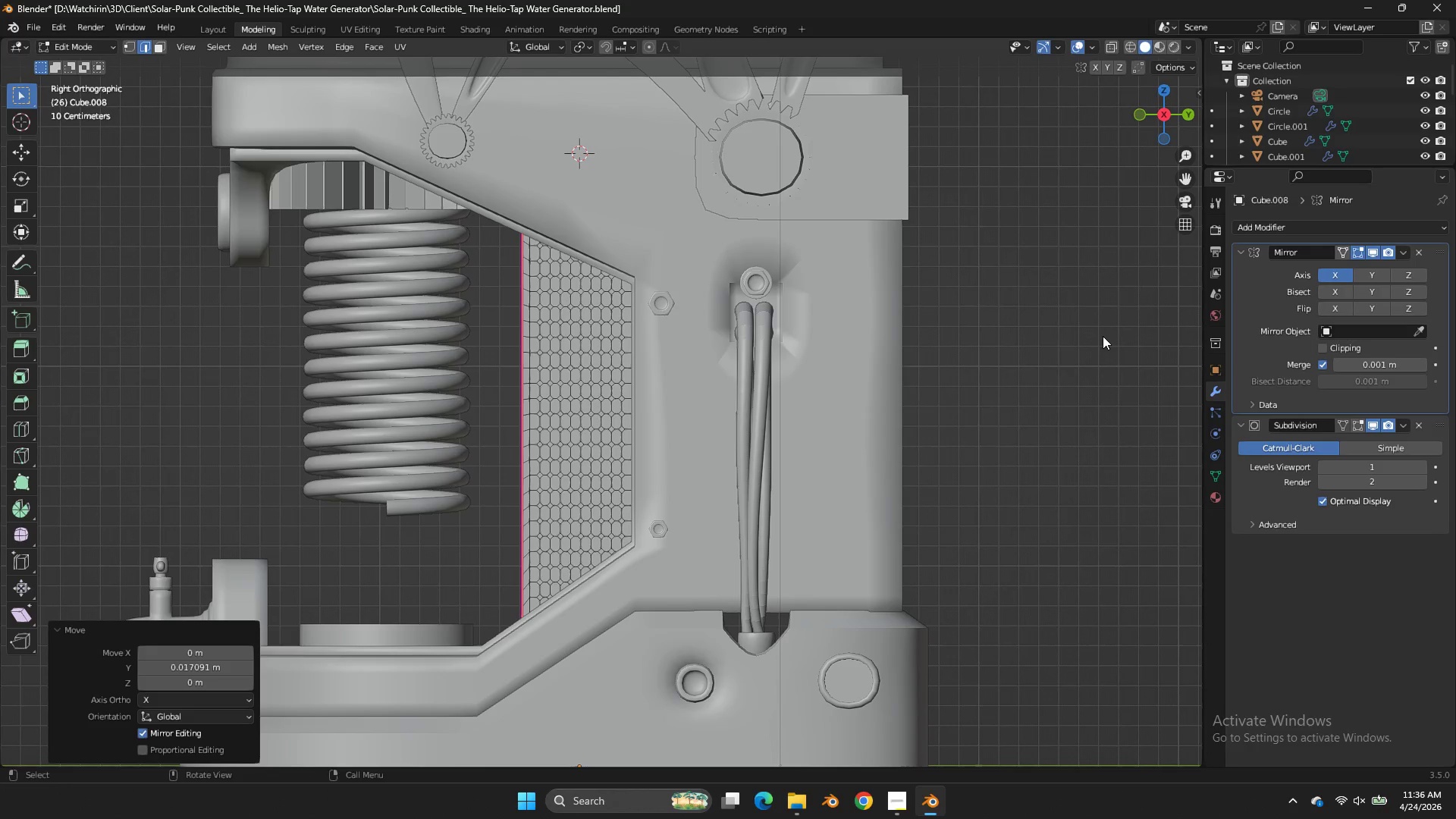 
key(Tab)
 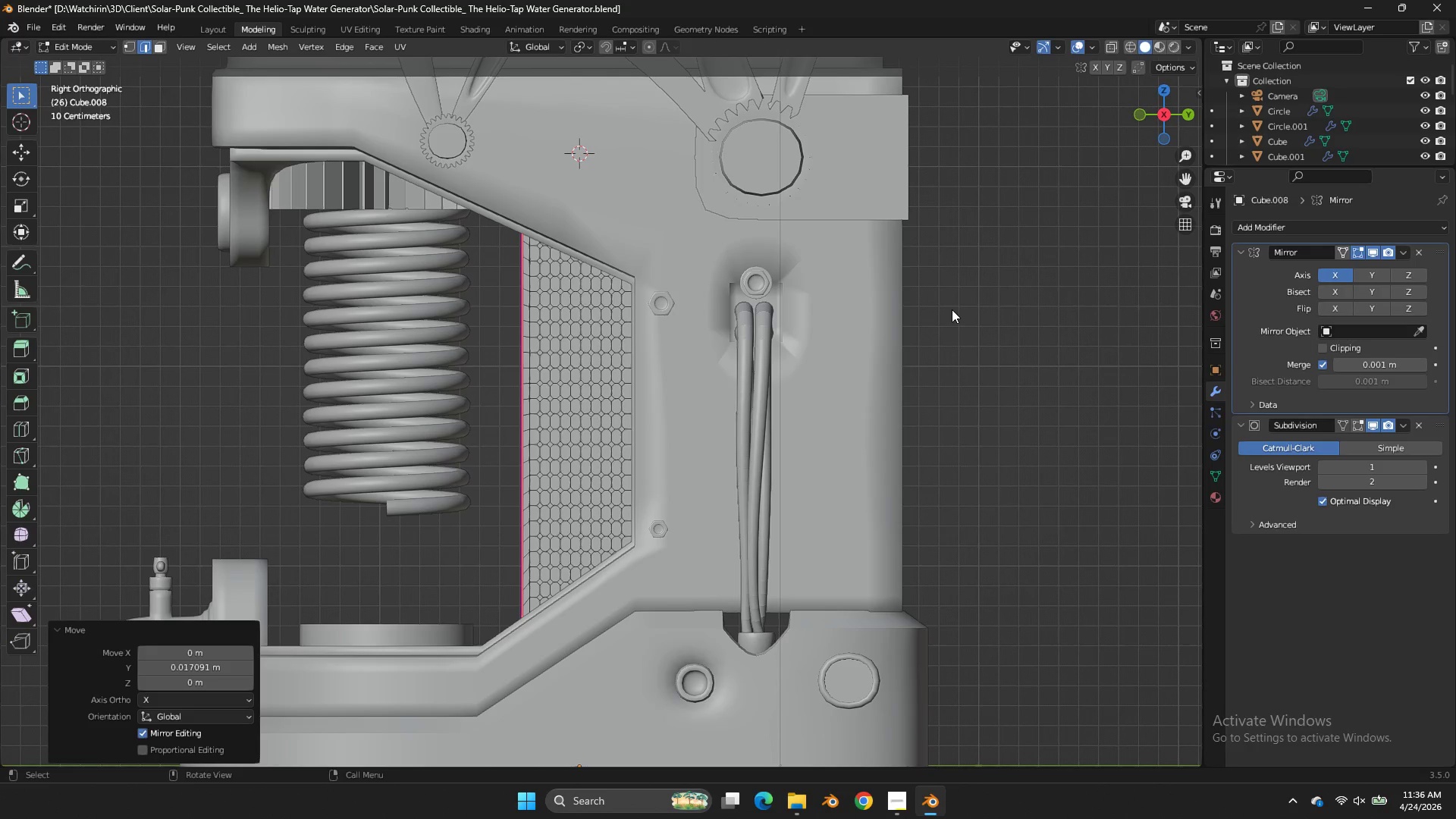 
left_click([952, 309])
 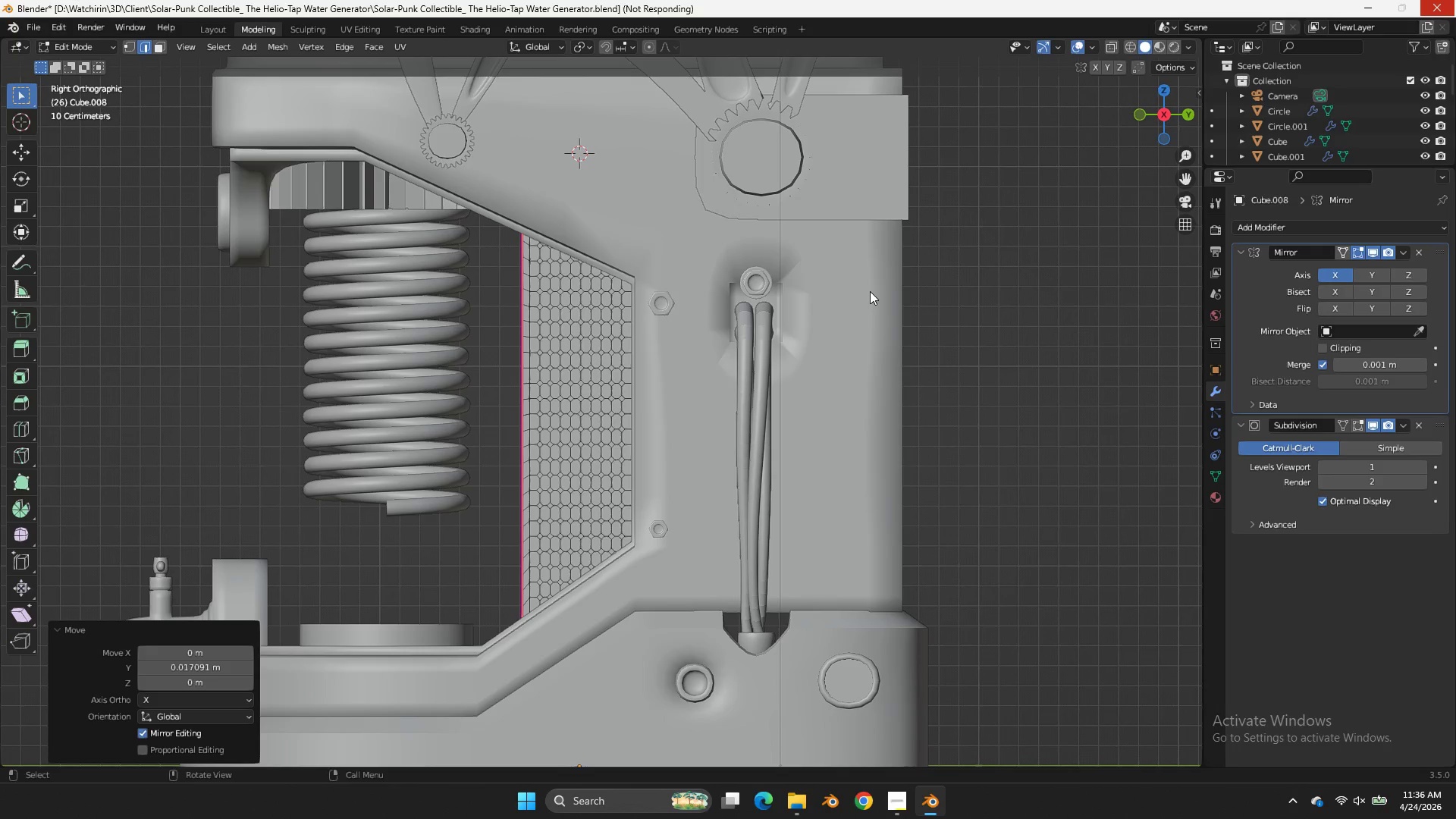 
left_click_drag(start_coordinate=[870, 291], to_coordinate=[77, 126])
 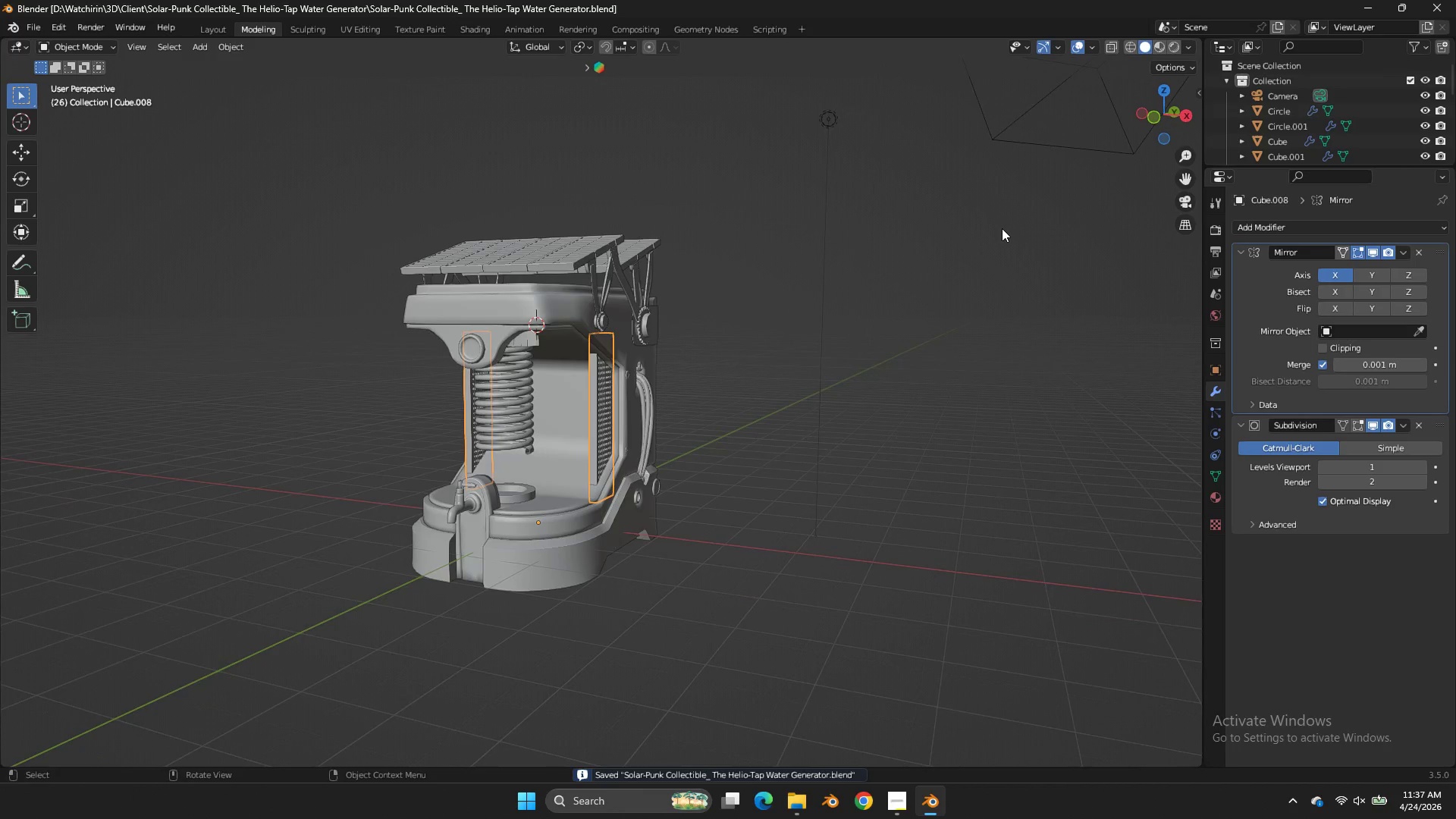 
key(Z)
 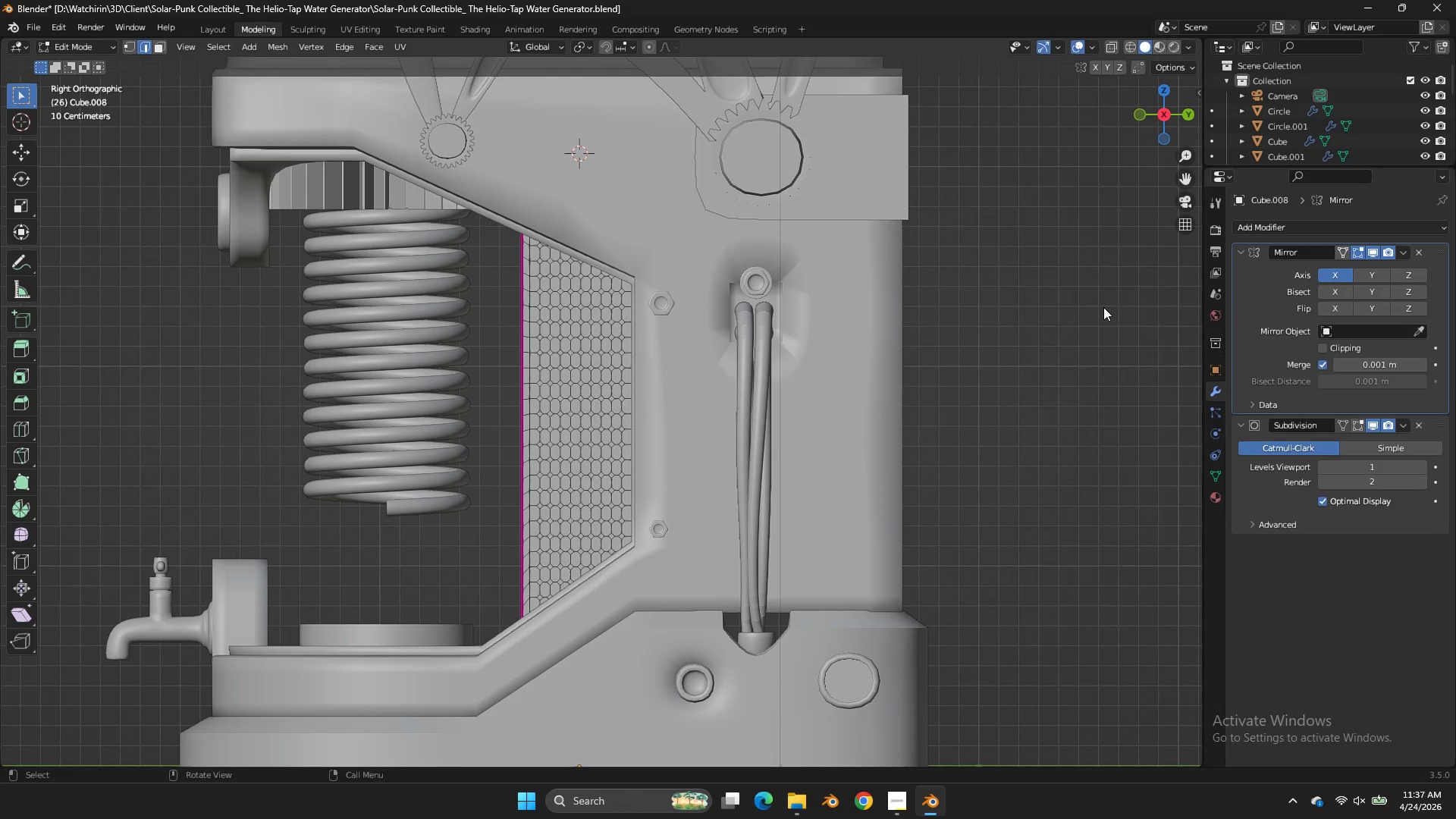 
key(Tab)
 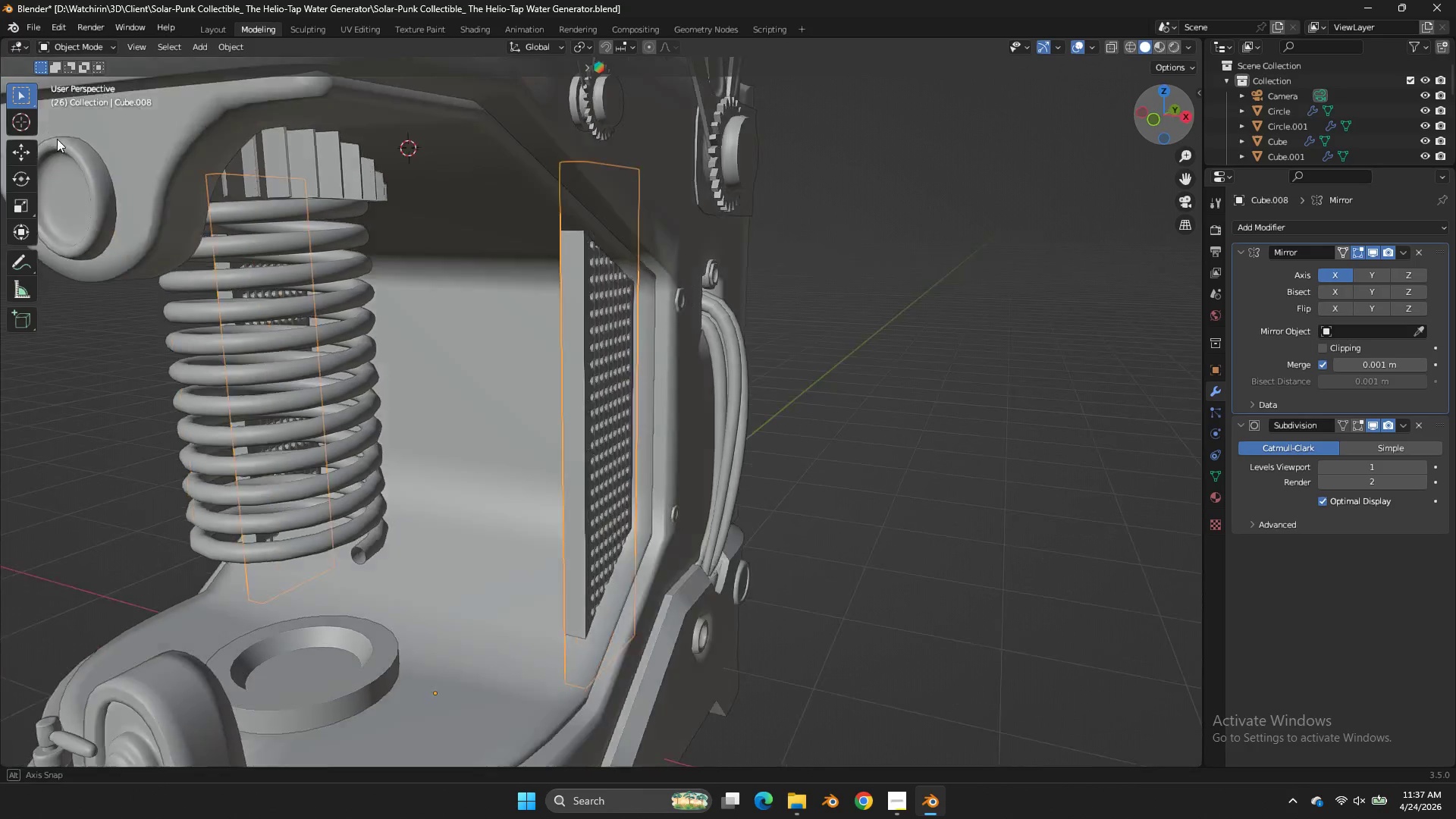 
key(Control+S)
 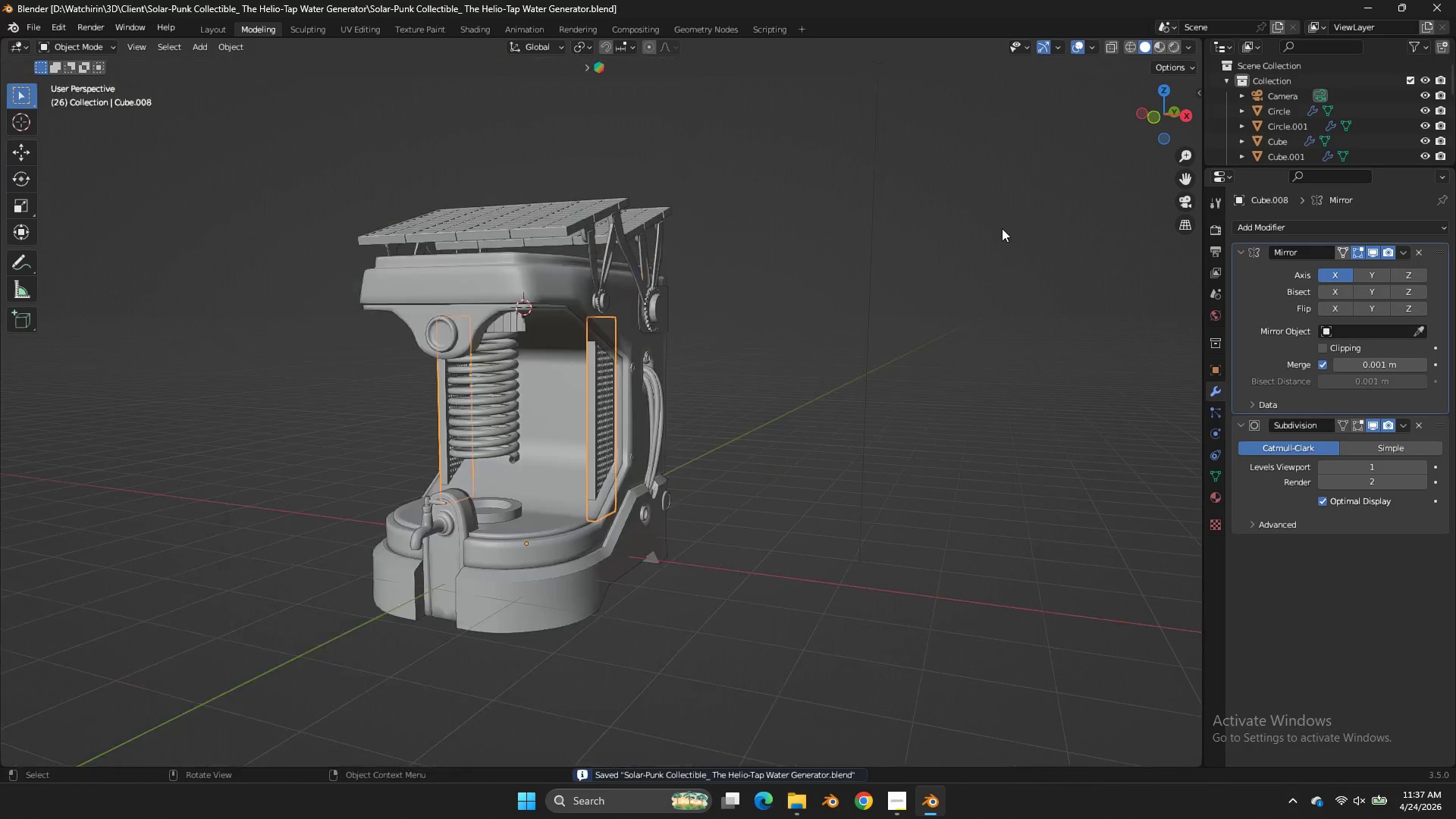 
key(Alt+AltLeft)
 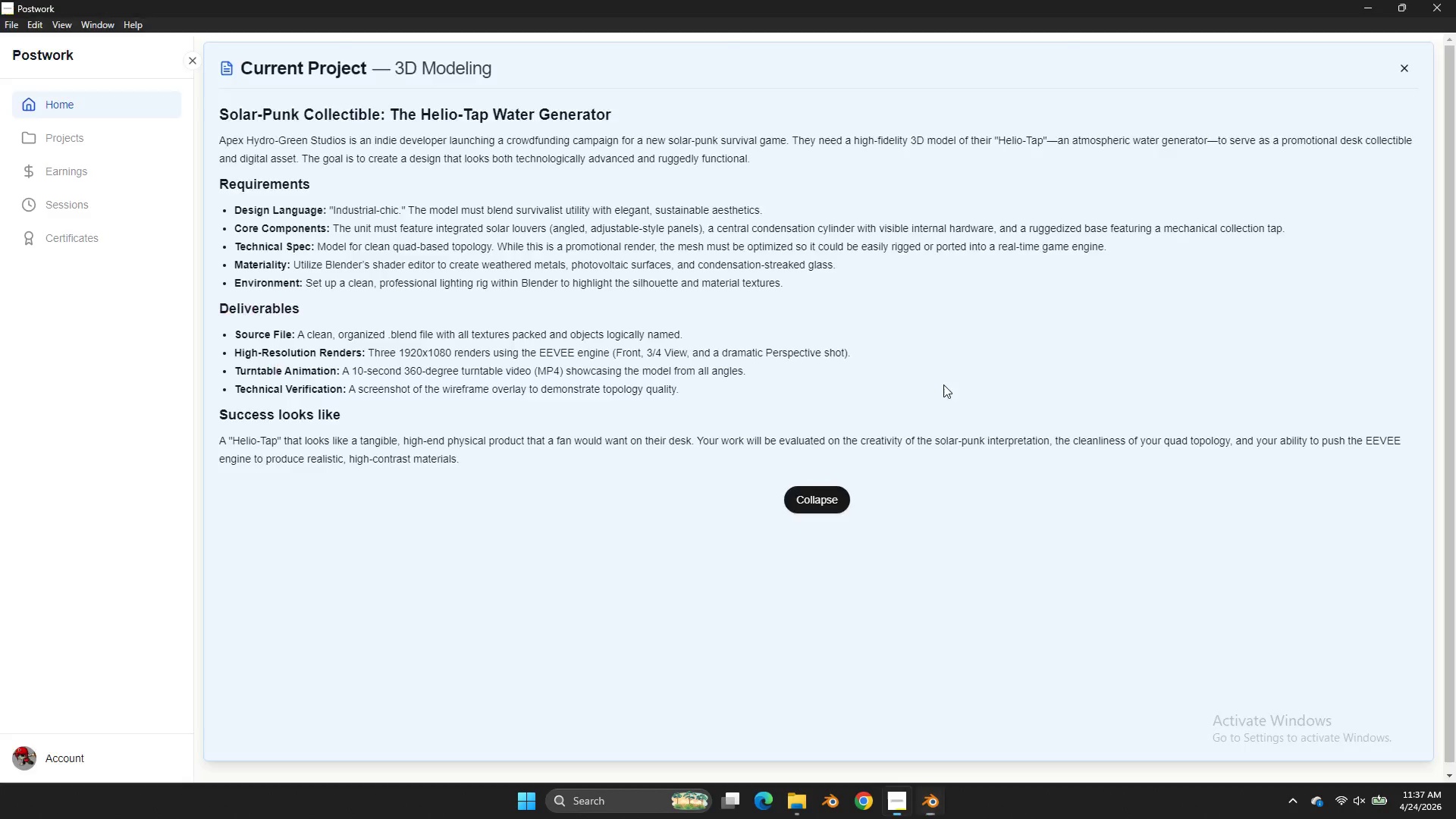 
key(Alt+Tab)
 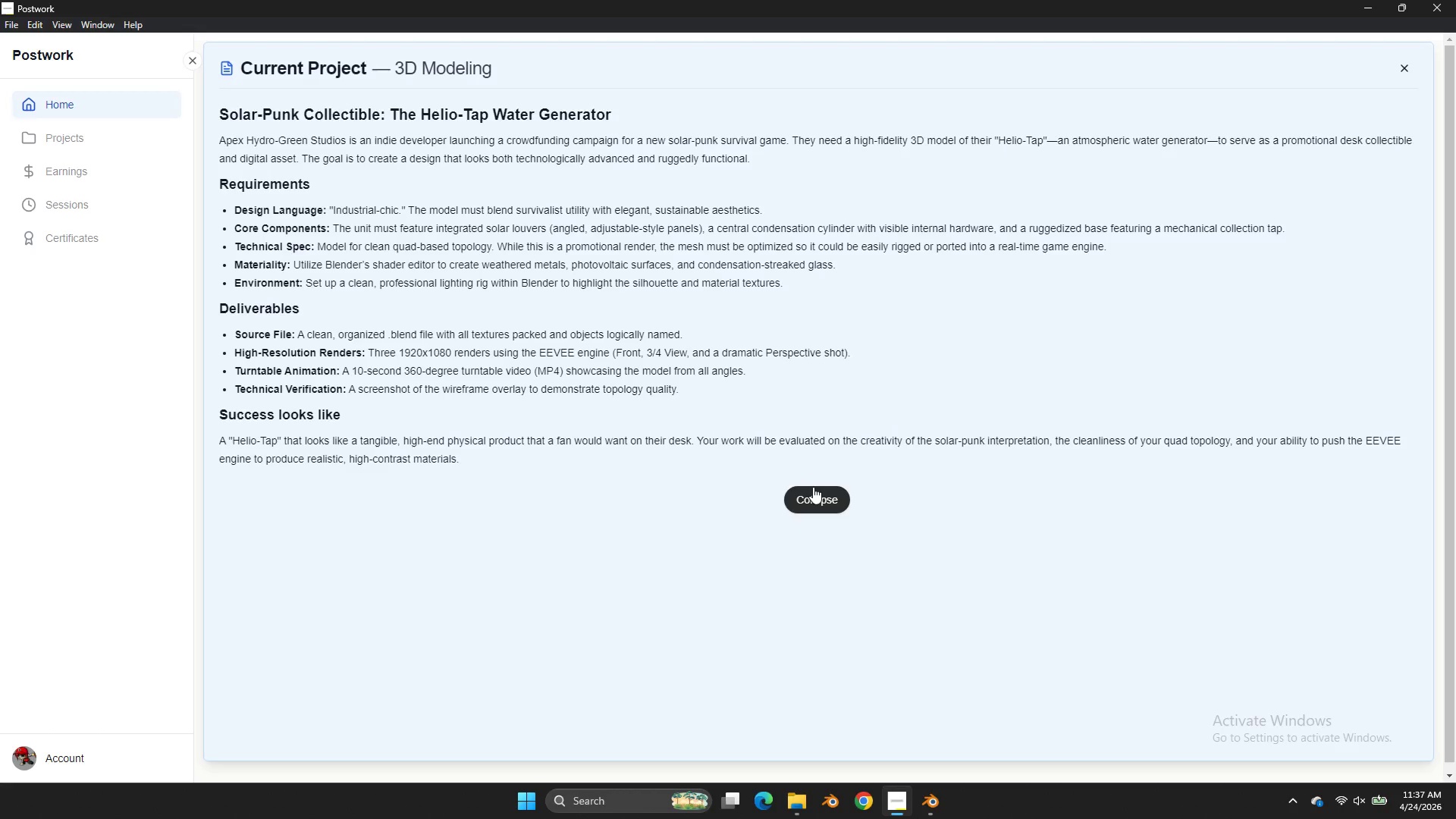 
scroll: coordinate [998, 233], scroll_direction: down, amount: 9.0